 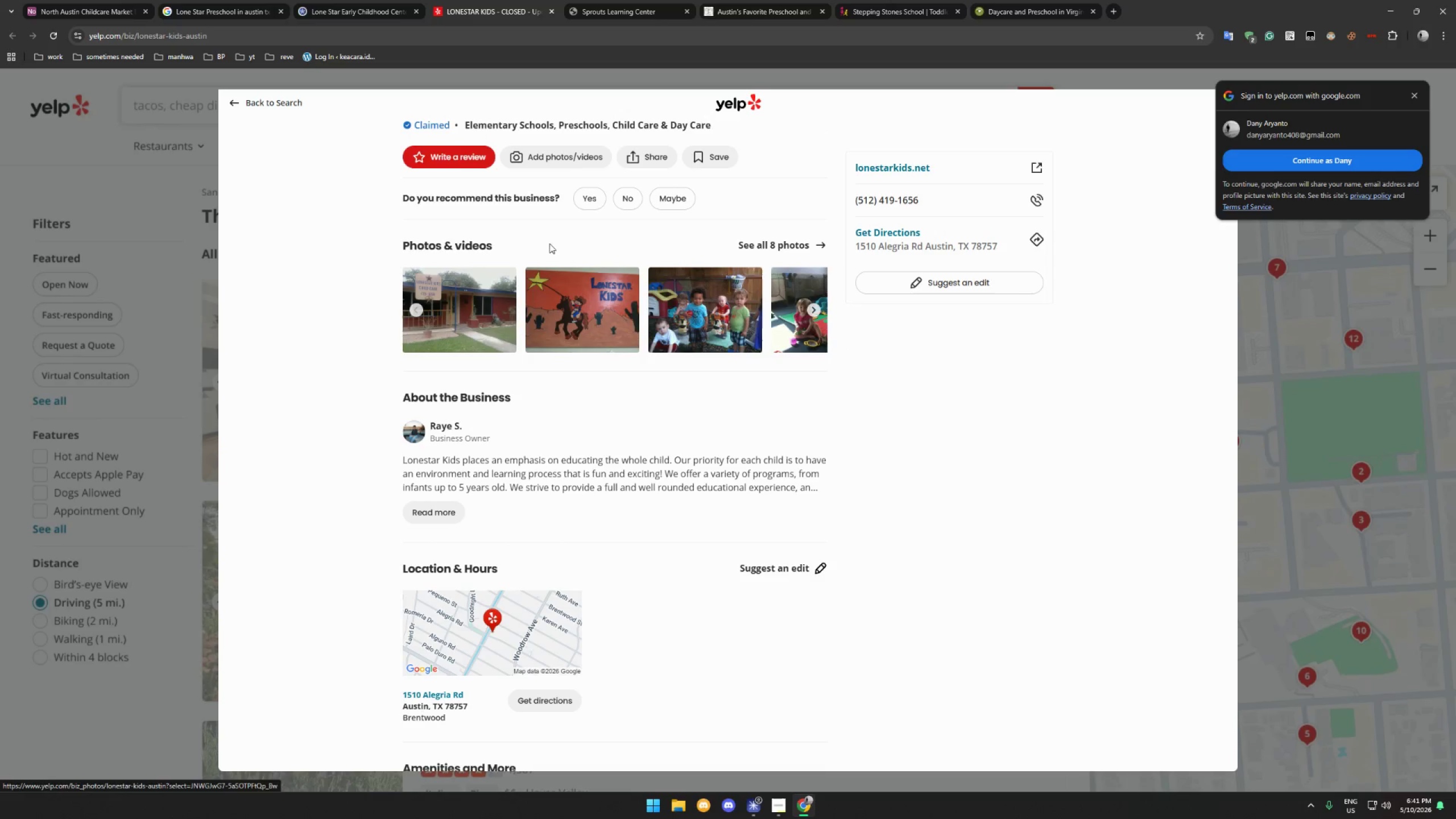 
left_click([1038, 170])
 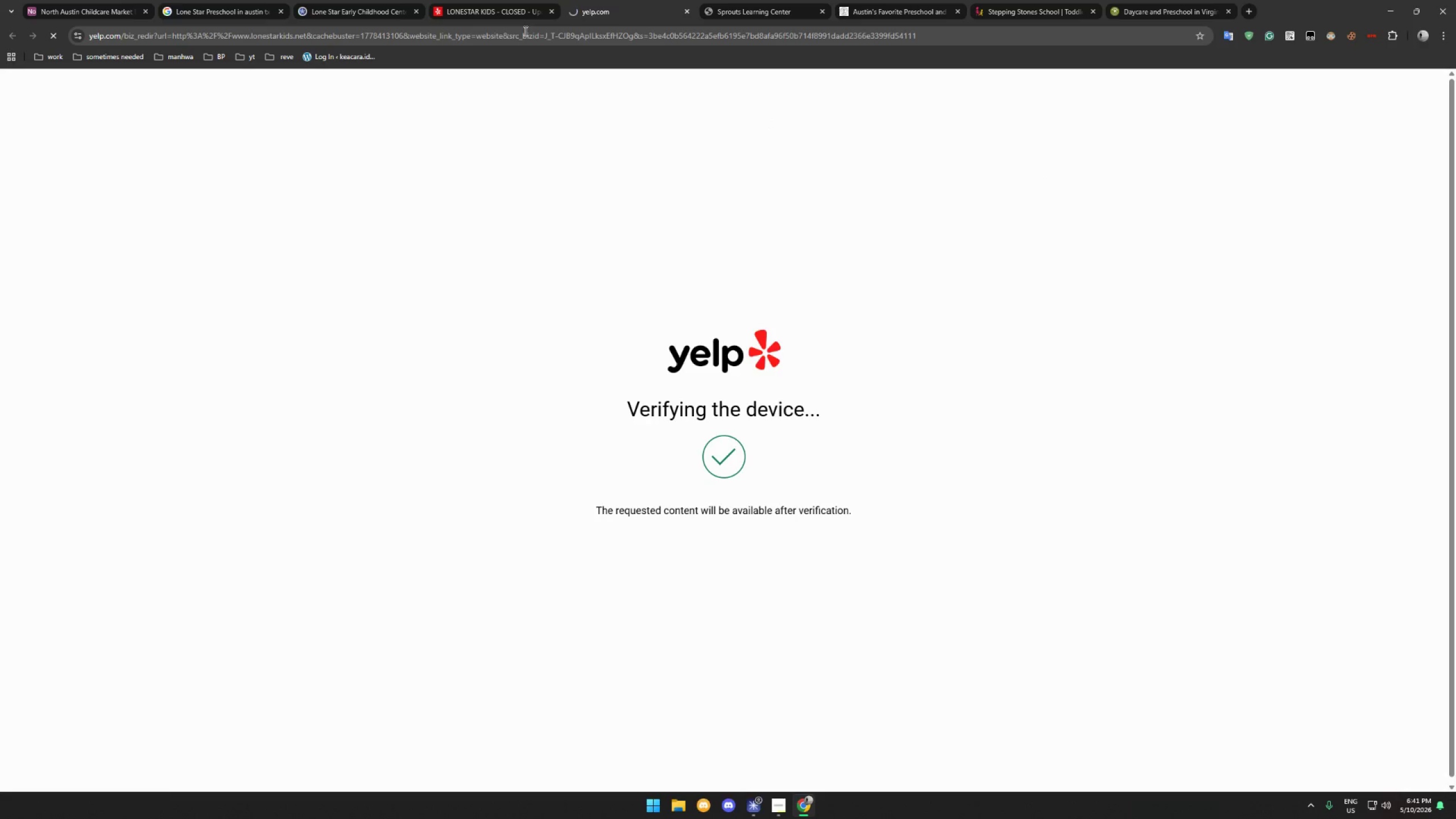 
wait(8.44)
 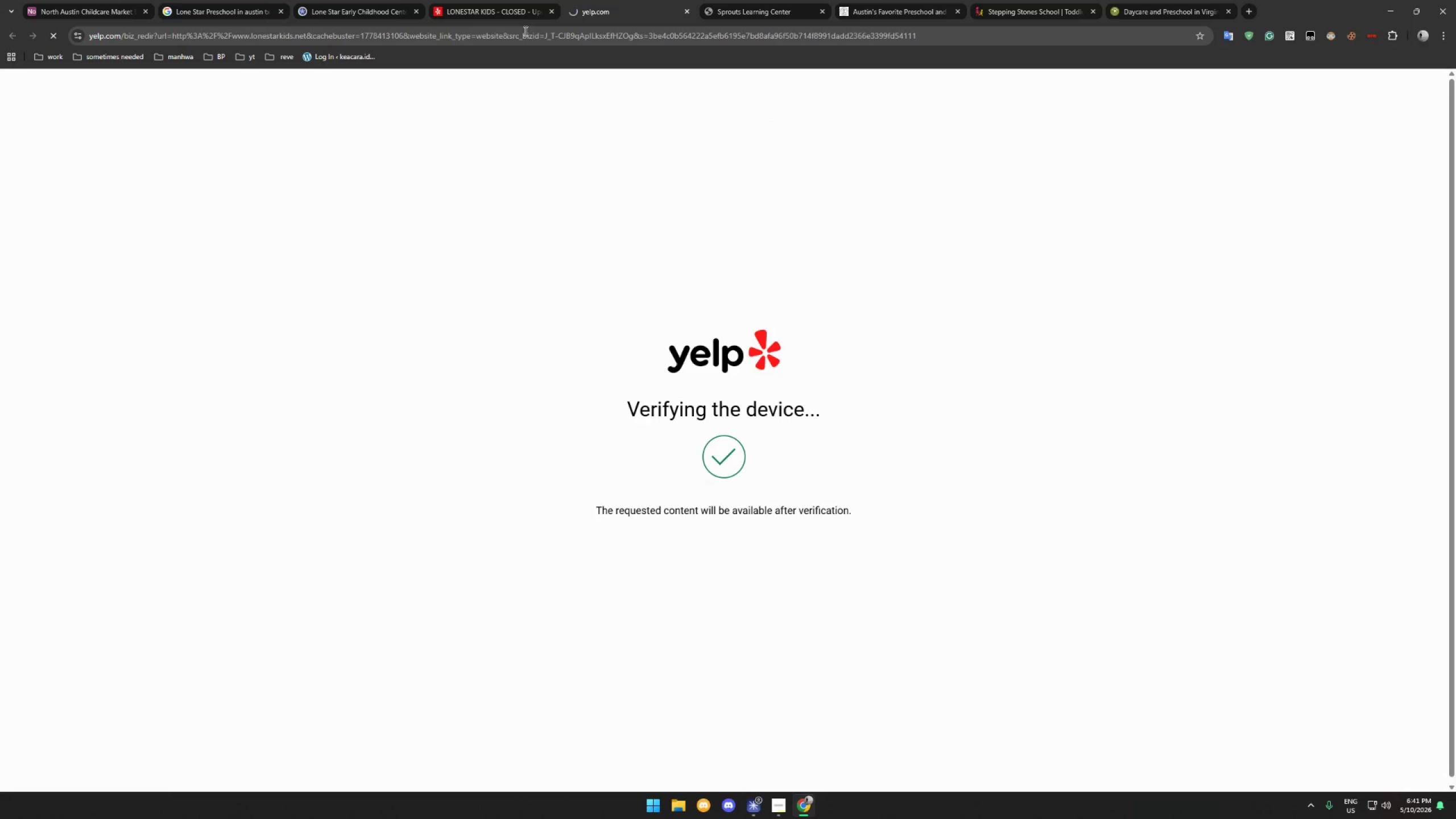 
left_click([94, 9])
 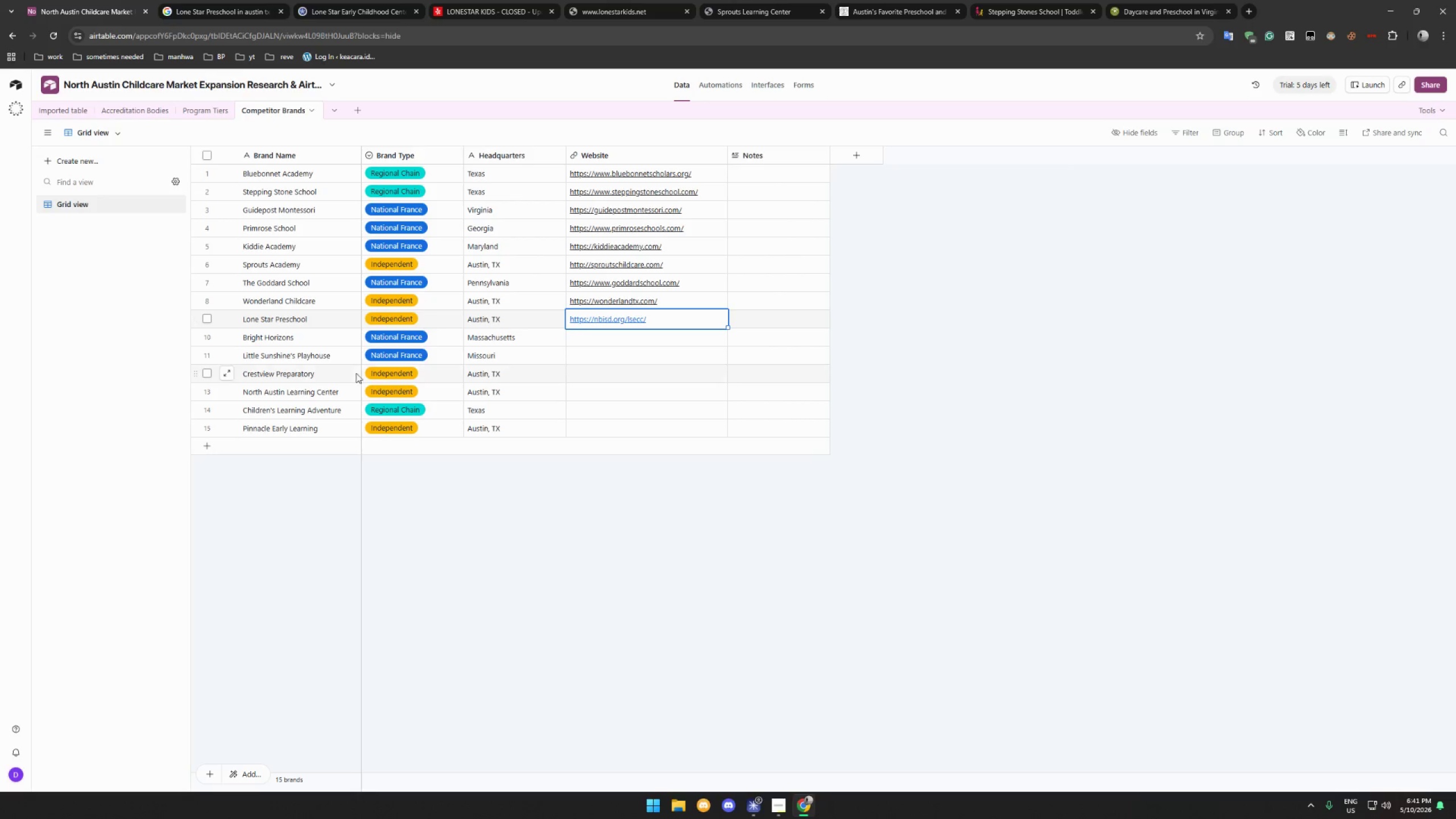 
left_click([229, 9])
 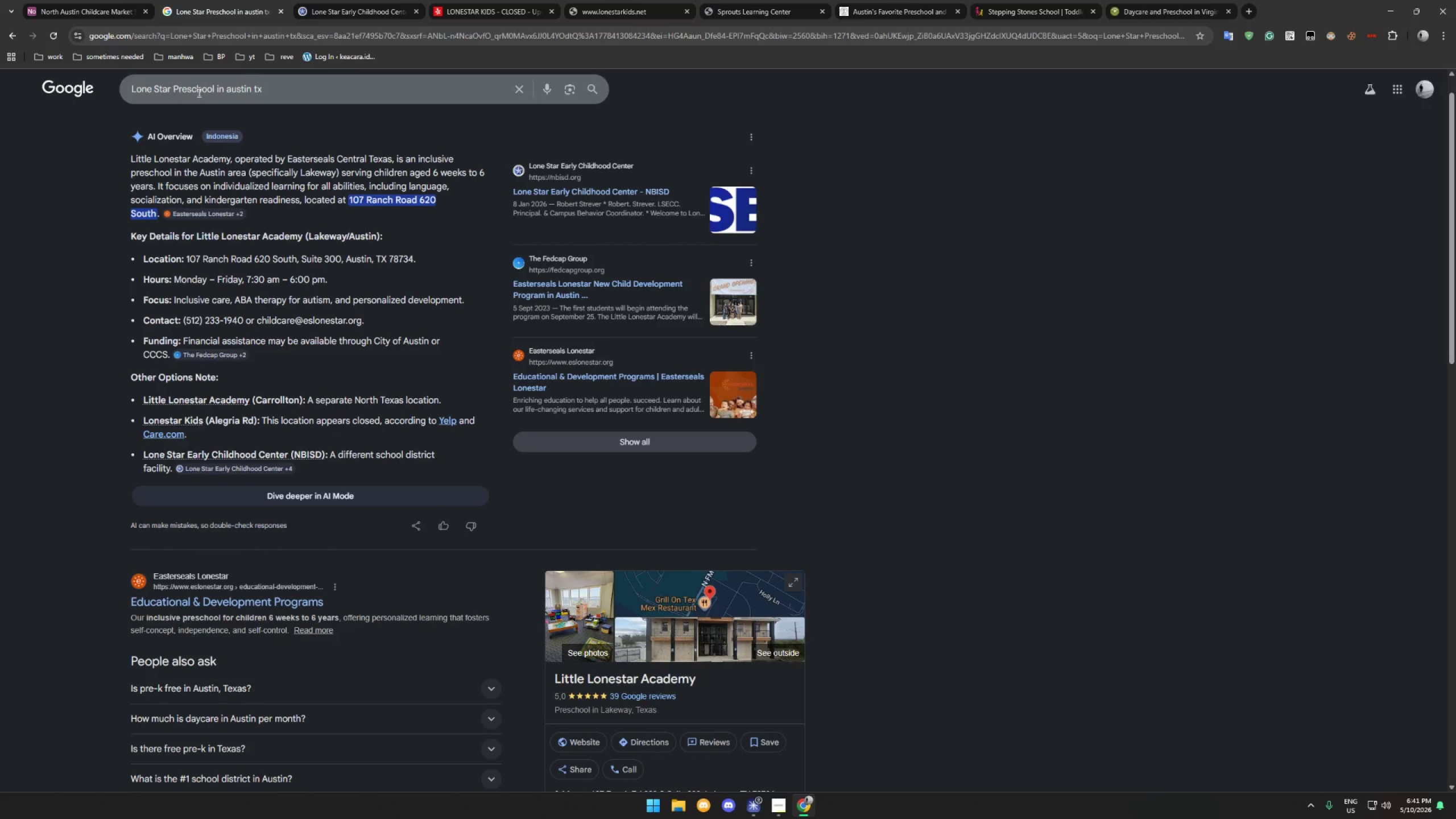 
left_click([214, 88])
 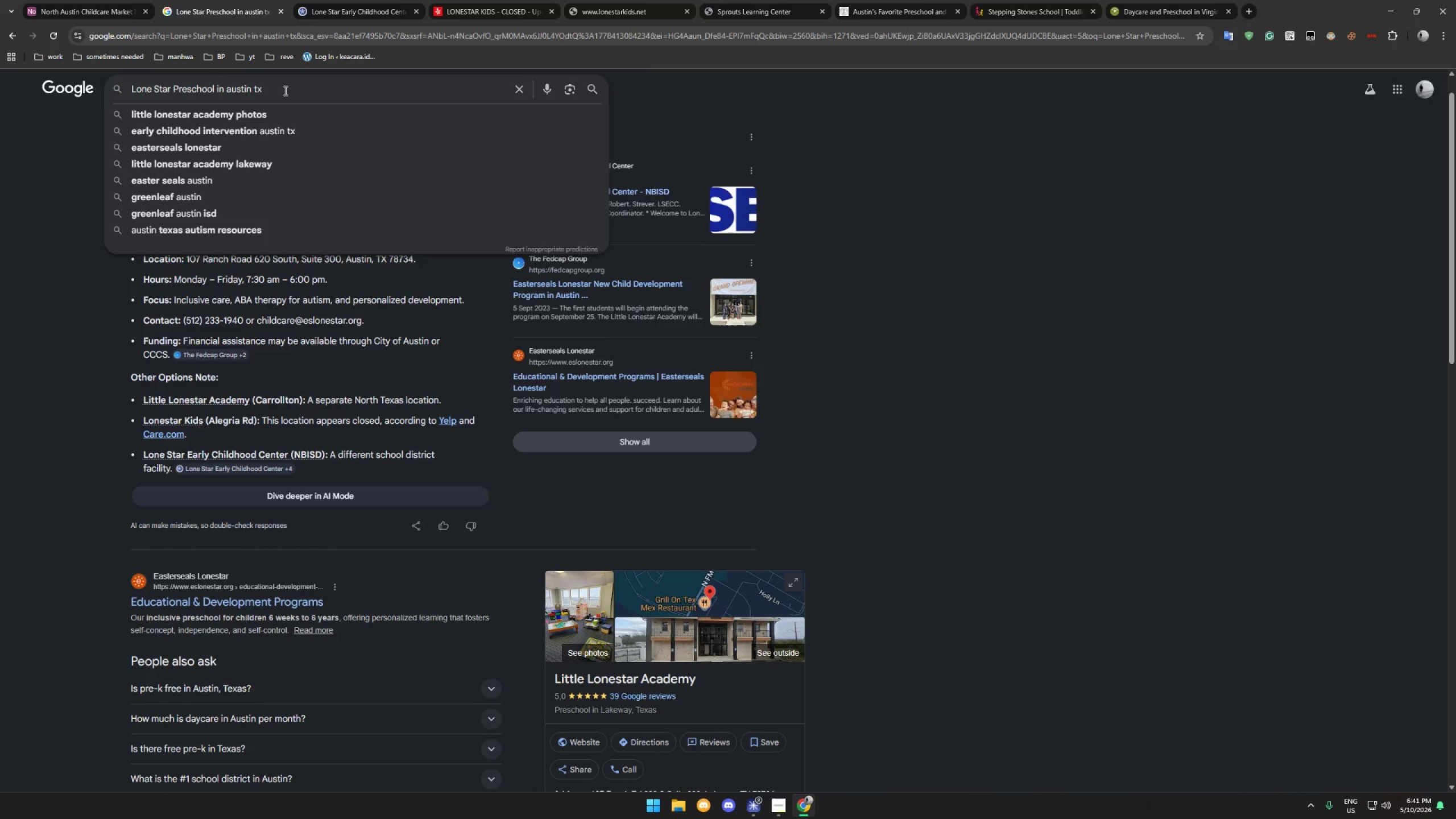 
left_click([0, 427])
 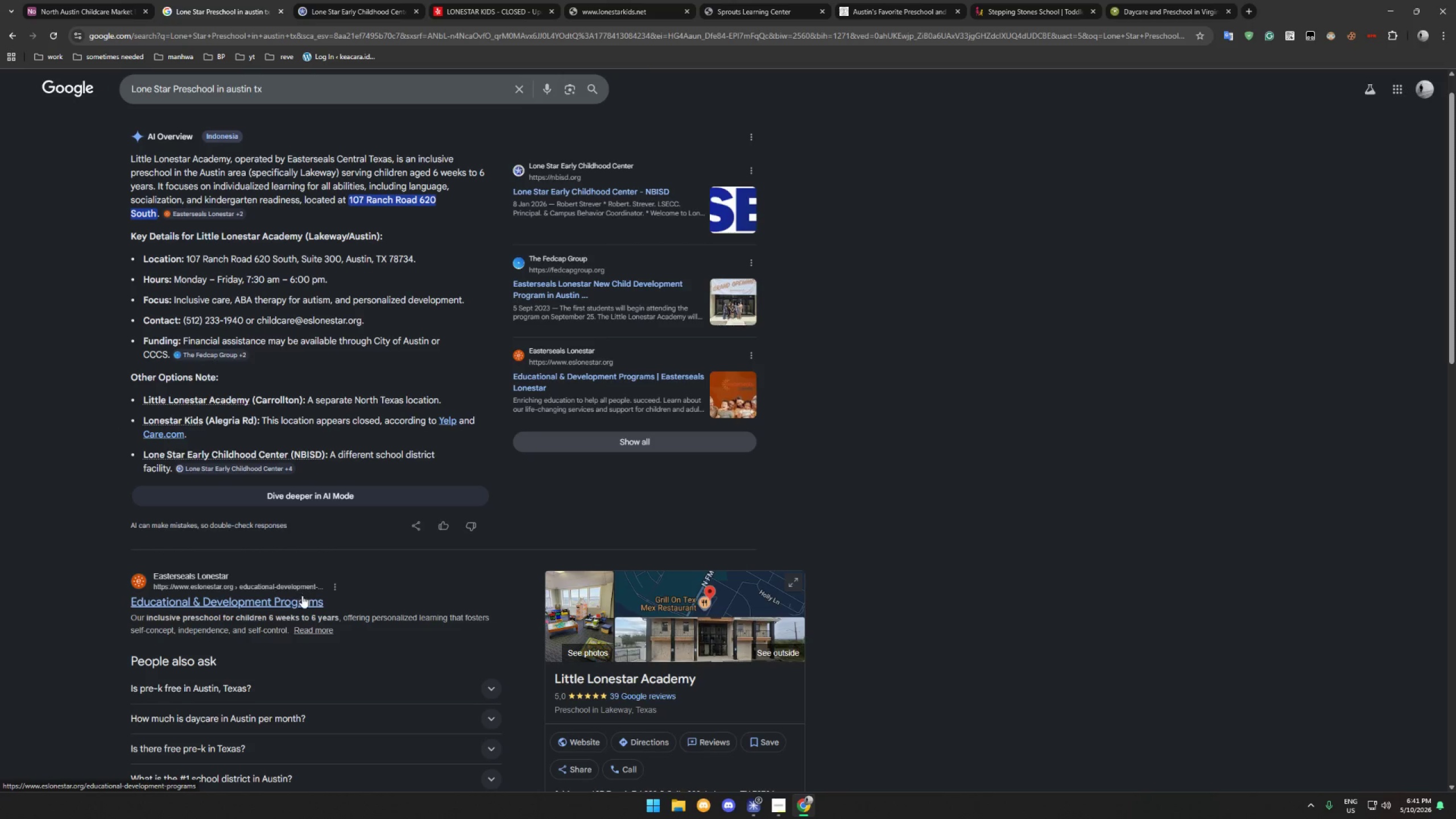 
wait(6.25)
 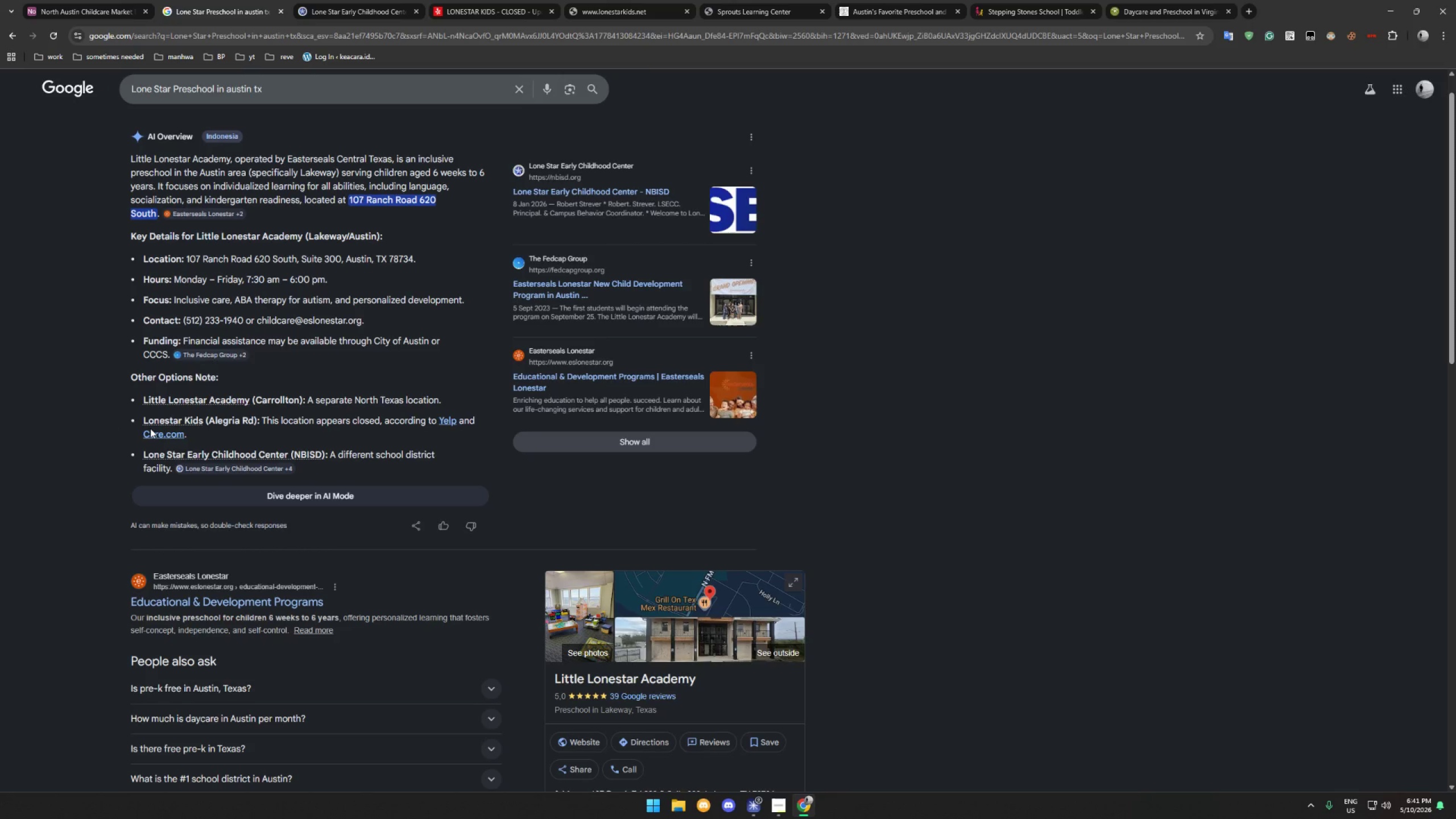 
left_click([301, 599])
 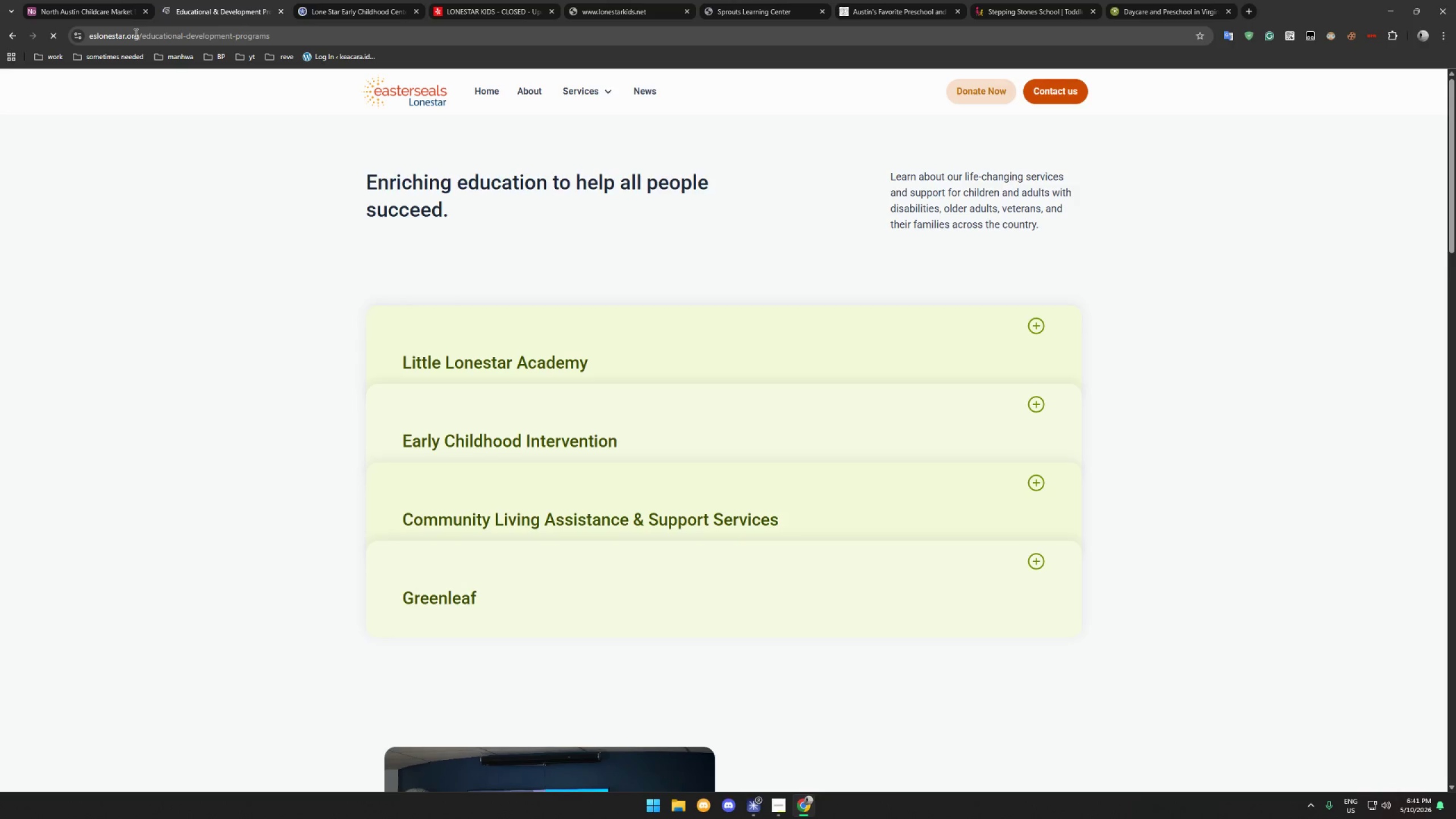 
left_click_drag(start_coordinate=[138, 35], to_coordinate=[45, 37])
 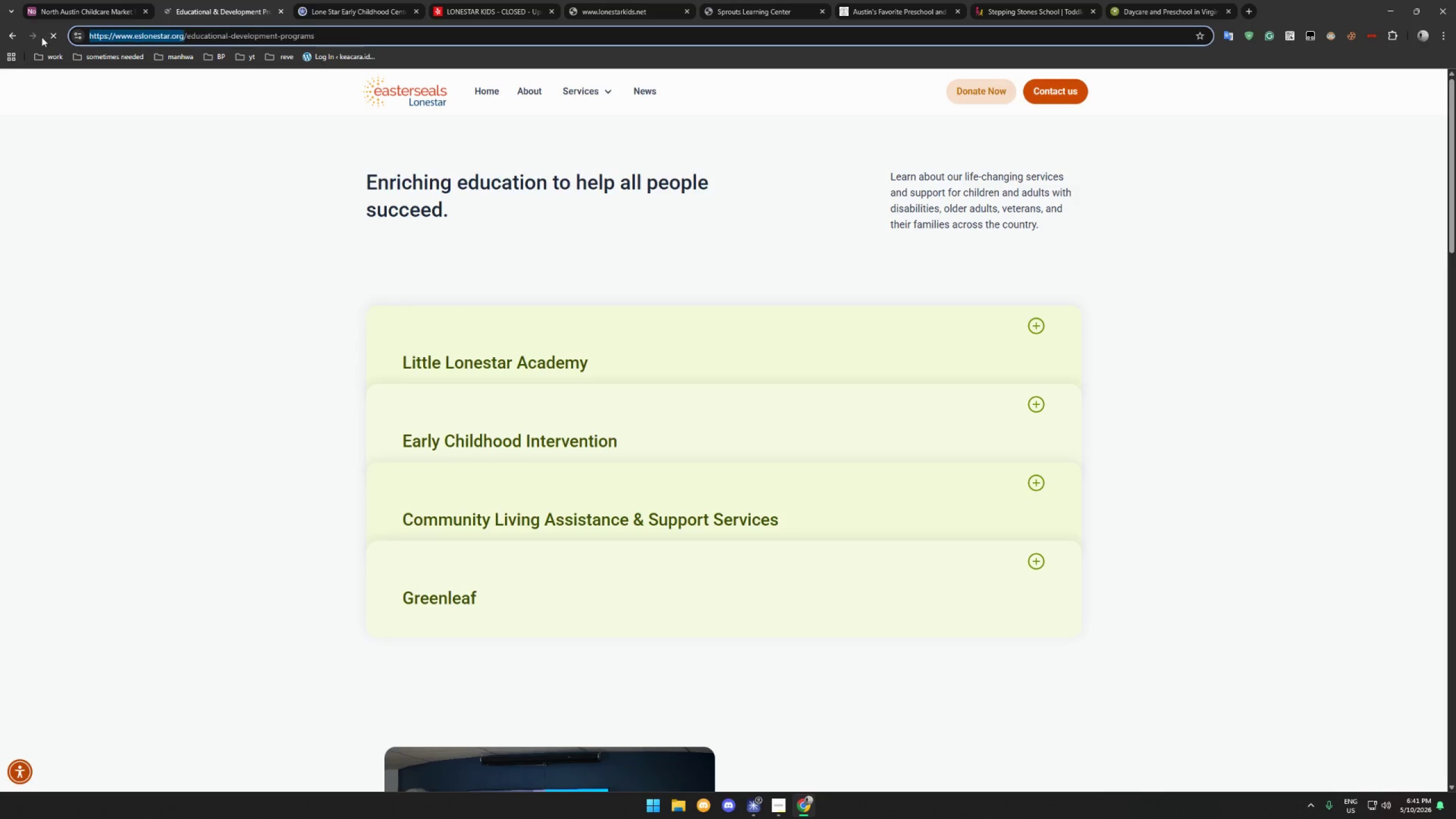 
key(Control+C)
 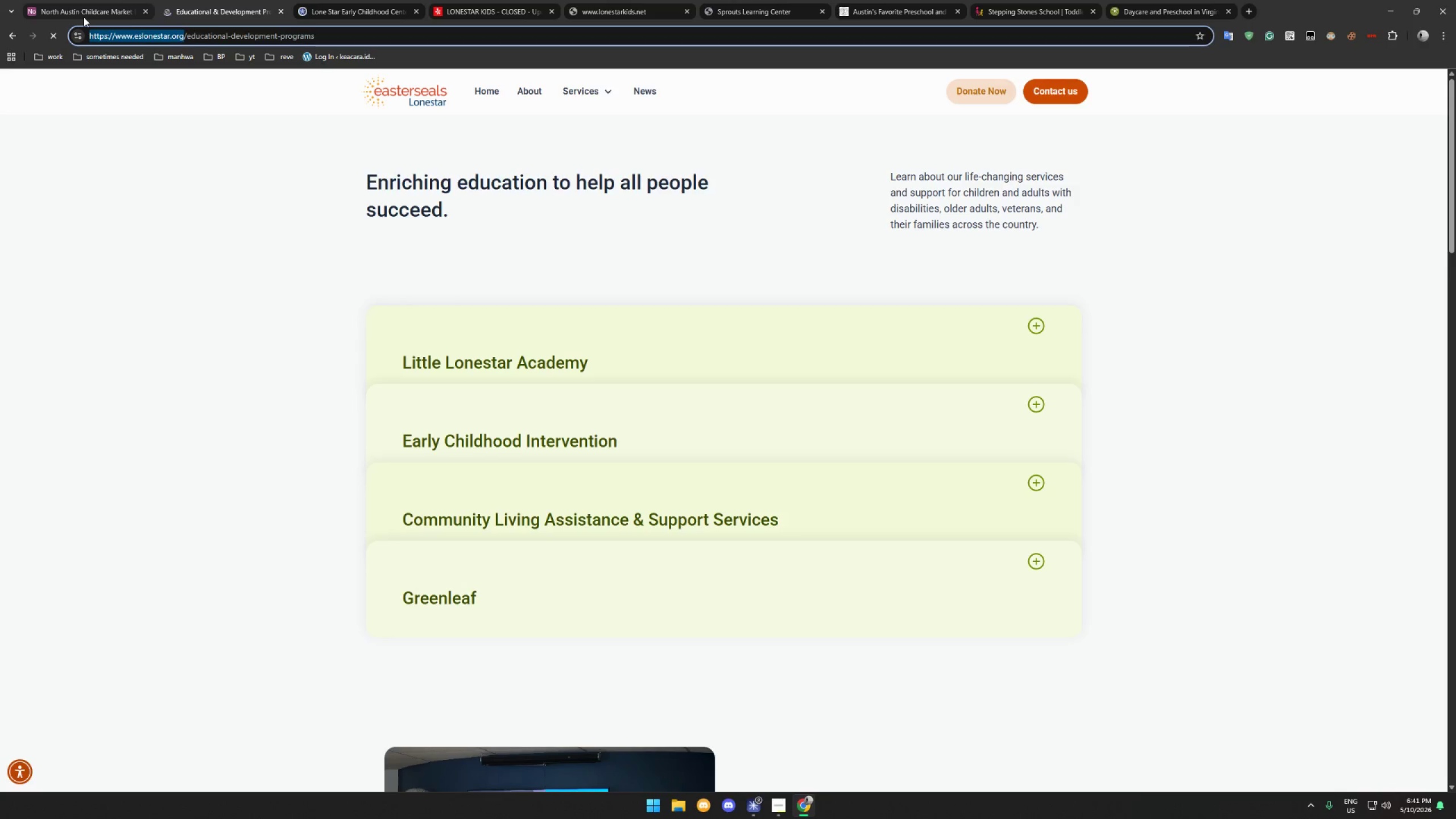 
left_click([84, 17])
 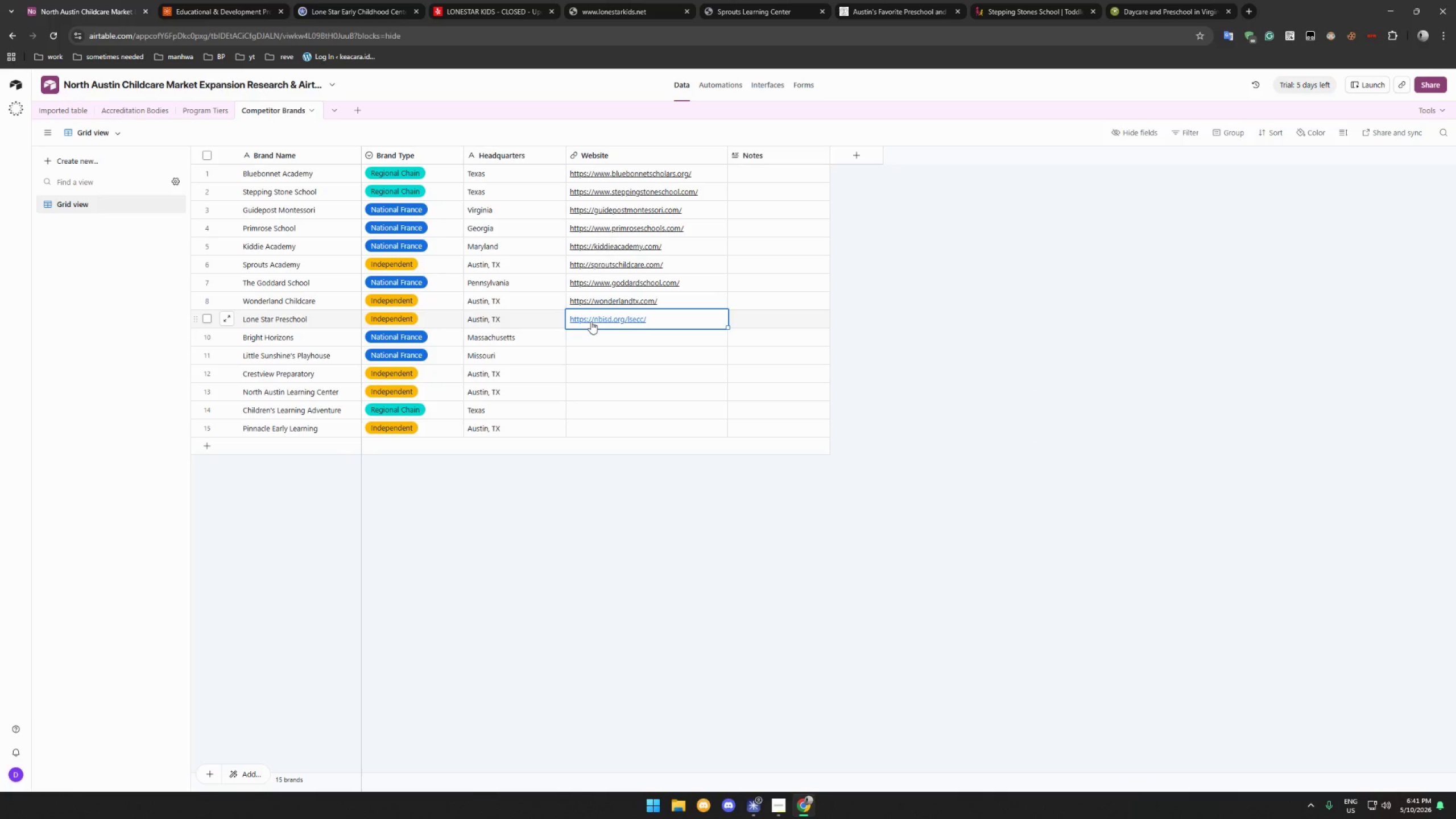 
left_click([677, 323])
 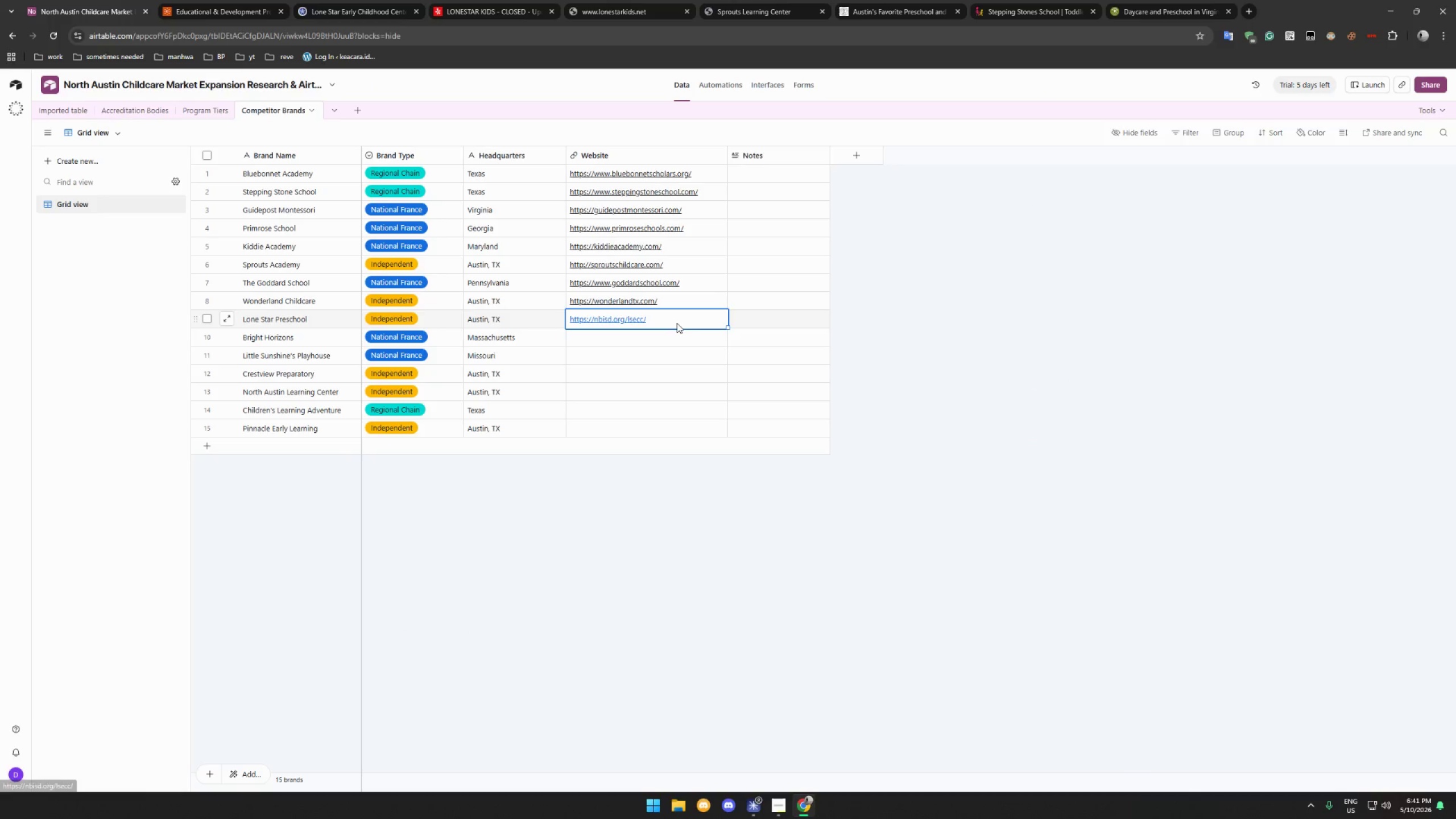 
key(Control+V)
 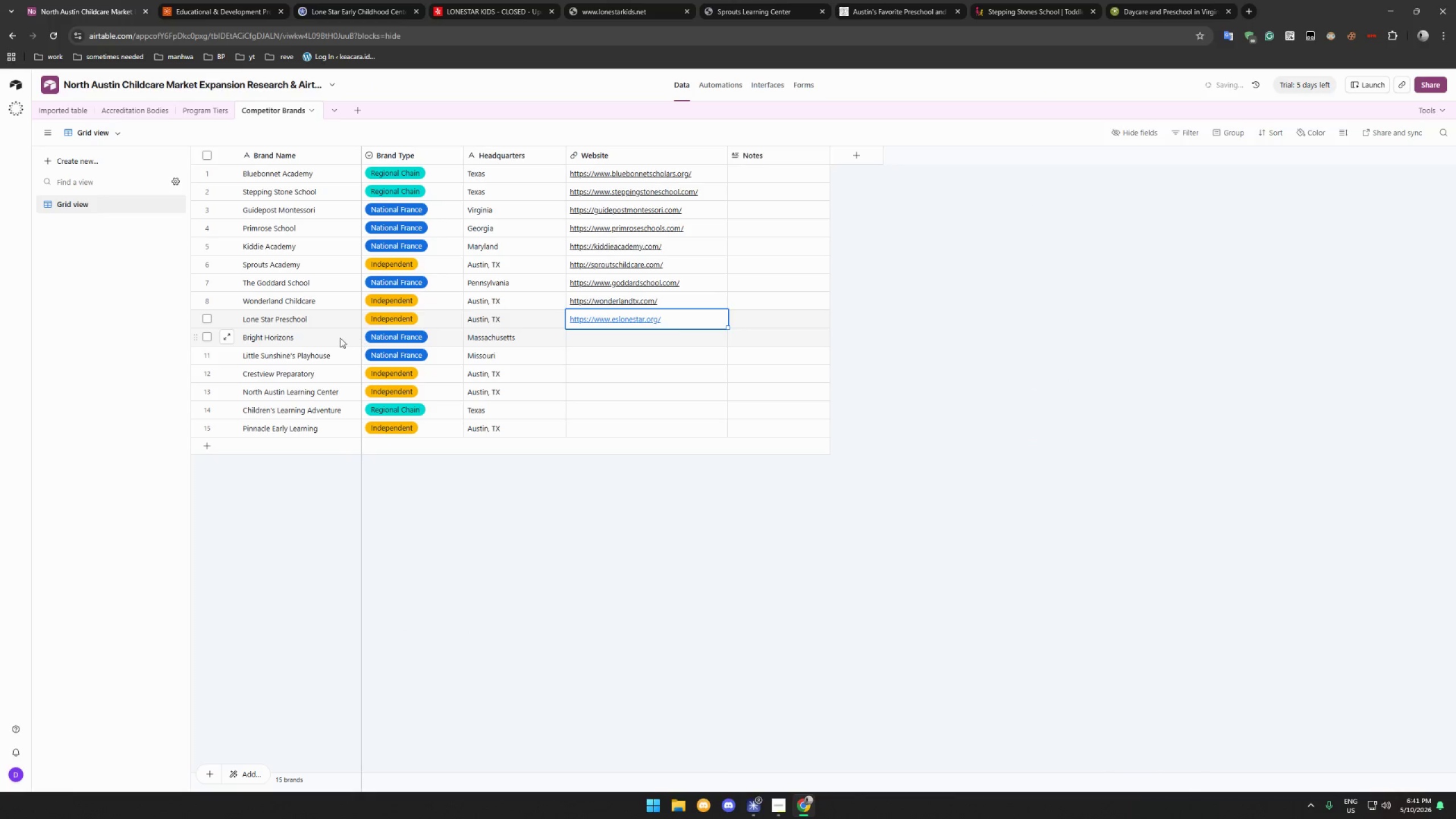 
left_click([292, 337])
 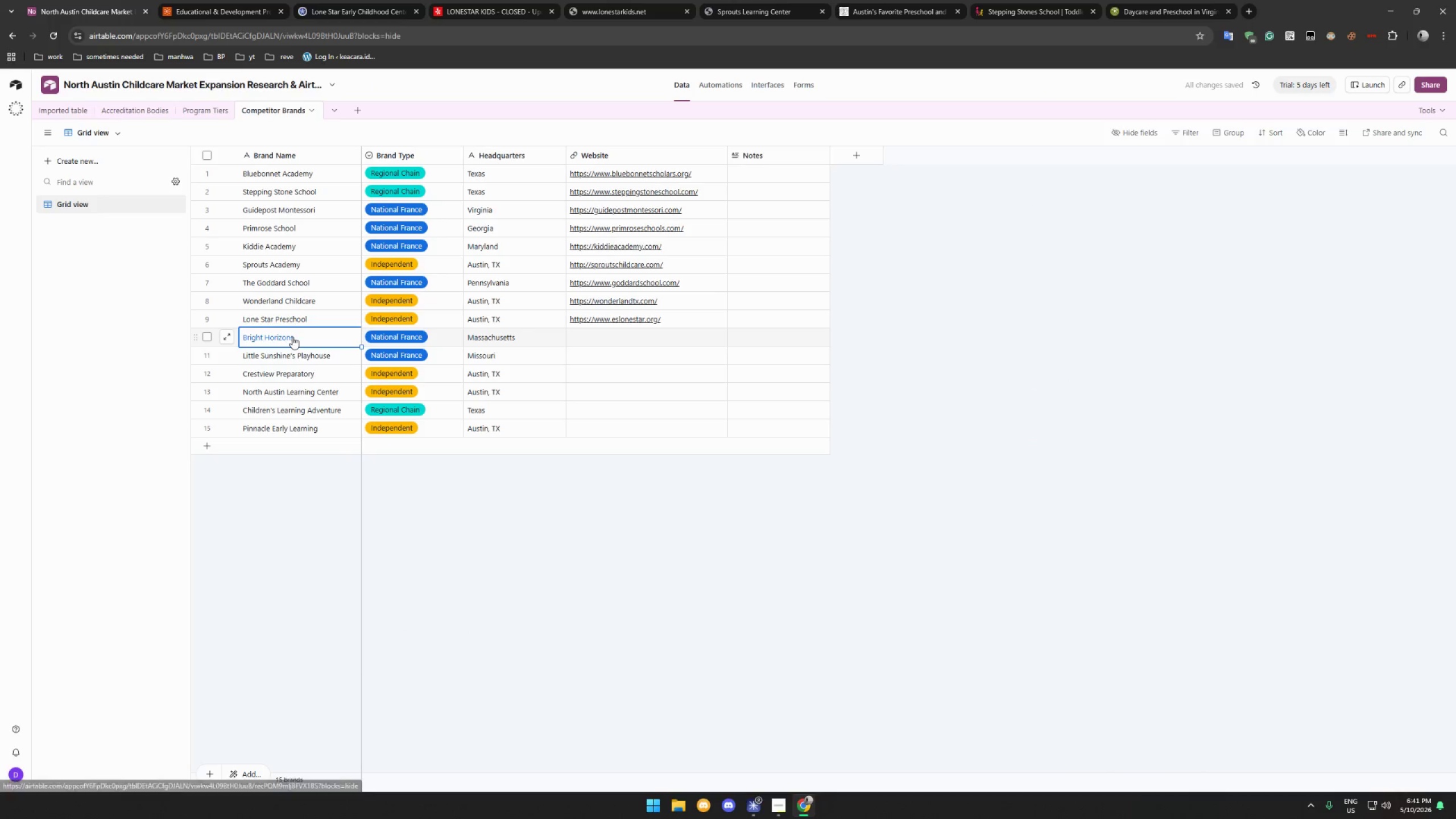 
key(Control+C)
 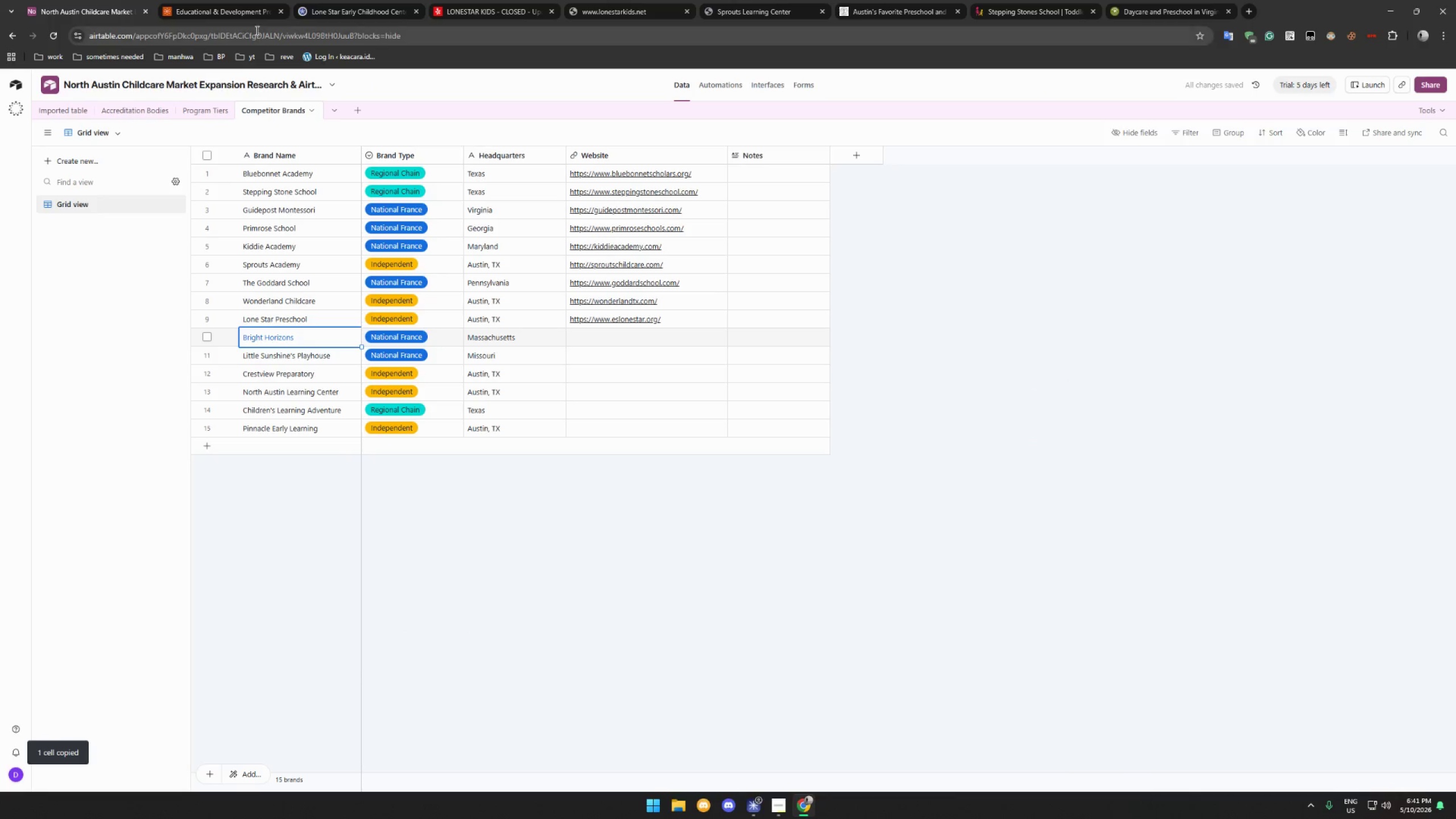 
left_click([239, 10])
 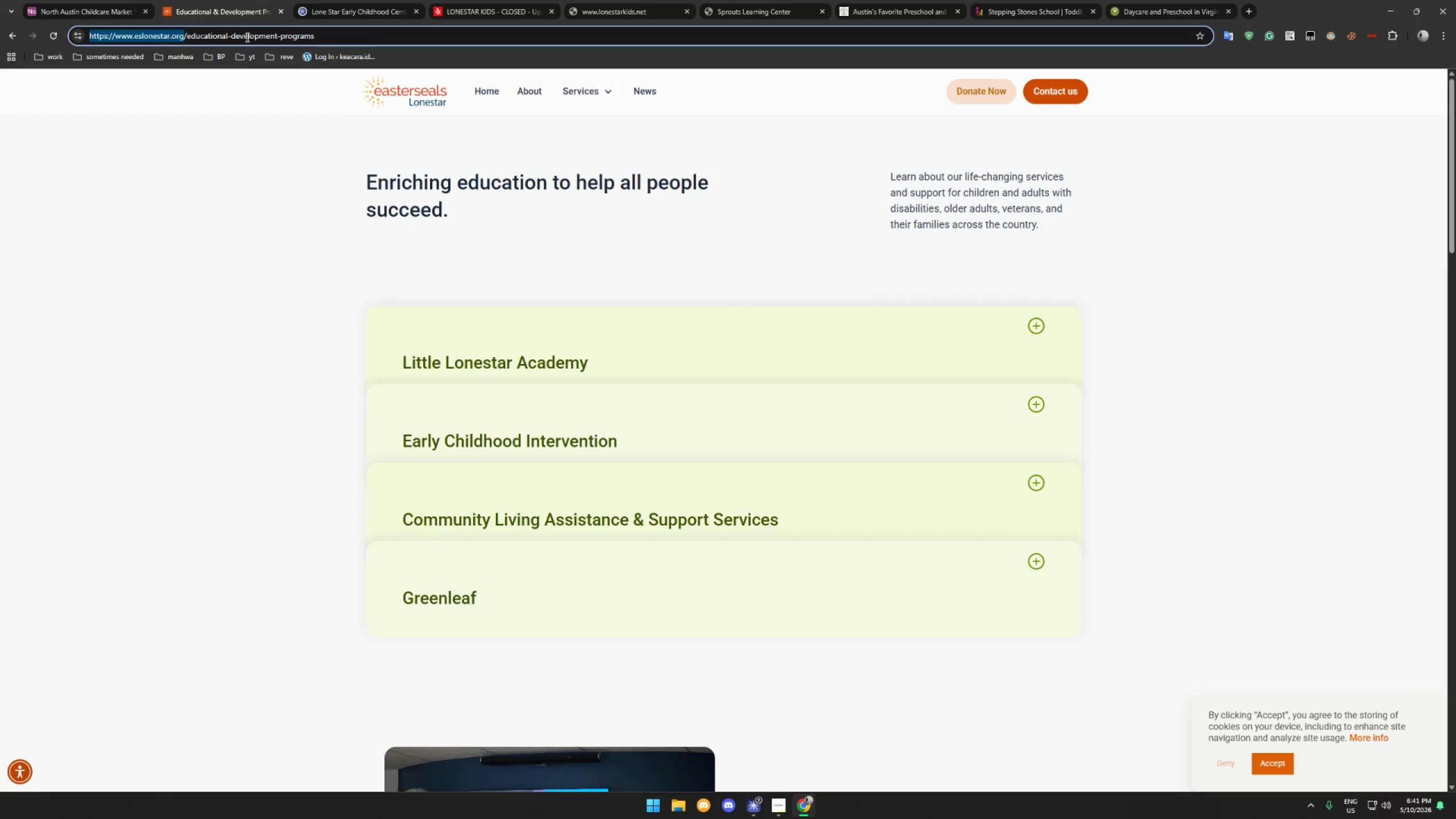 
left_click([253, 36])
 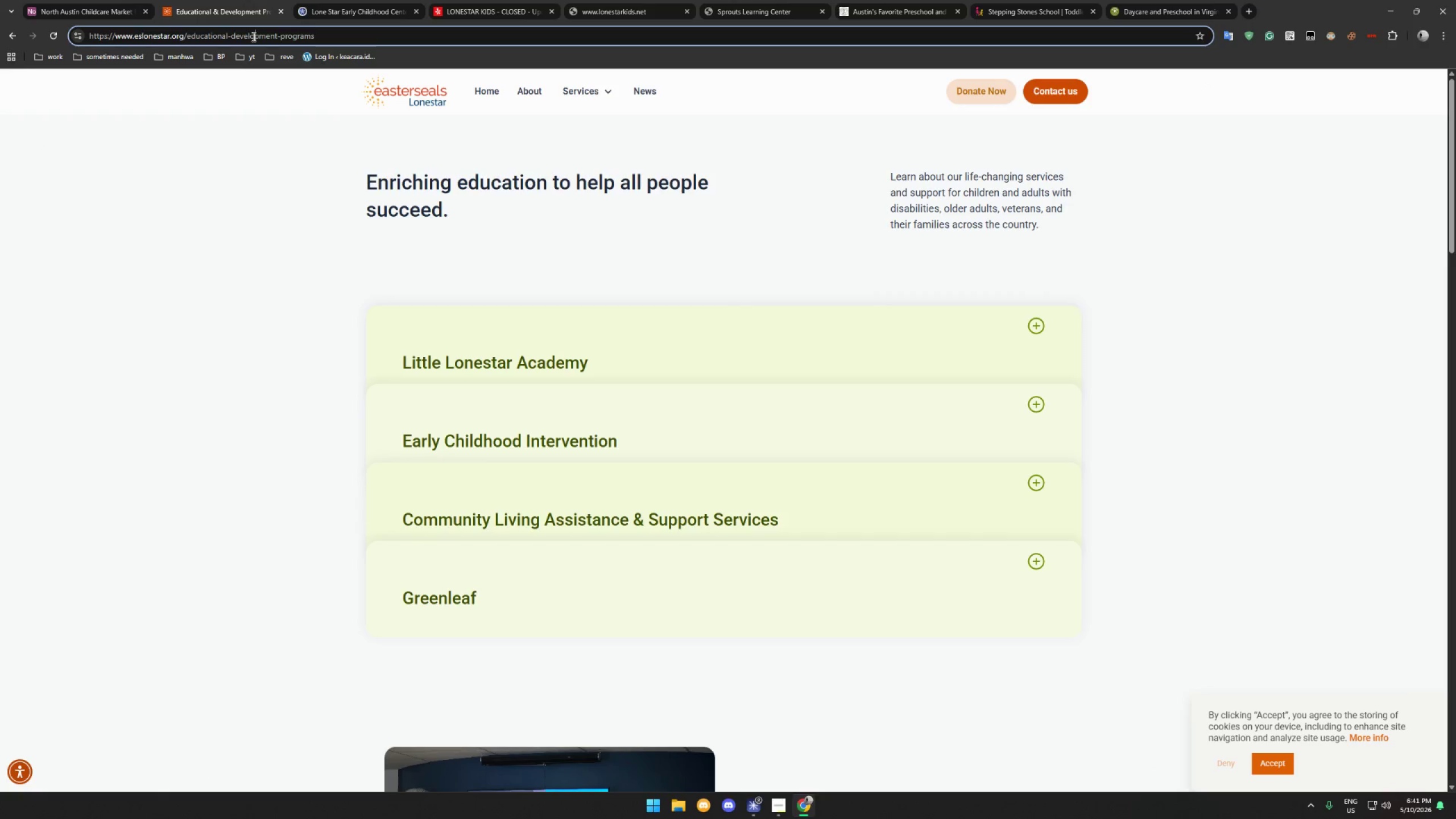 
key(Control+A)
 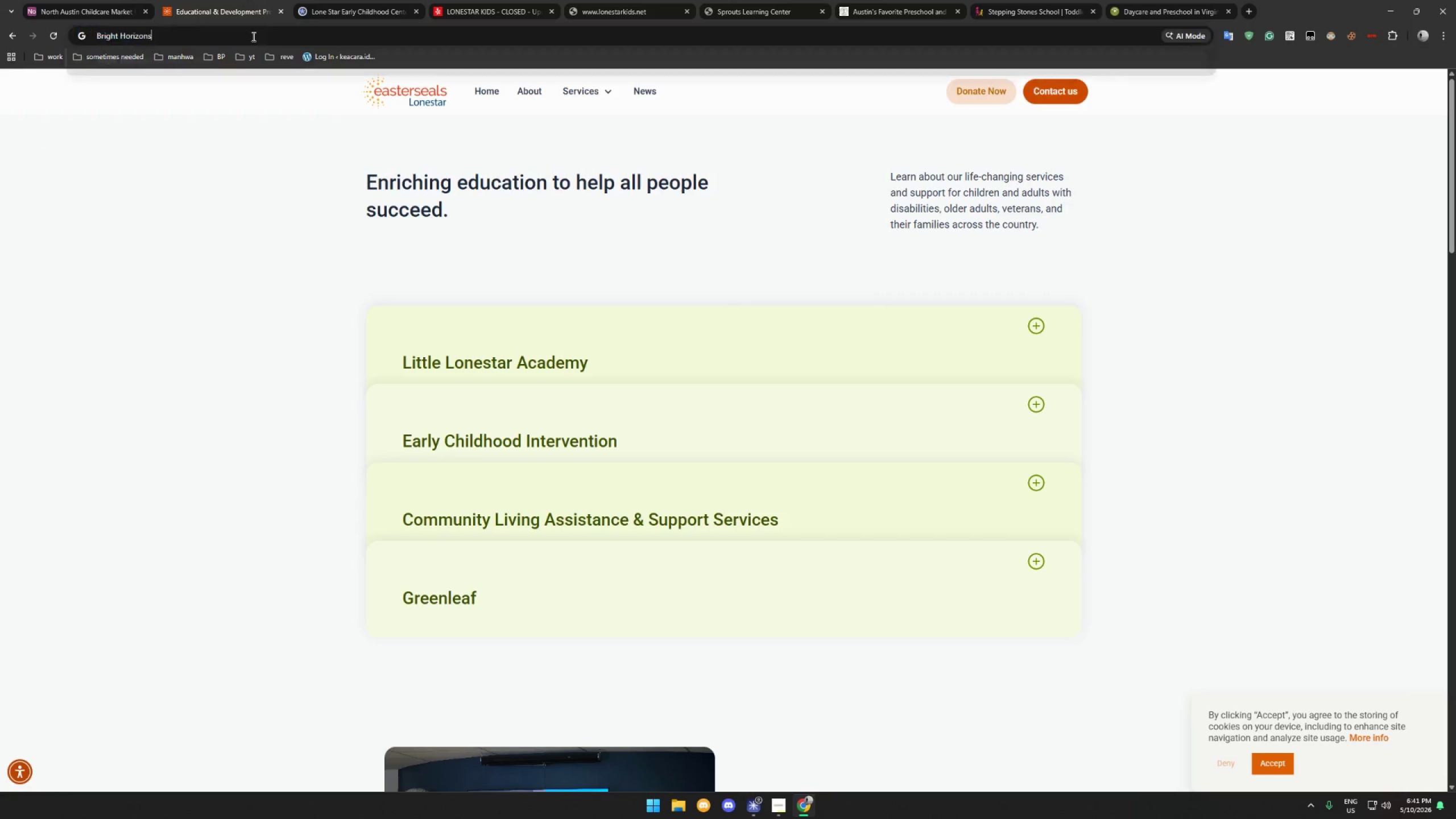 
key(Control+V)
 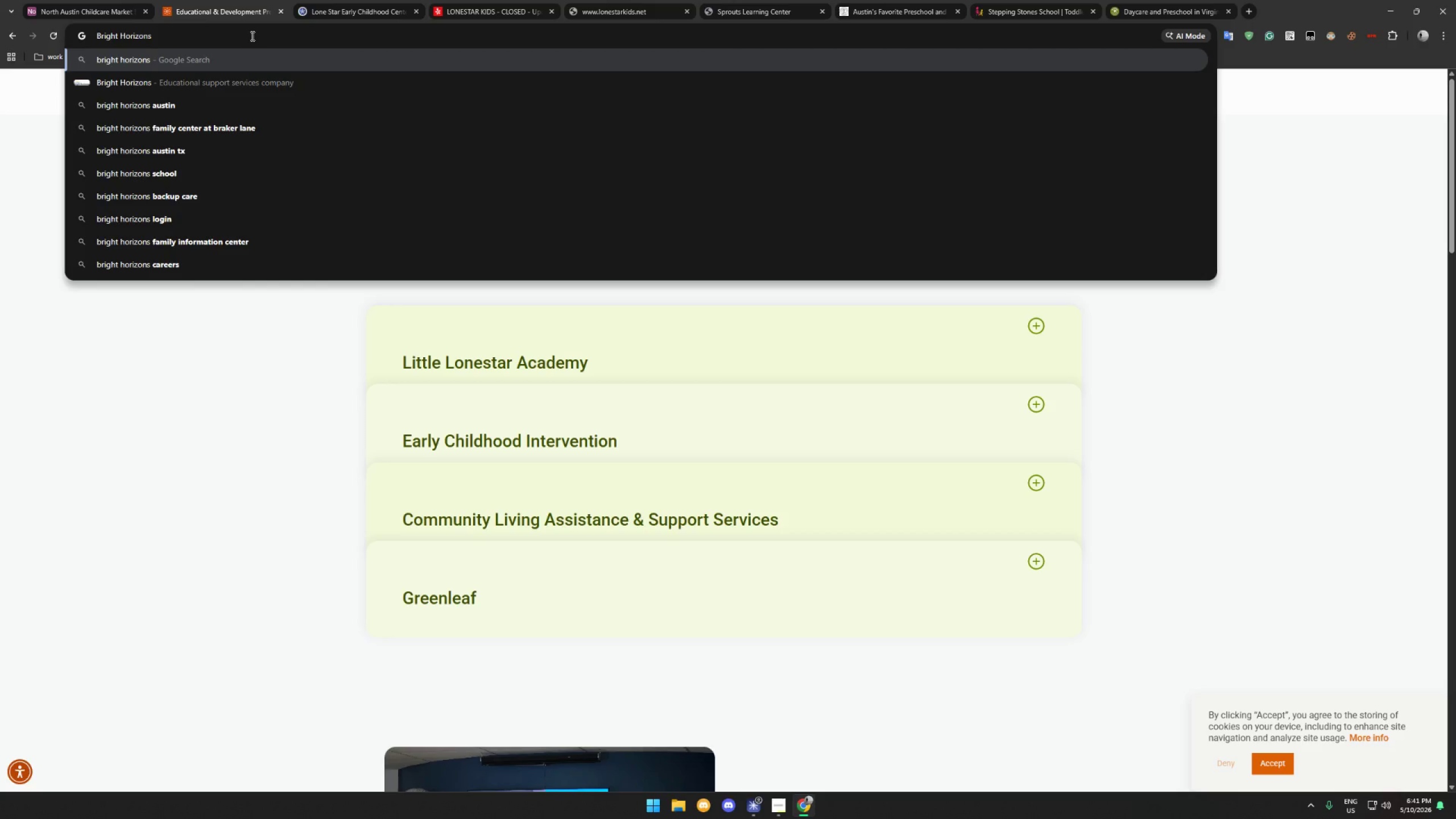 
type( ma)
key(Backspace)
type(ess)
 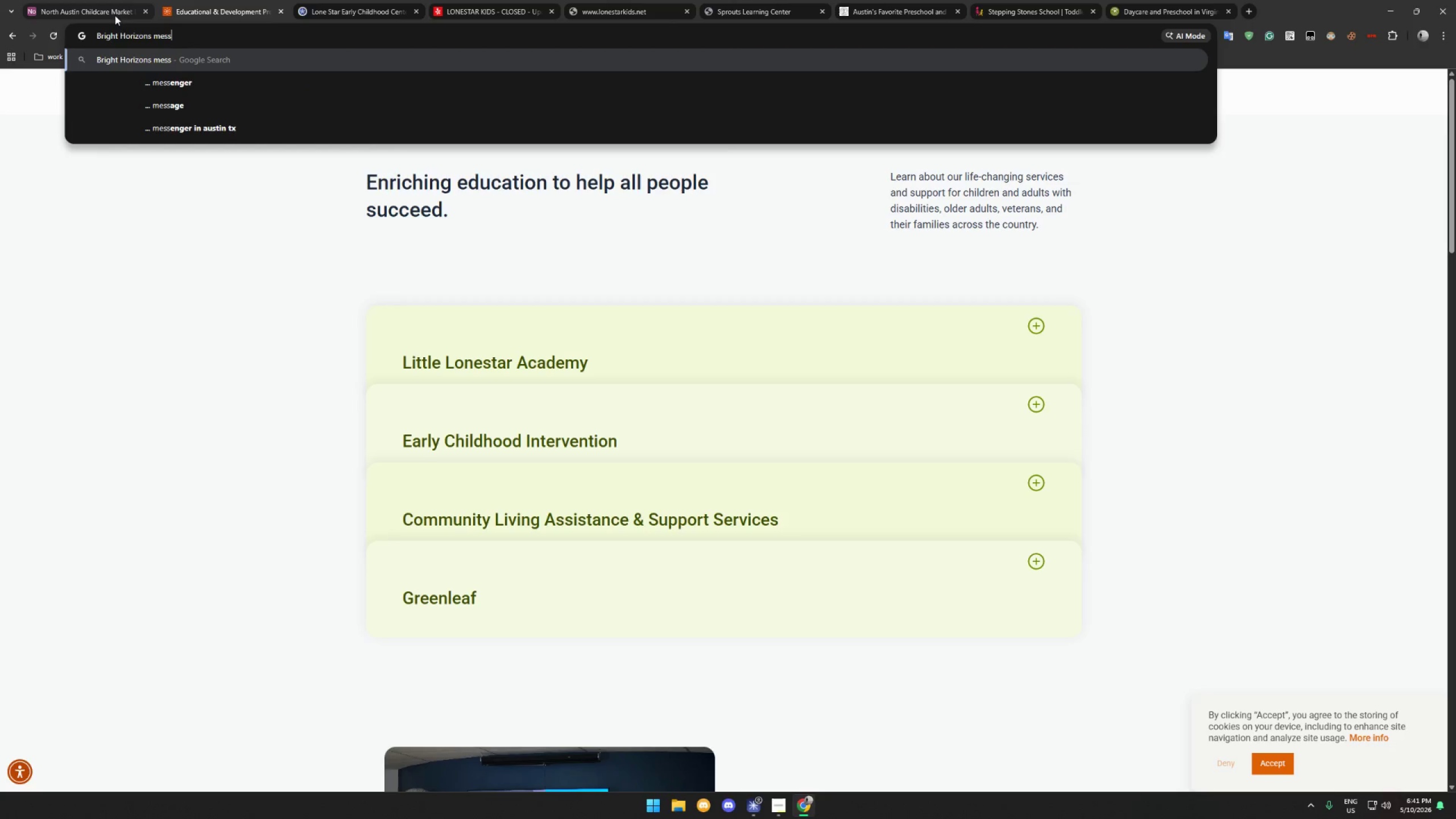 
left_click([100, 15])
 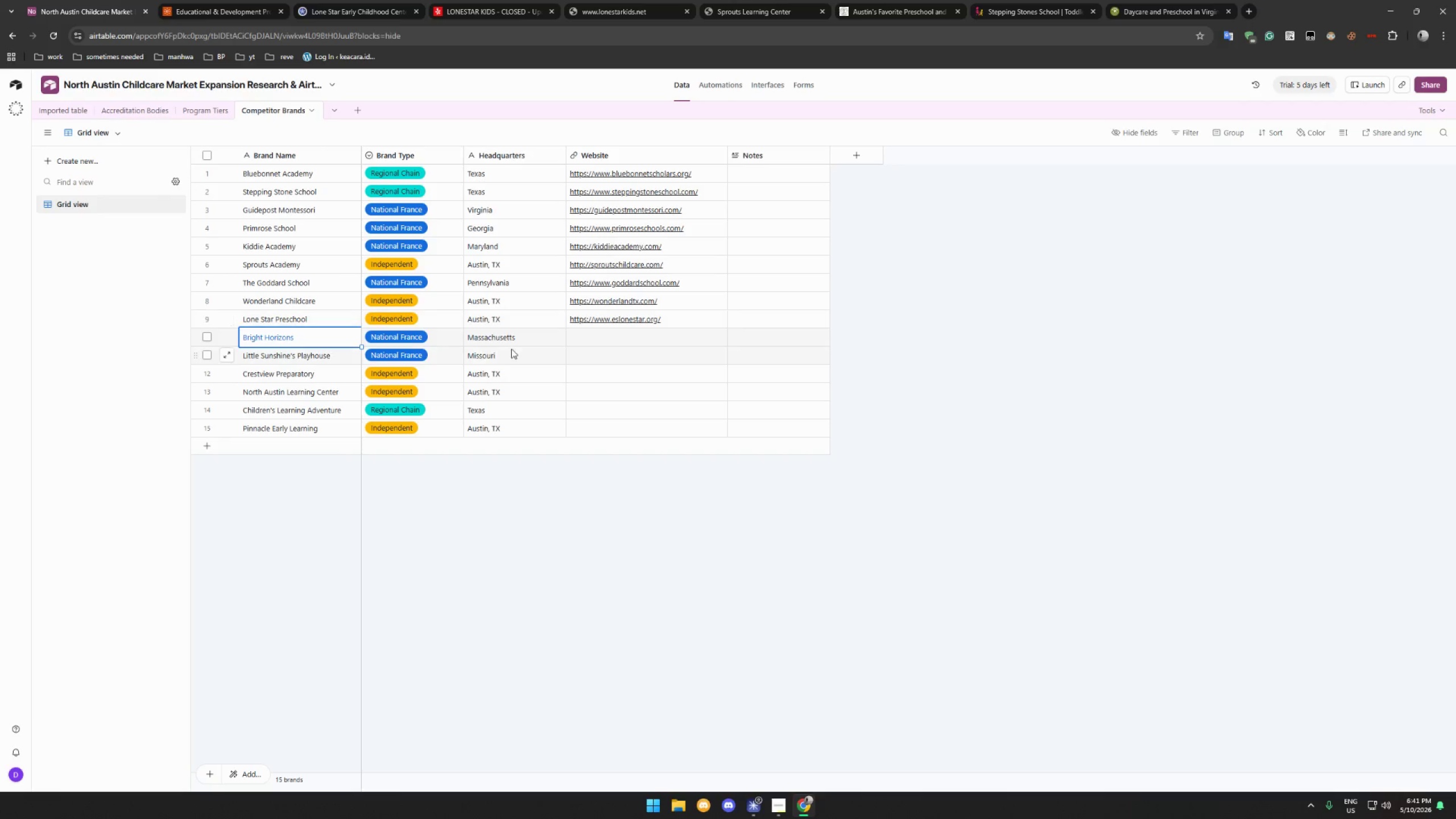 
left_click([512, 334])
 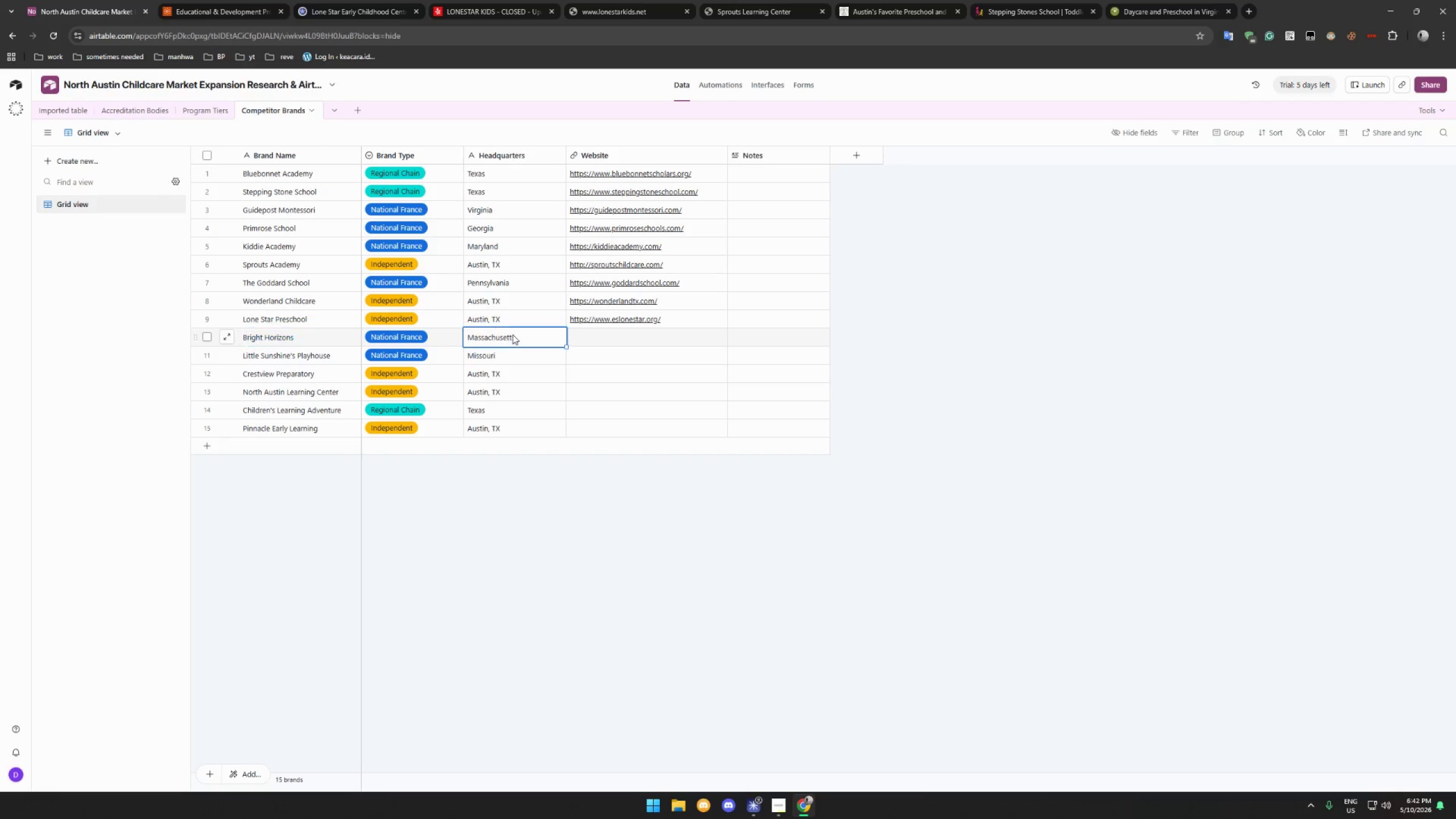 
key(Control+C)
 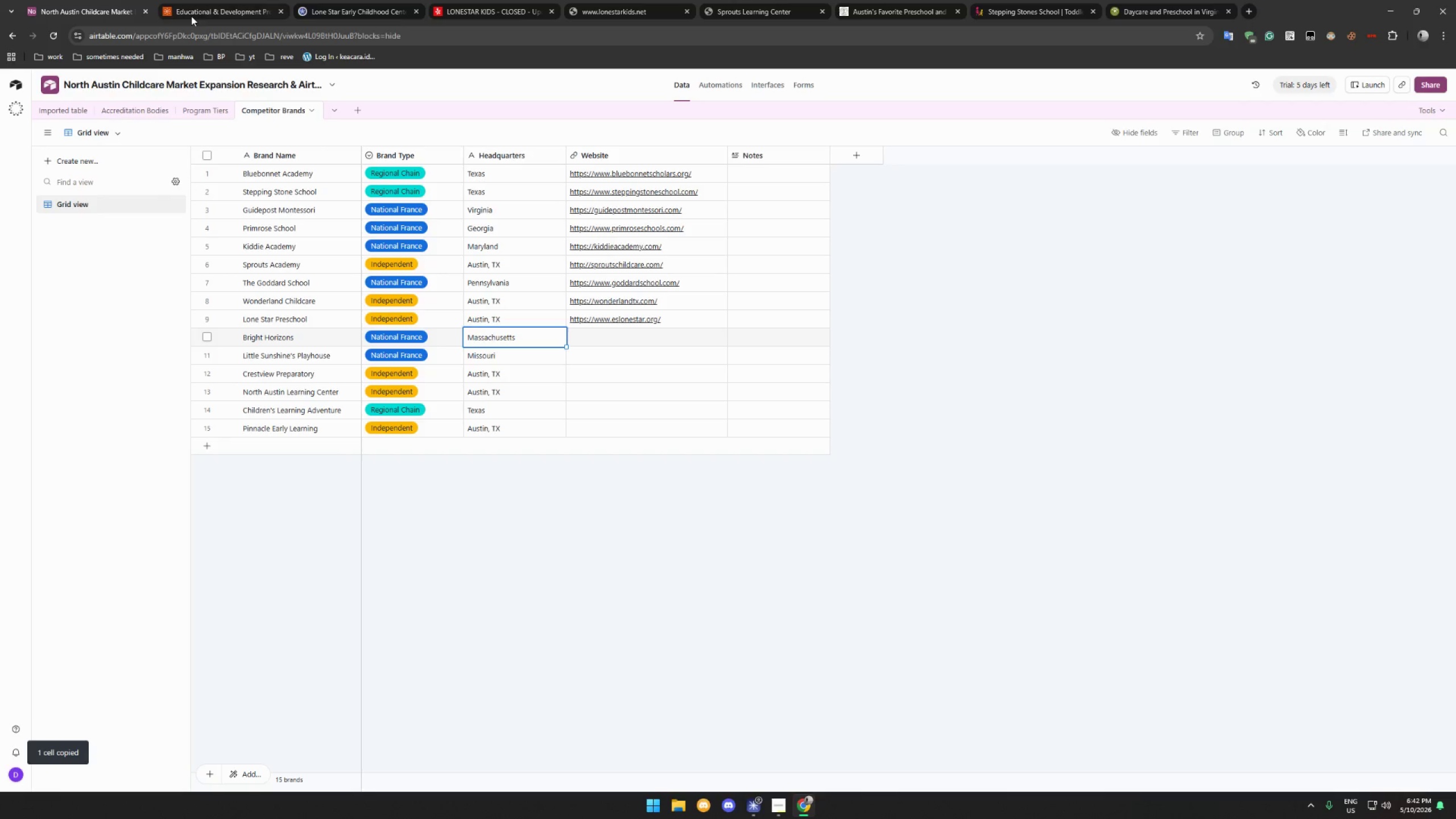 
left_click([193, 13])
 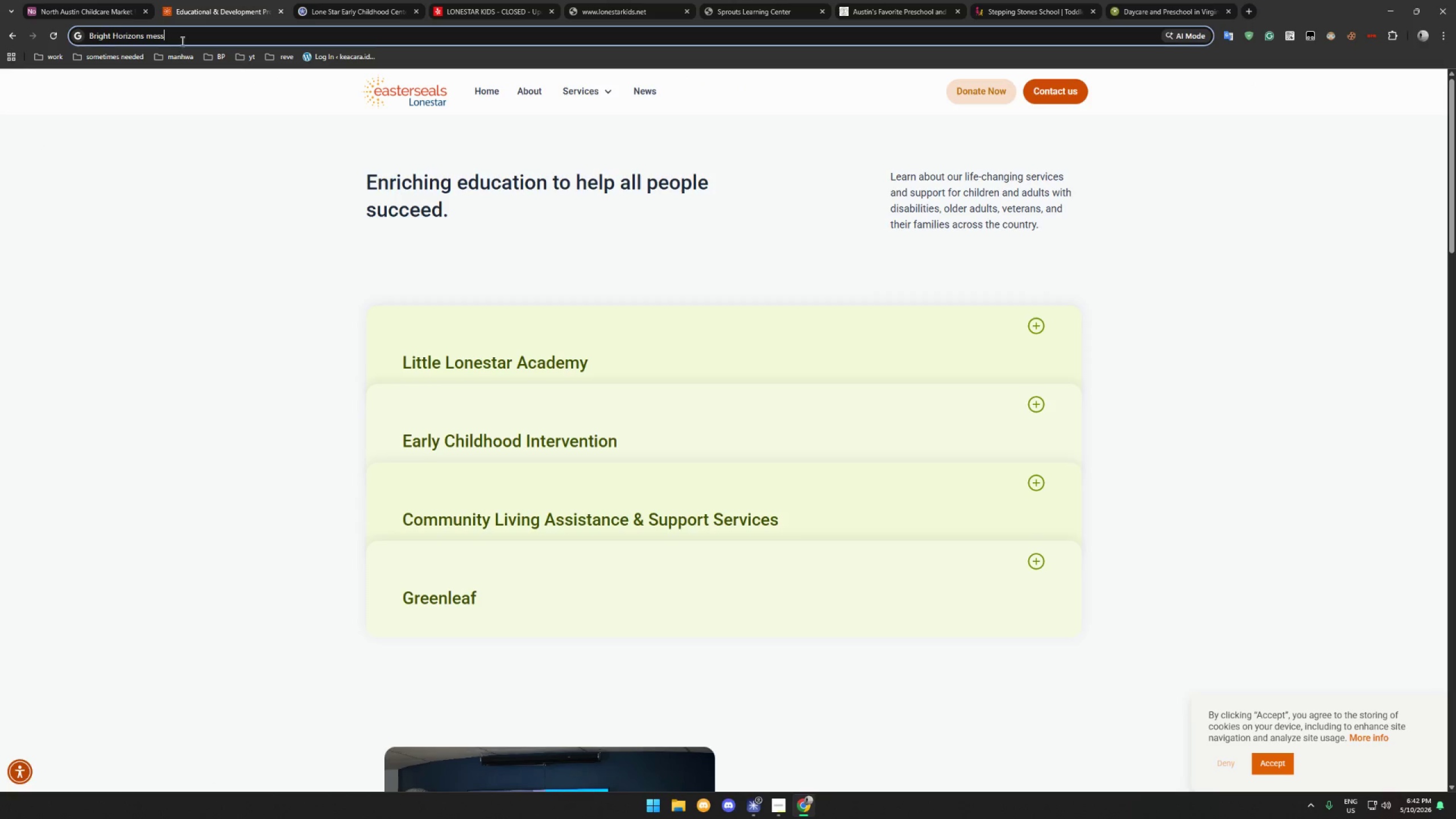 
left_click_drag(start_coordinate=[182, 40], to_coordinate=[147, 39])
 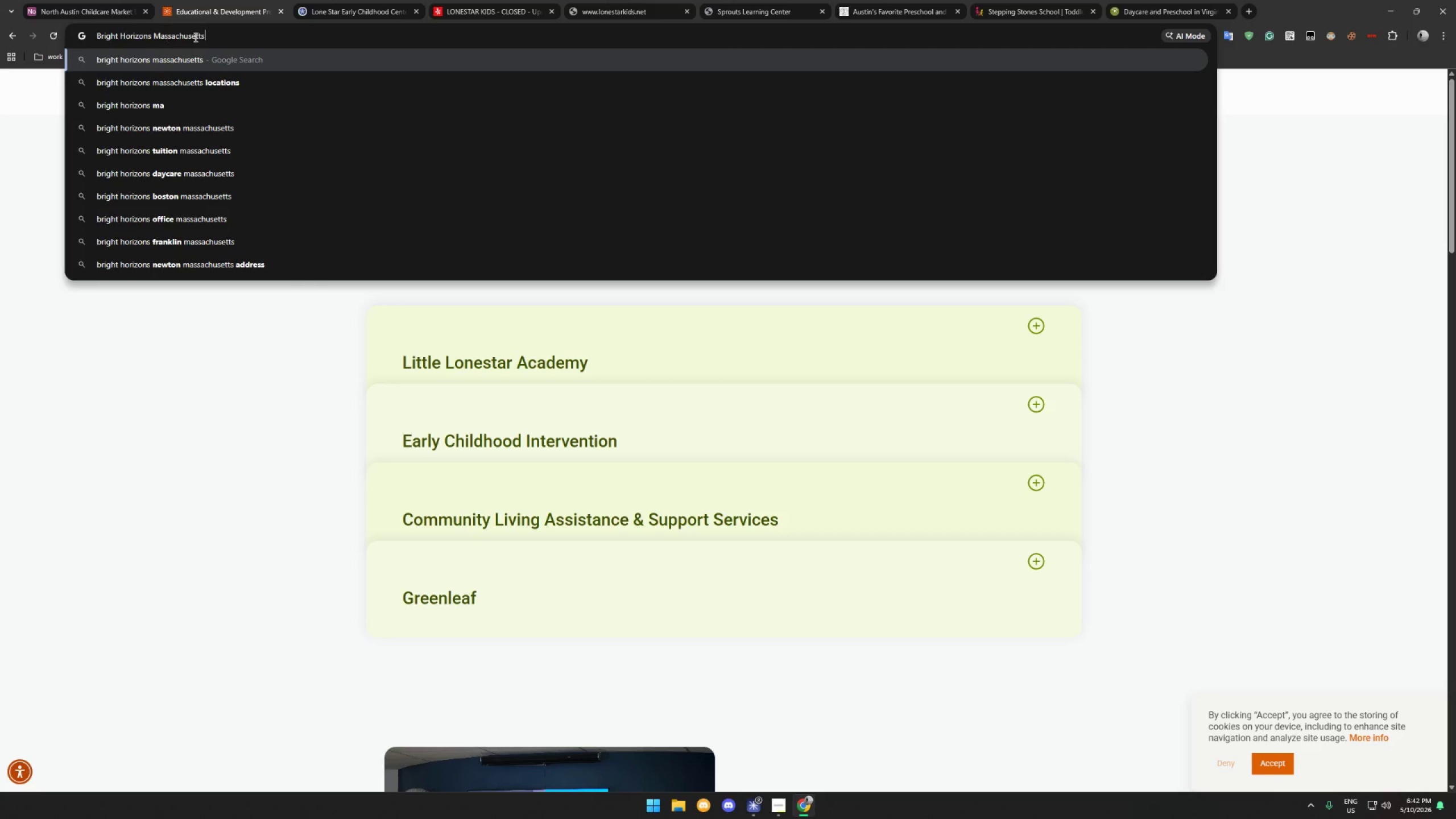 
key(Control+ControlLeft)
 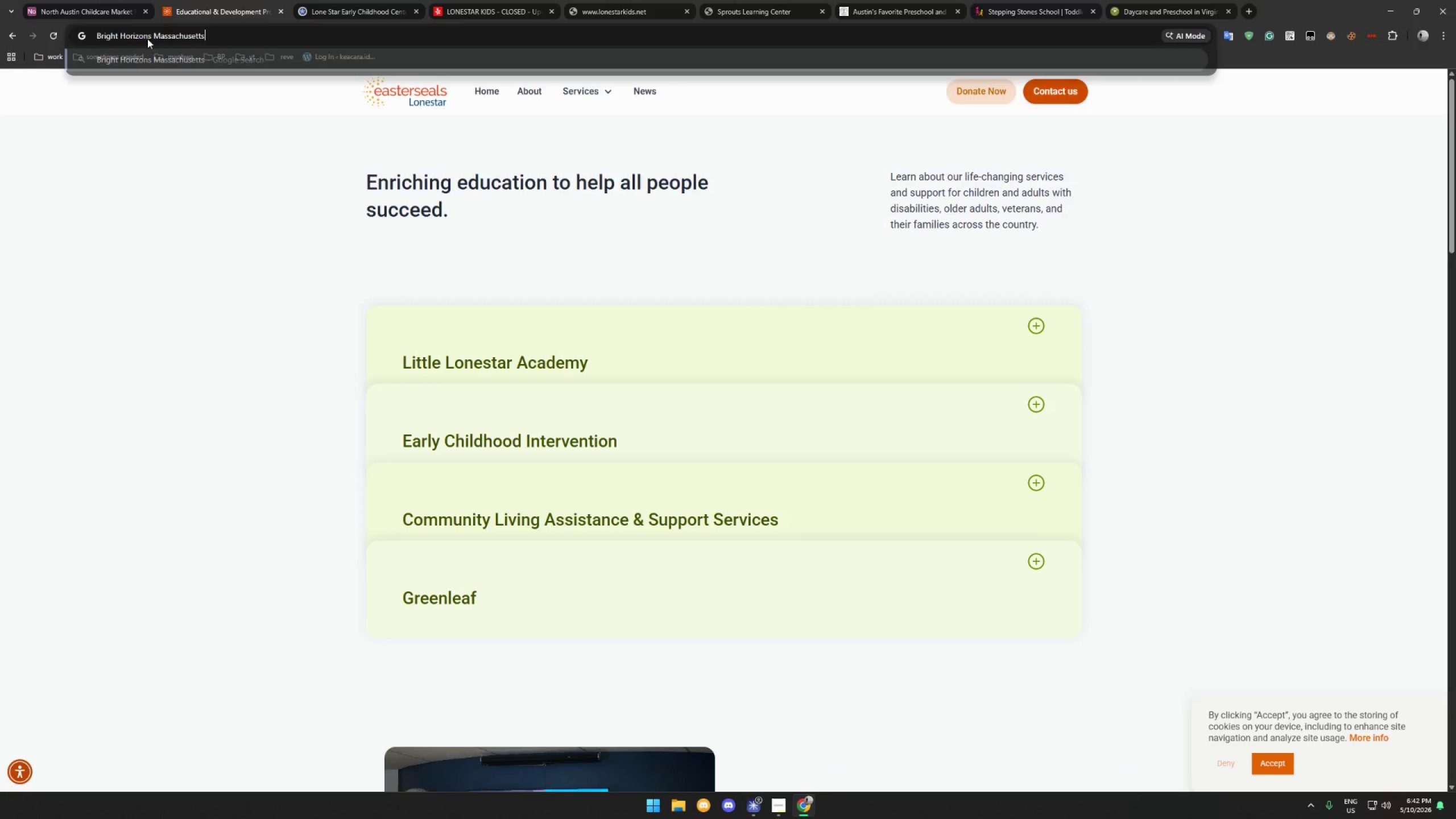 
key(Control+V)
 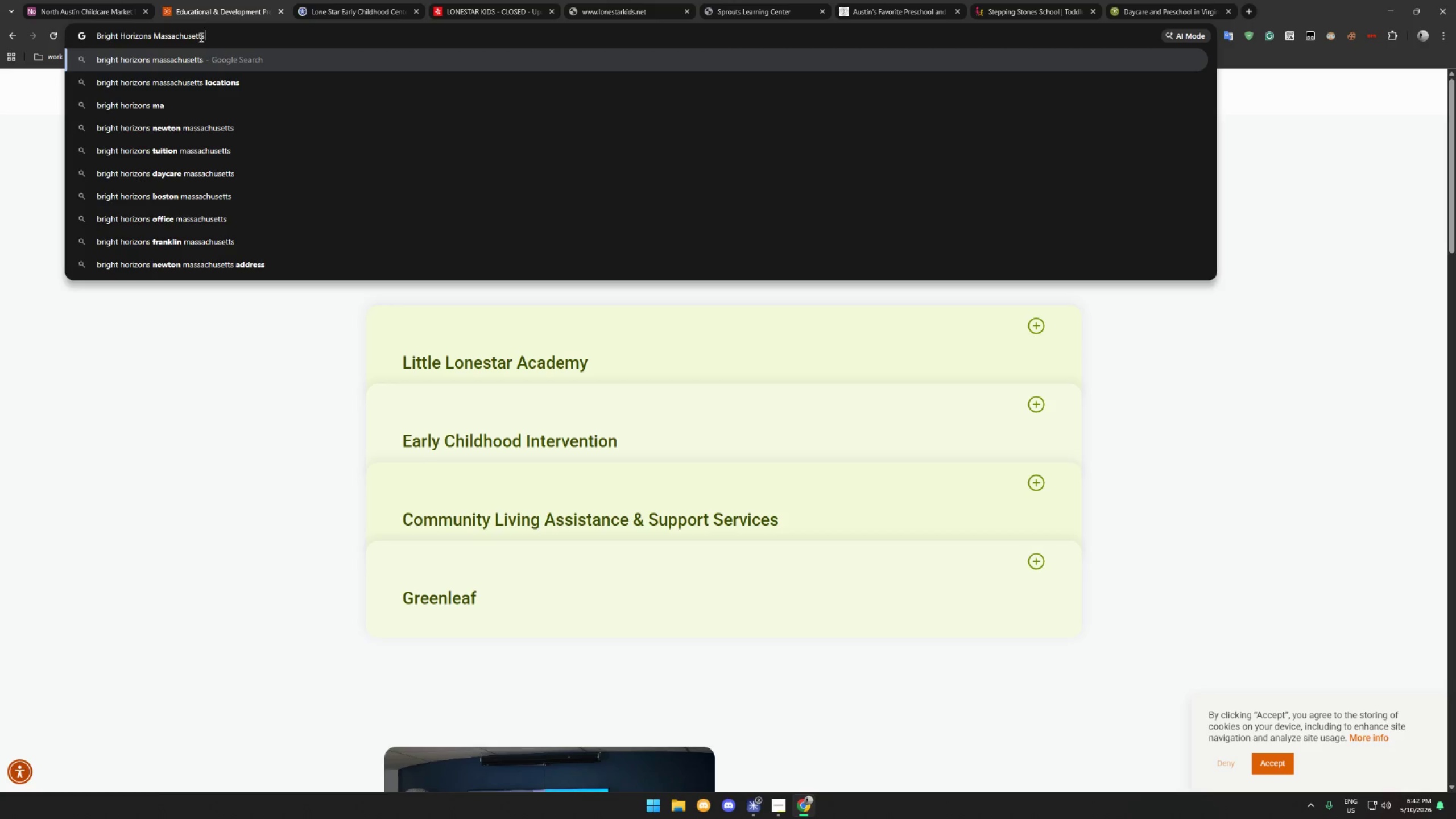 
key(Enter)
 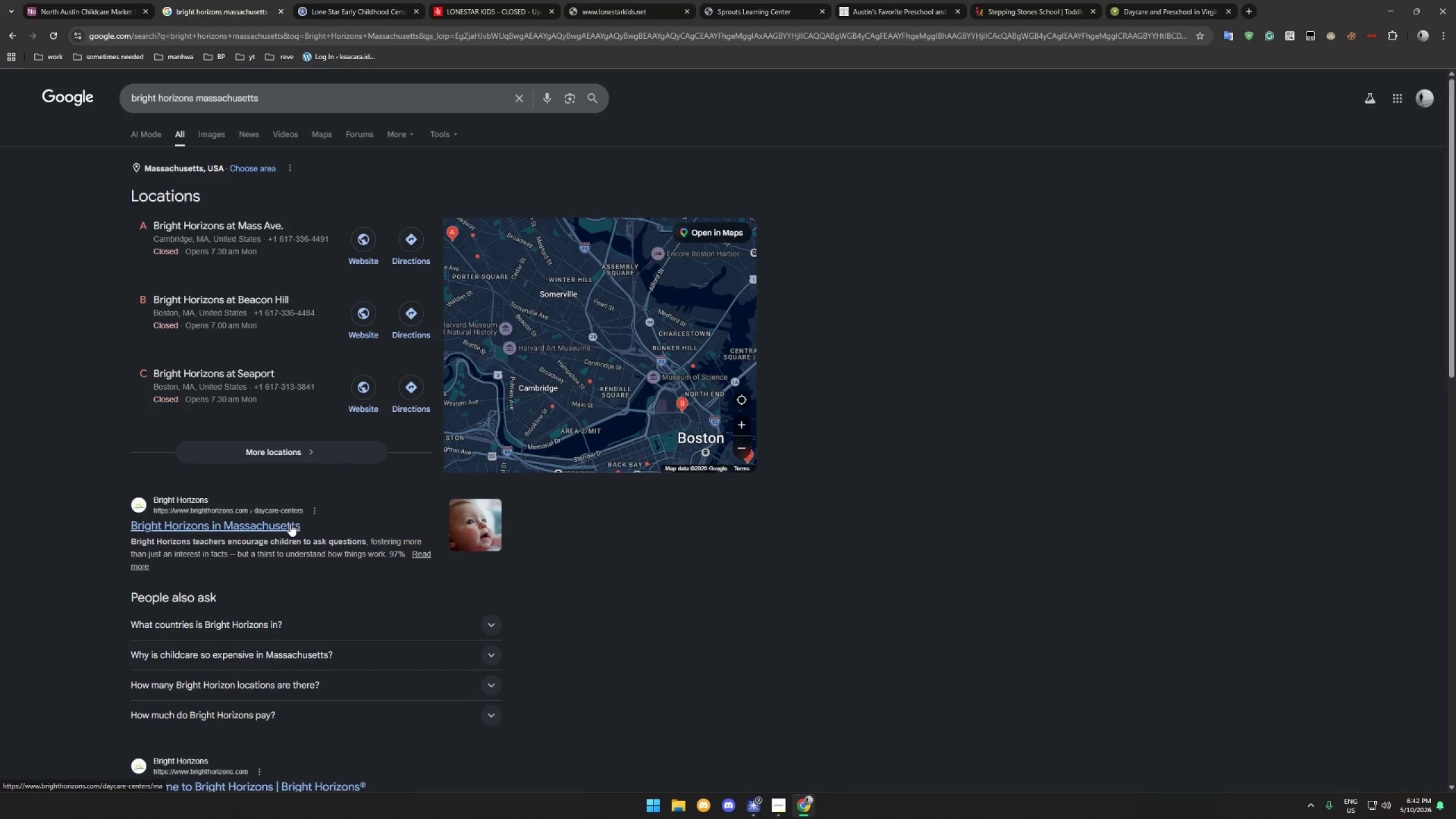 
left_click([275, 524])
 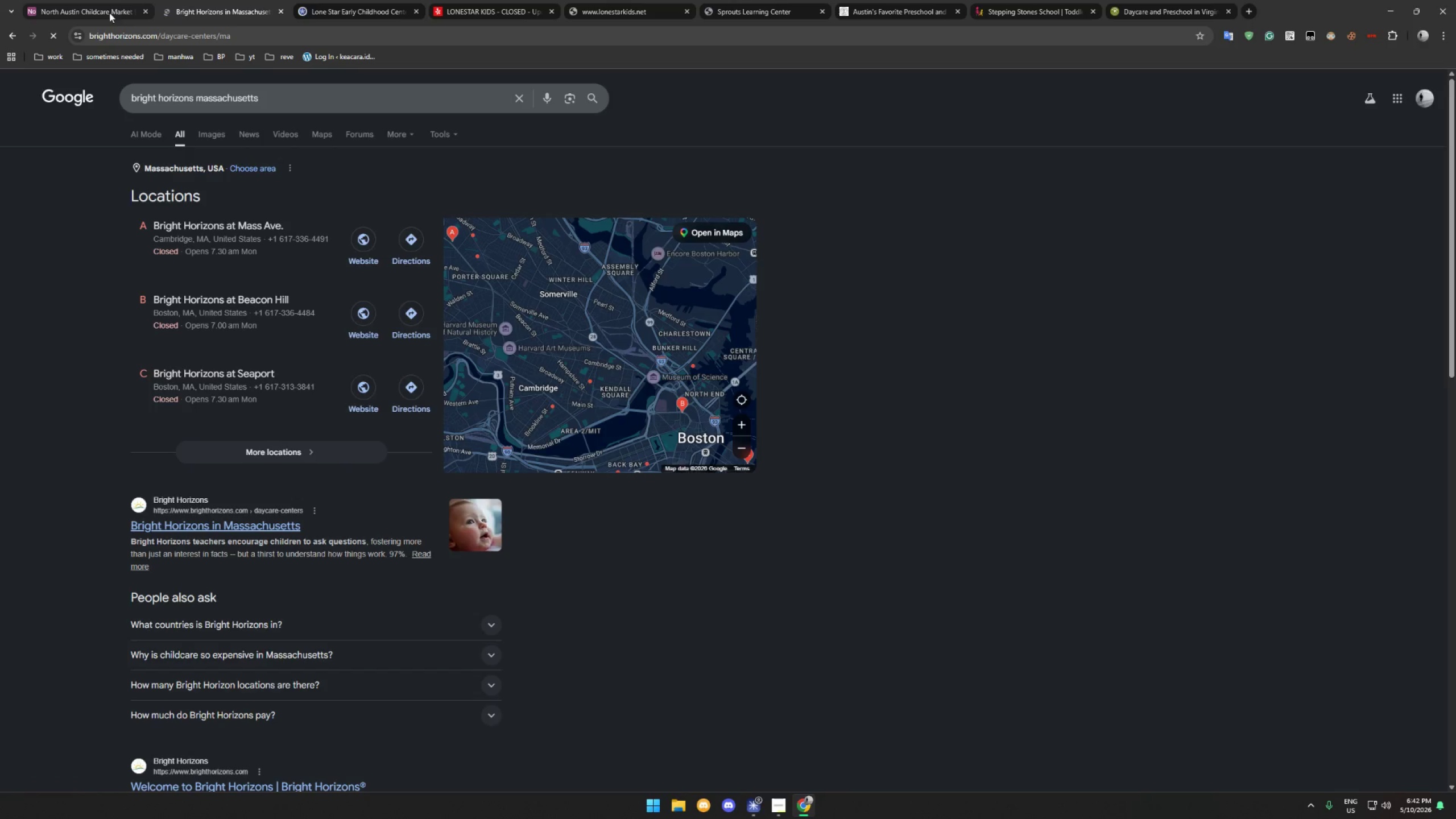 
wait(5.16)
 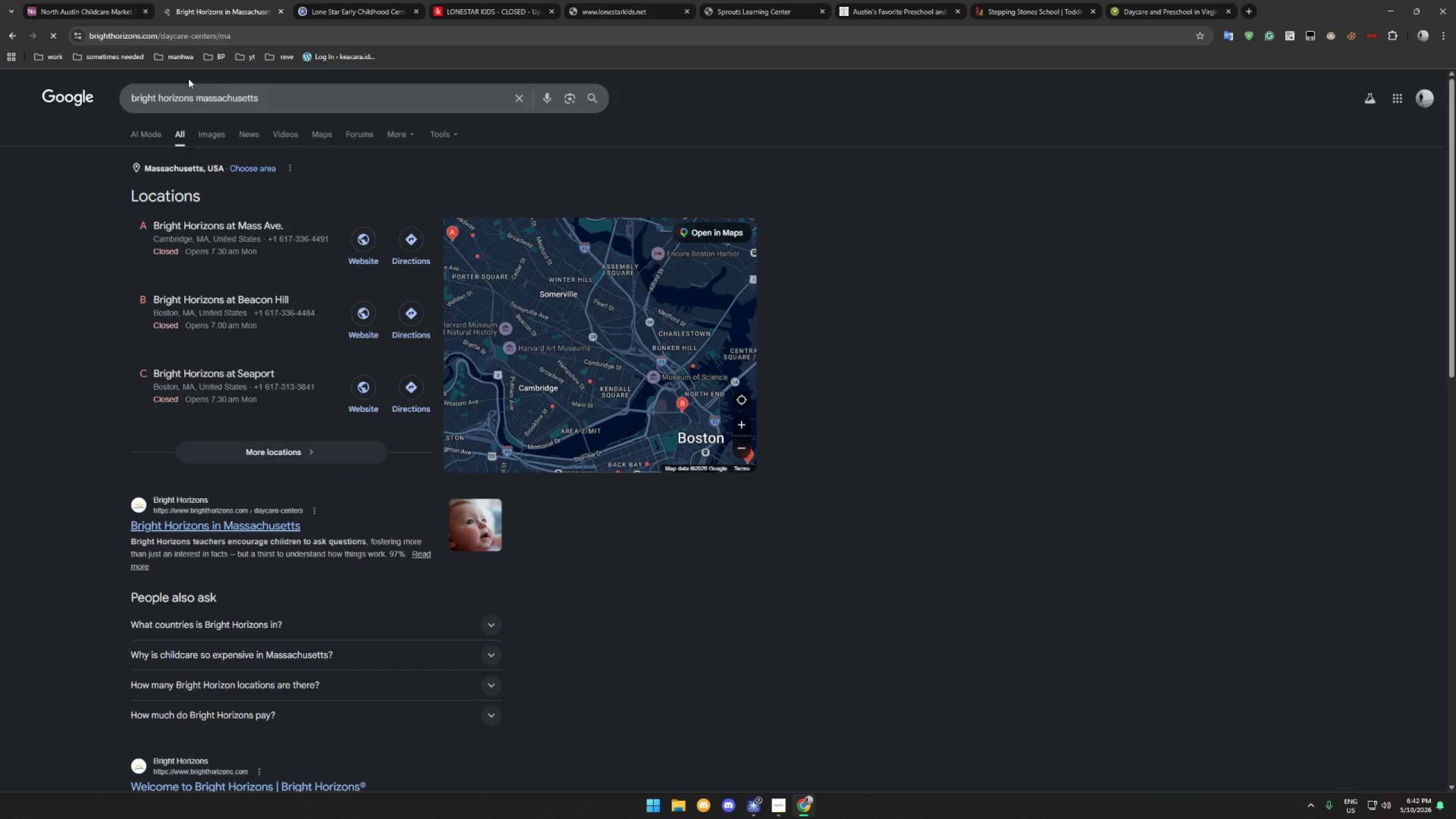 
left_click_drag(start_coordinate=[158, 33], to_coordinate=[13, 32])
 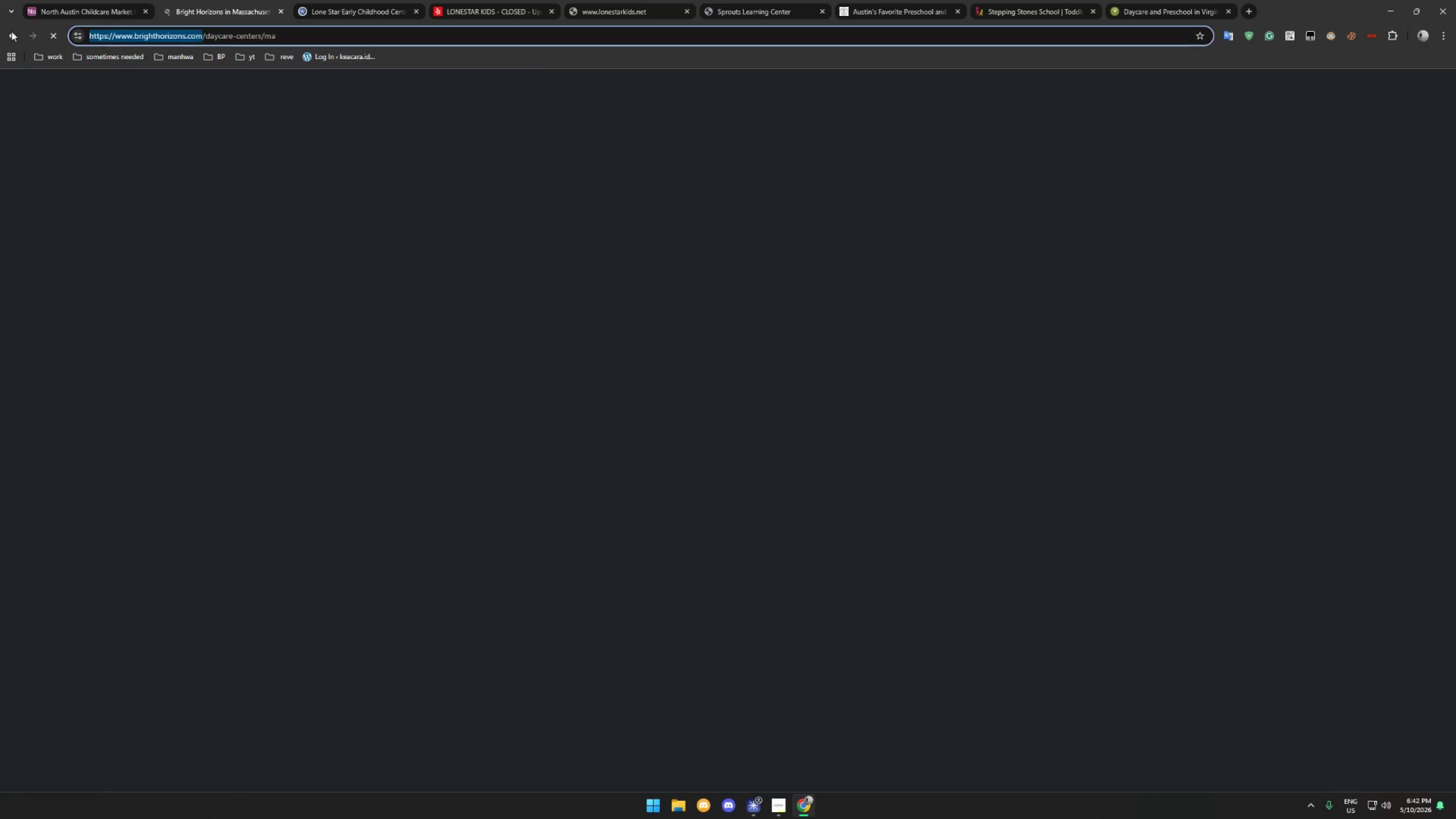 
key(Control+C)
 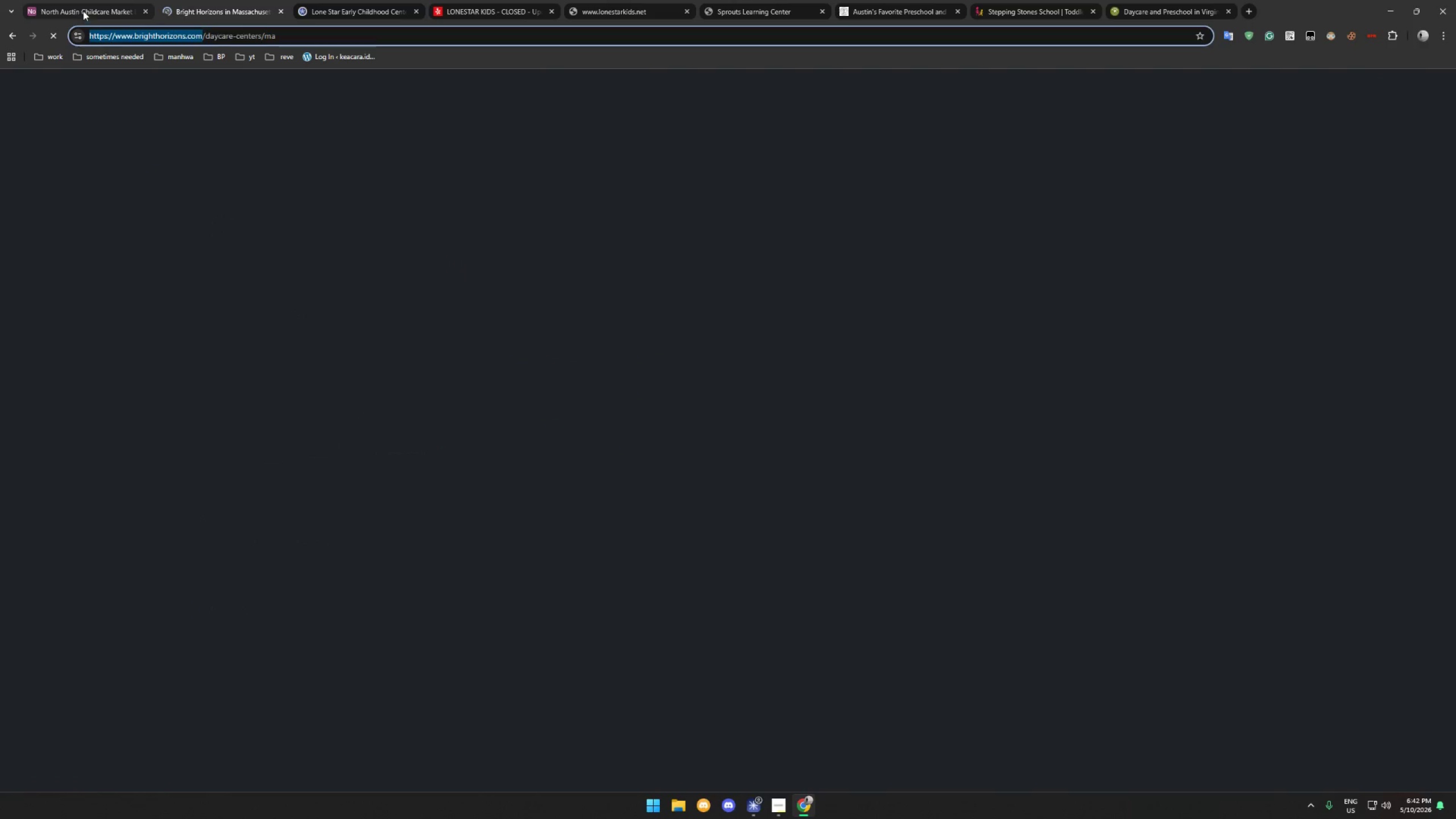 
left_click([83, 11])
 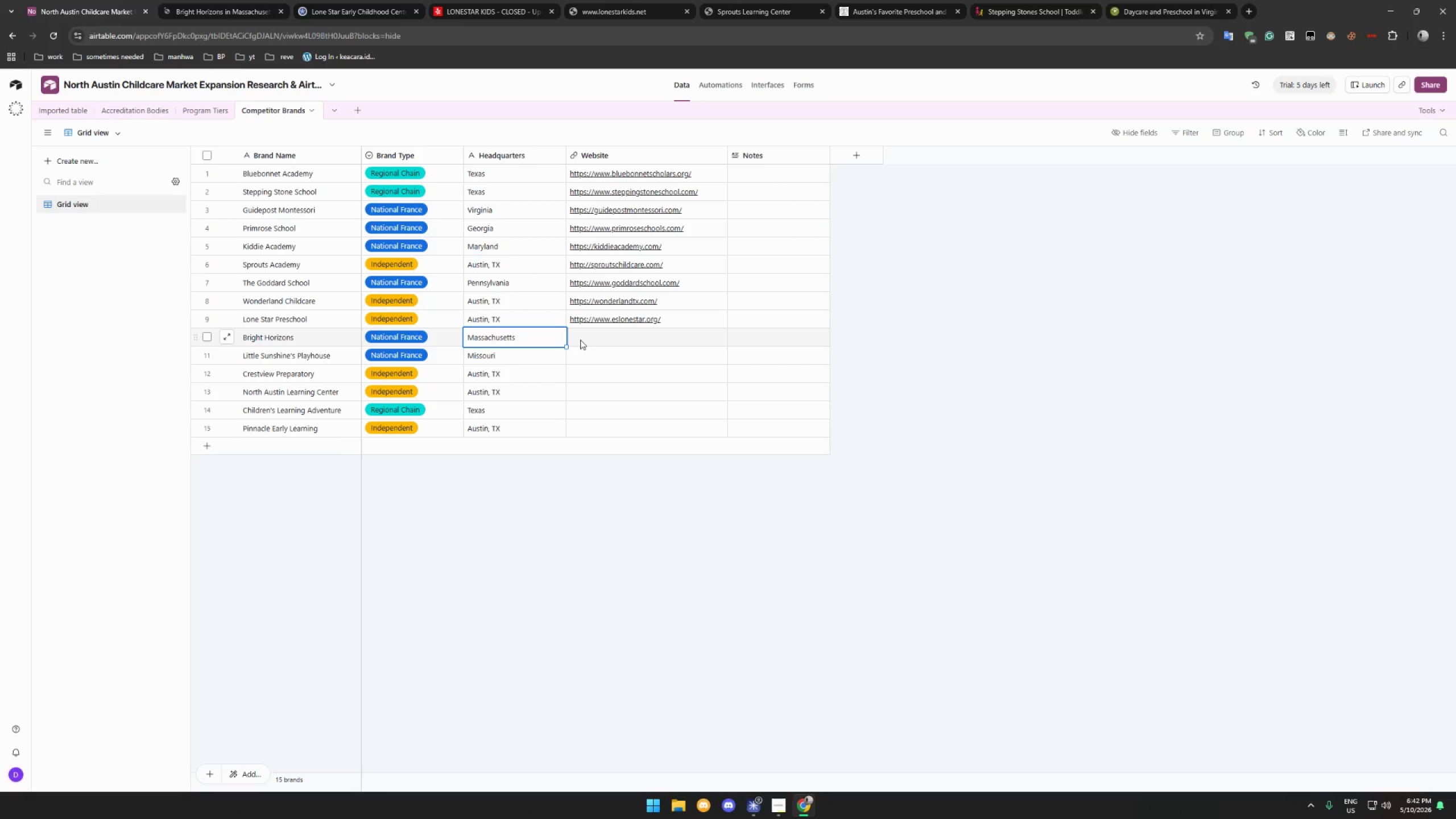 
left_click([588, 332])
 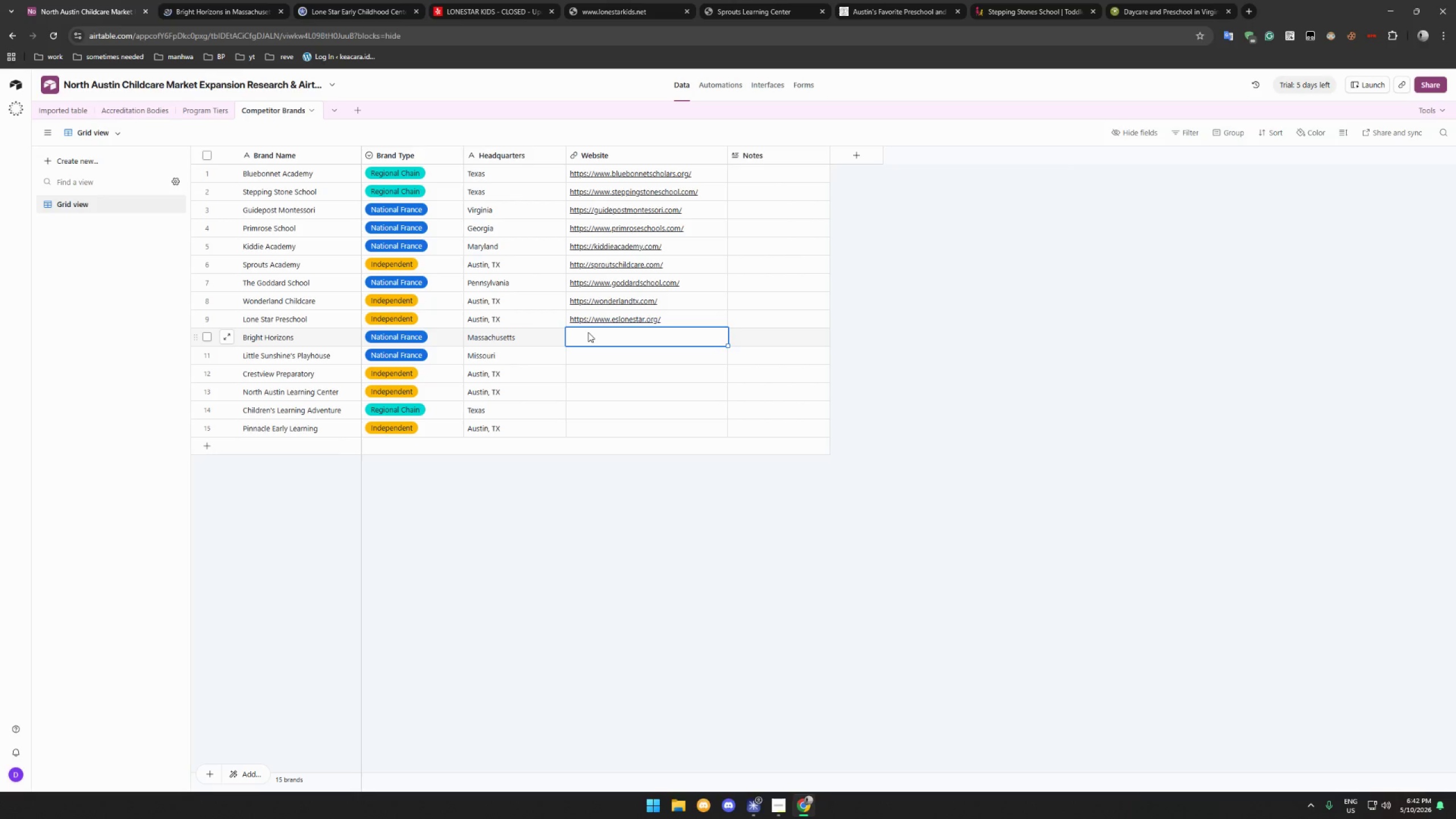 
key(Control+V)
 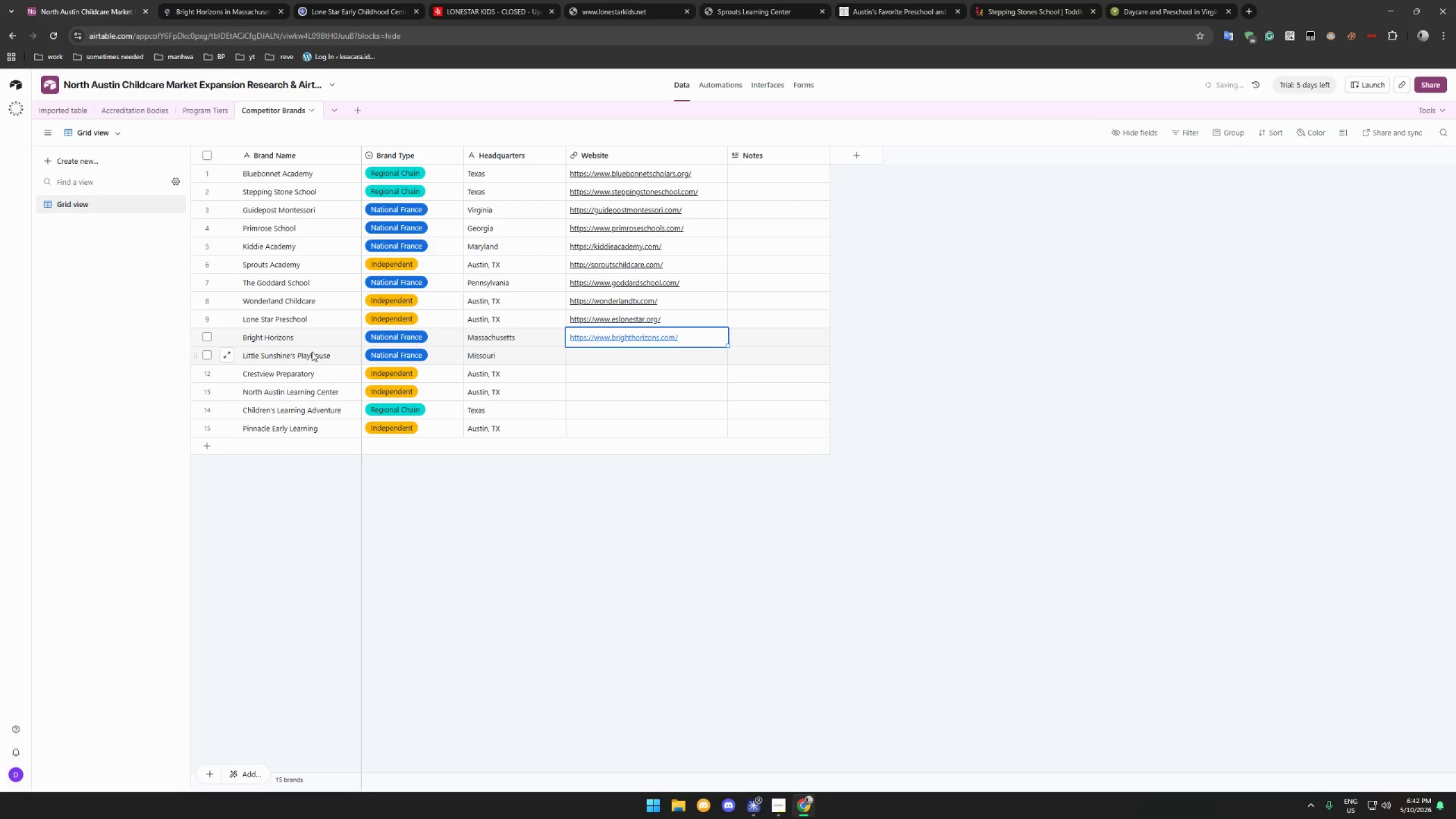 
left_click([312, 351])
 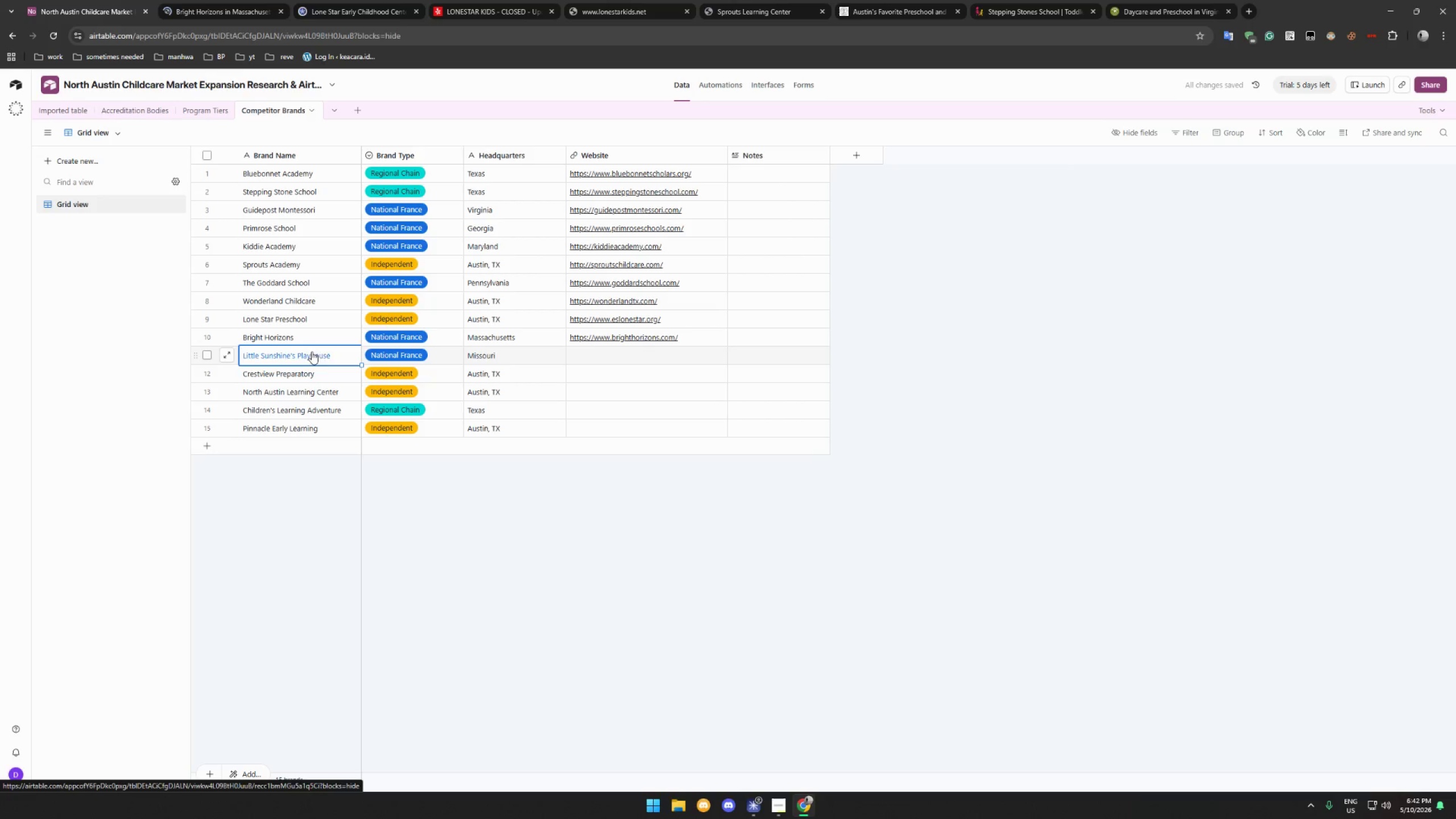 
key(Control+C)
 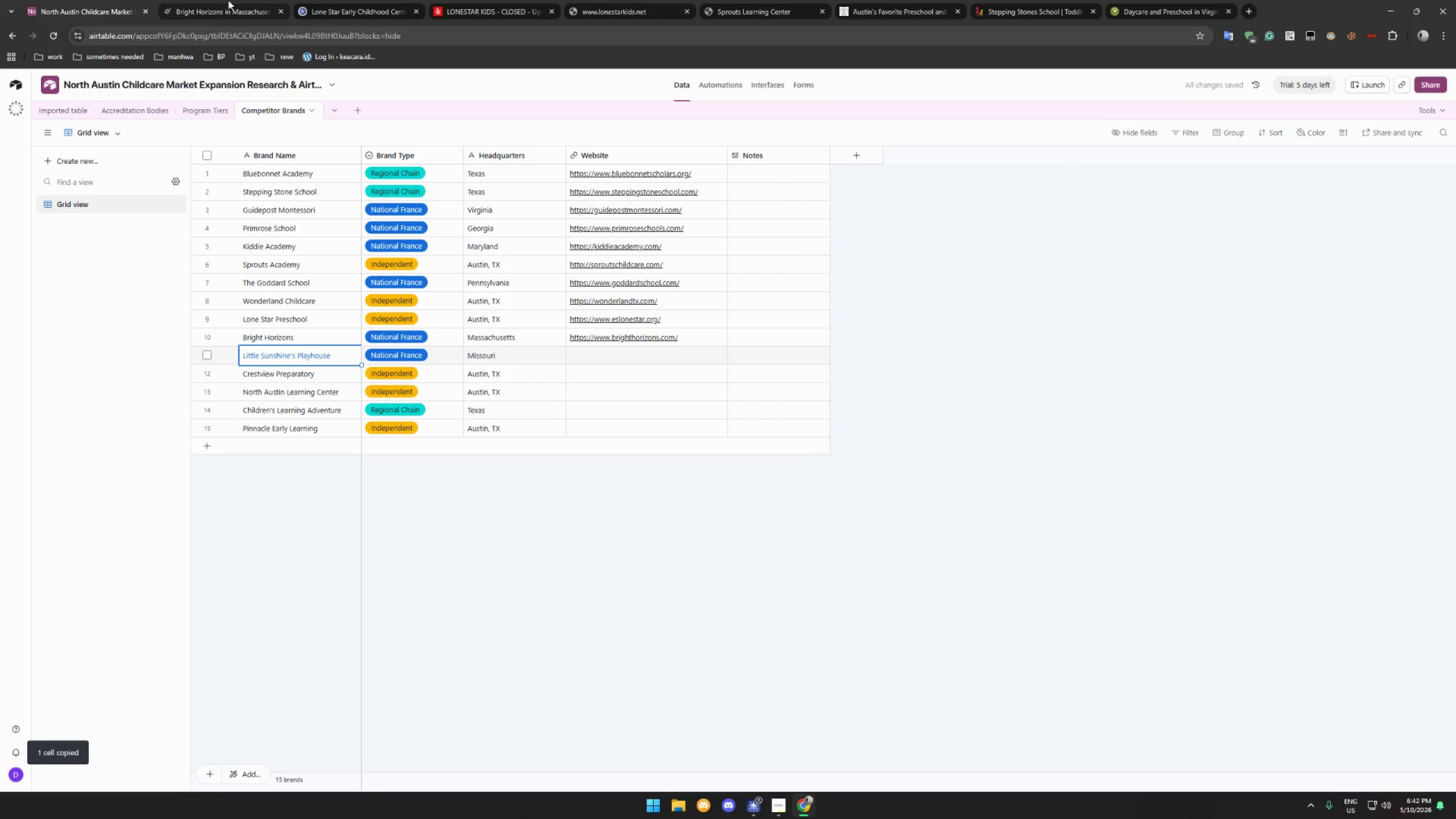 
left_click([227, 7])
 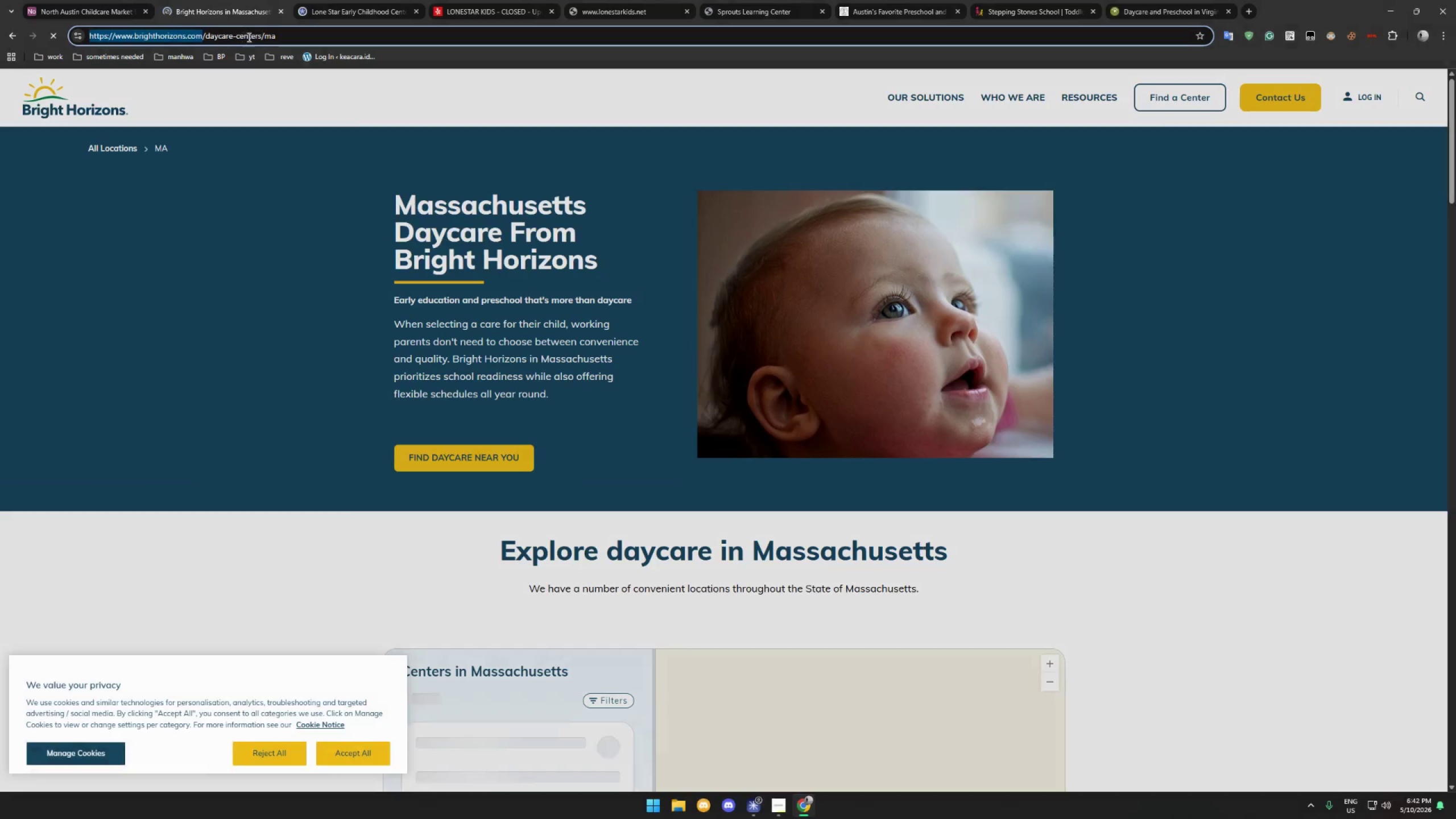 
left_click([249, 37])
 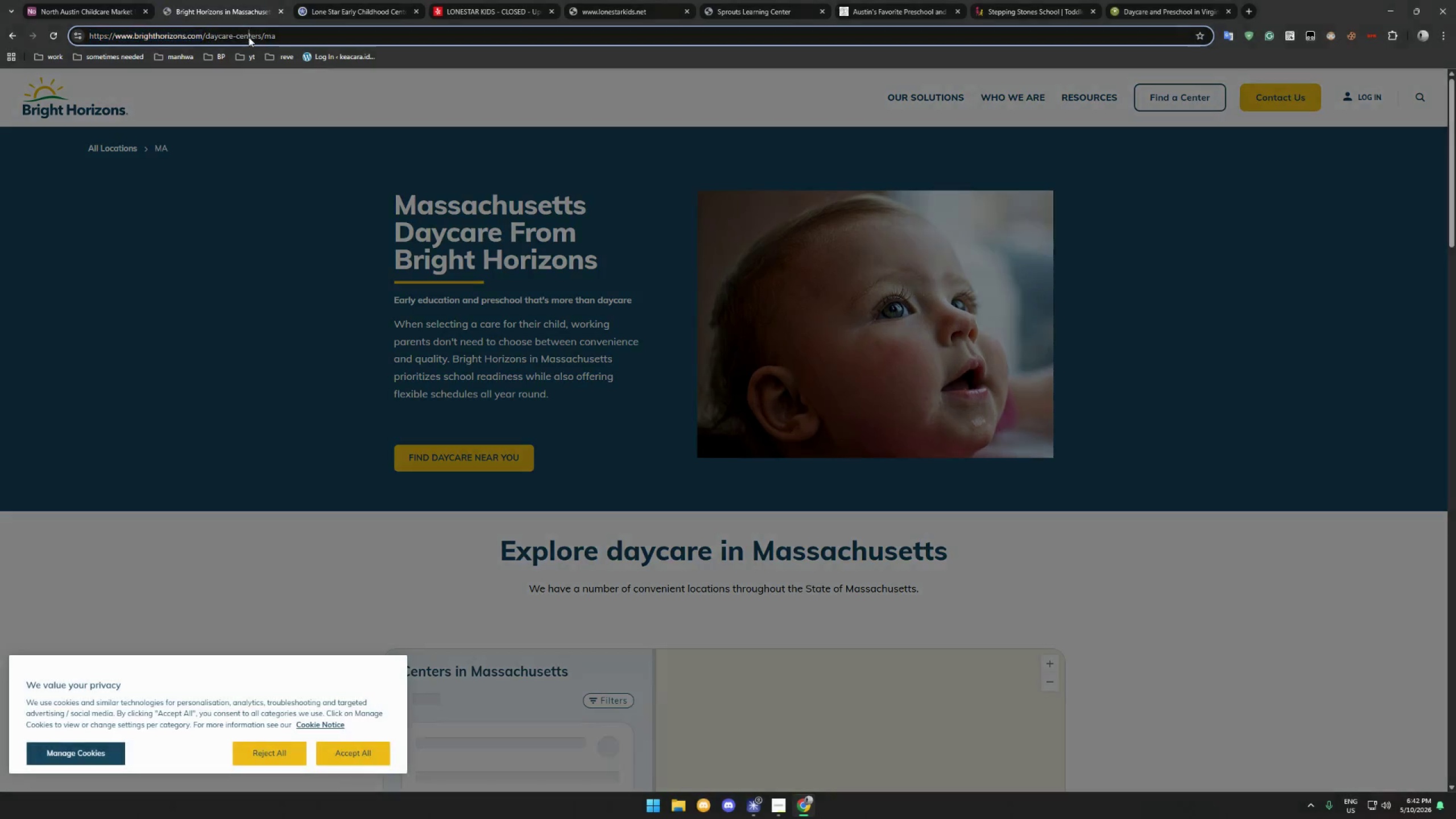 
key(Control+A)
 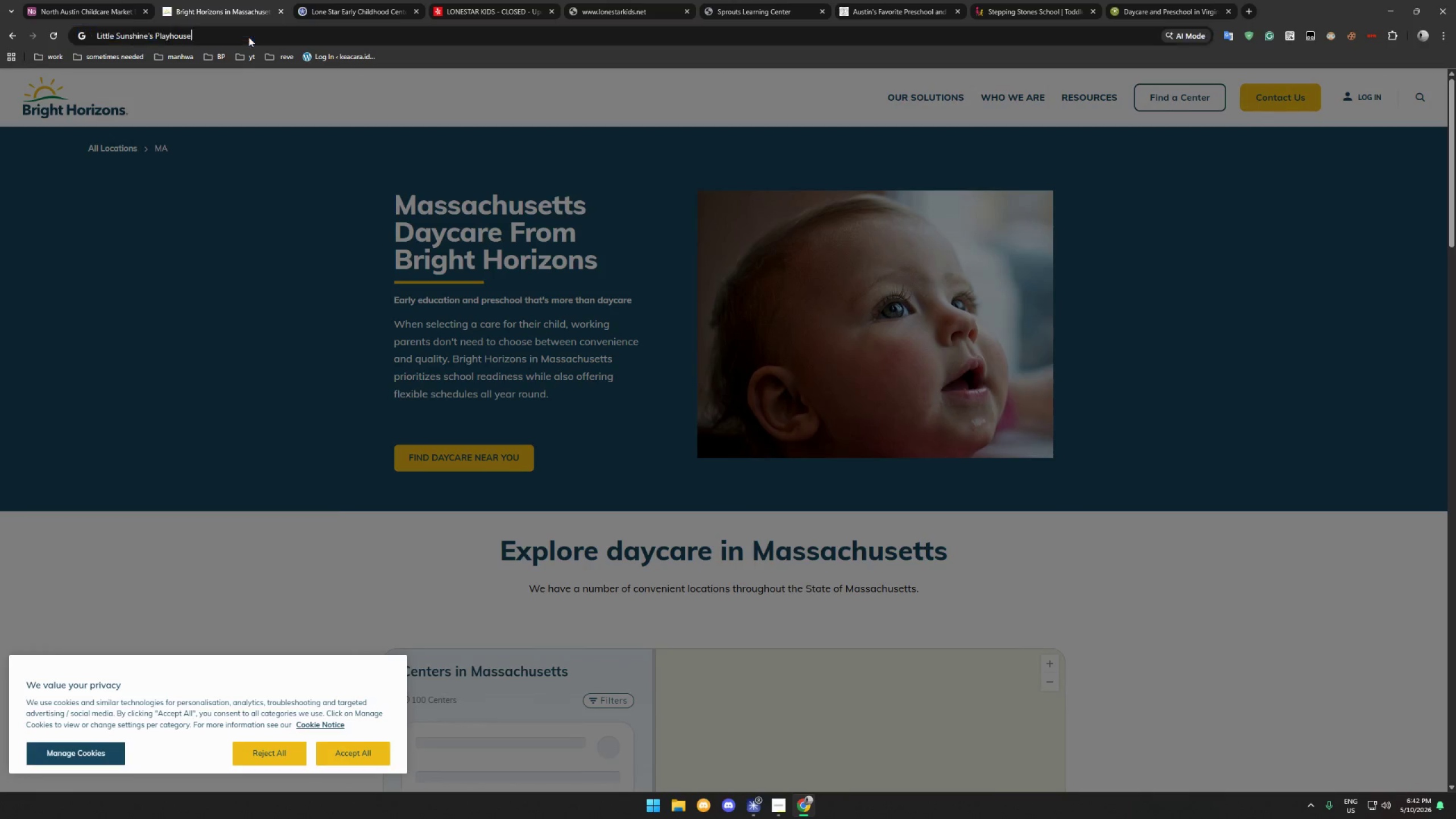 
key(Control+V)
 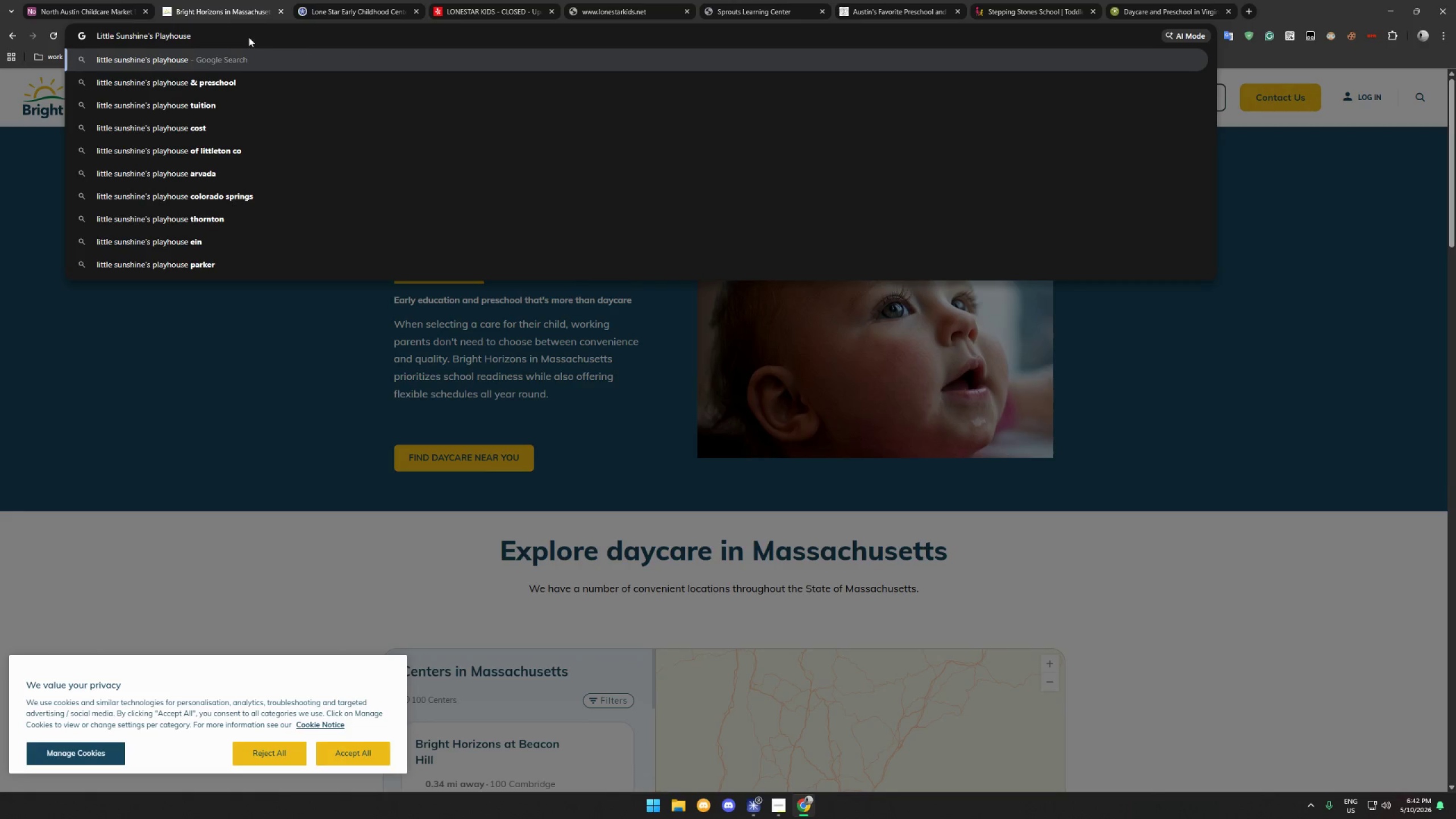 
type( ,)
key(Backspace)
type(mis)
 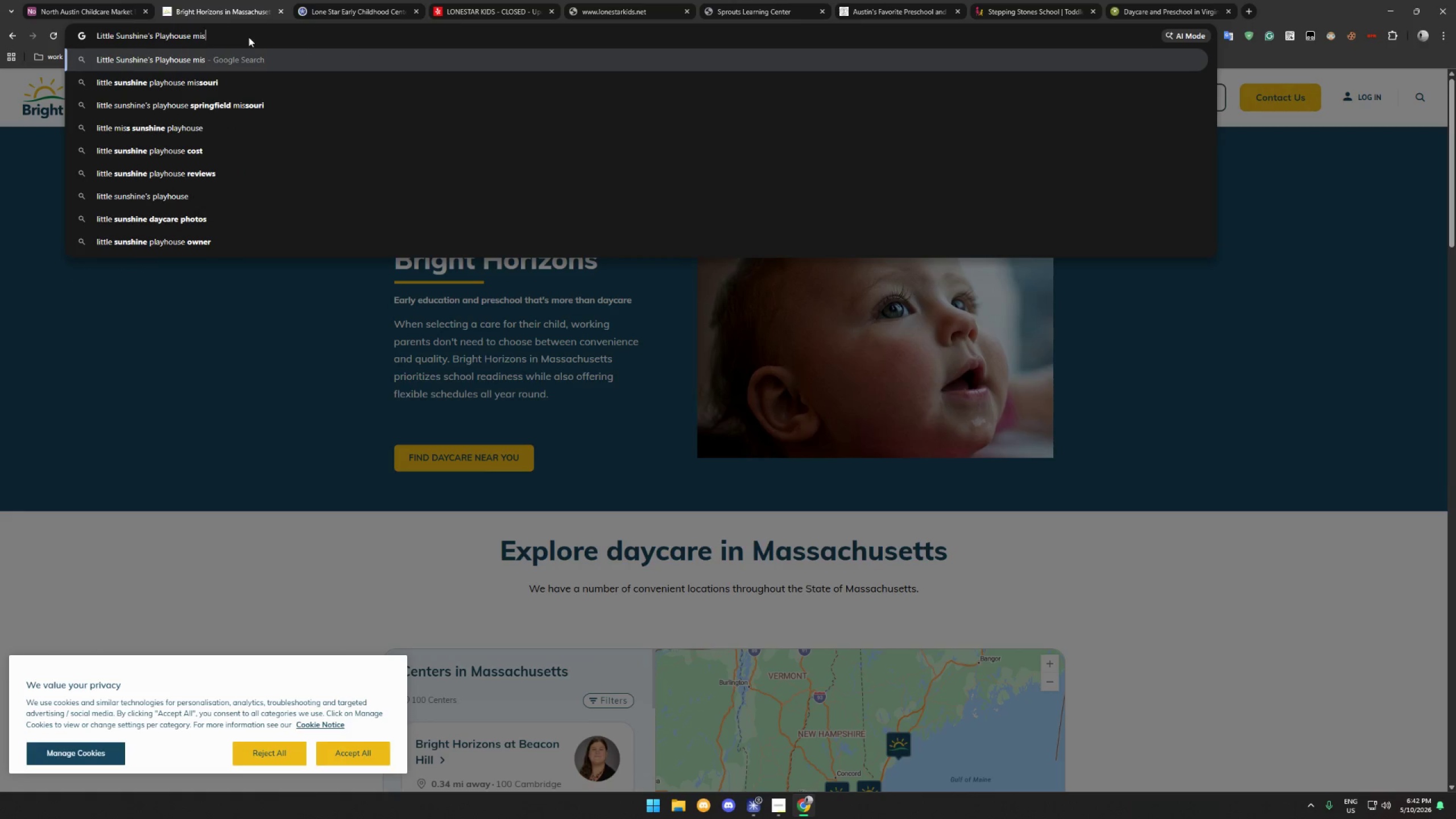 
key(ArrowDown)
 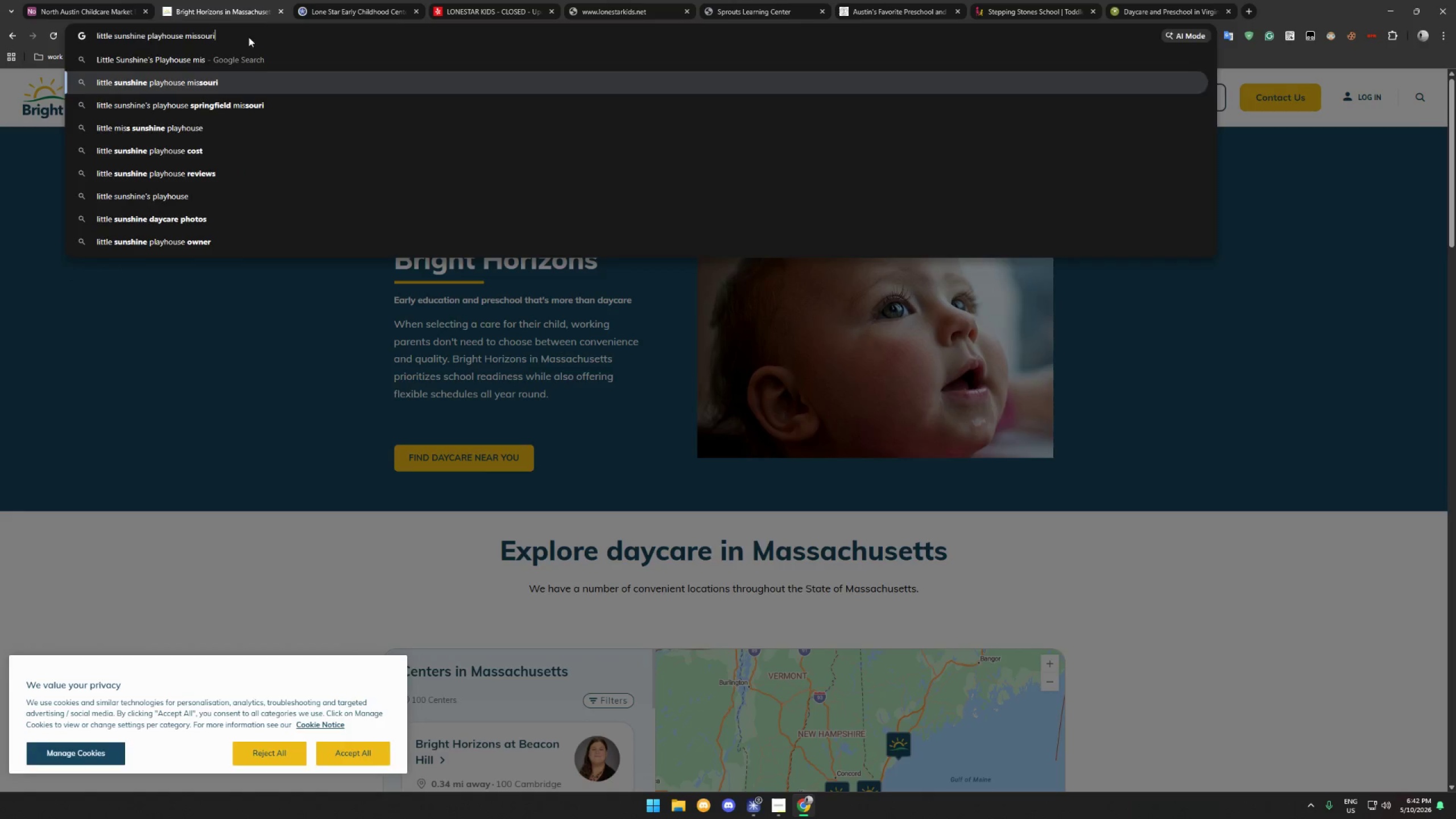 
key(Enter)
 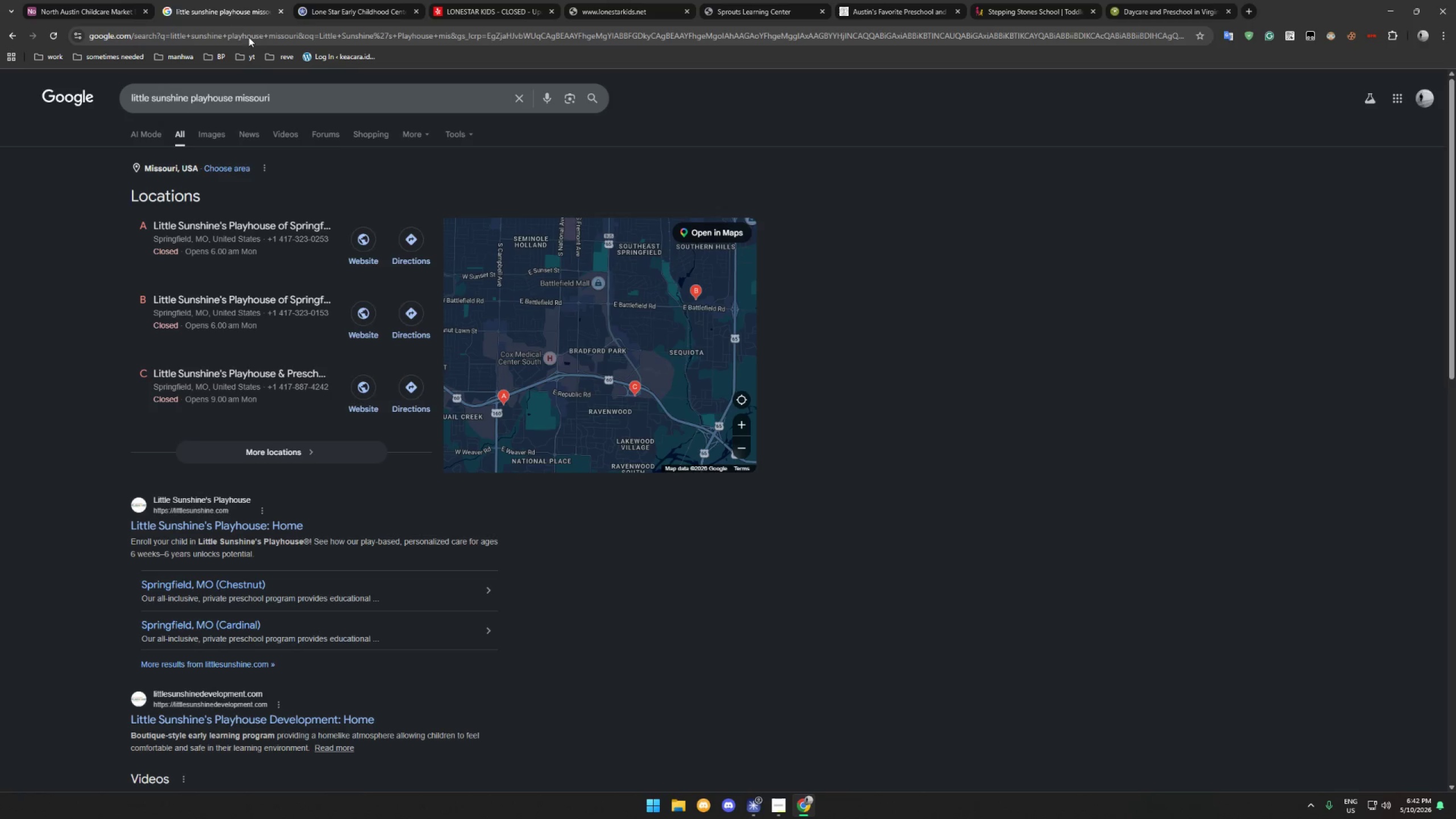 
left_click([290, 527])
 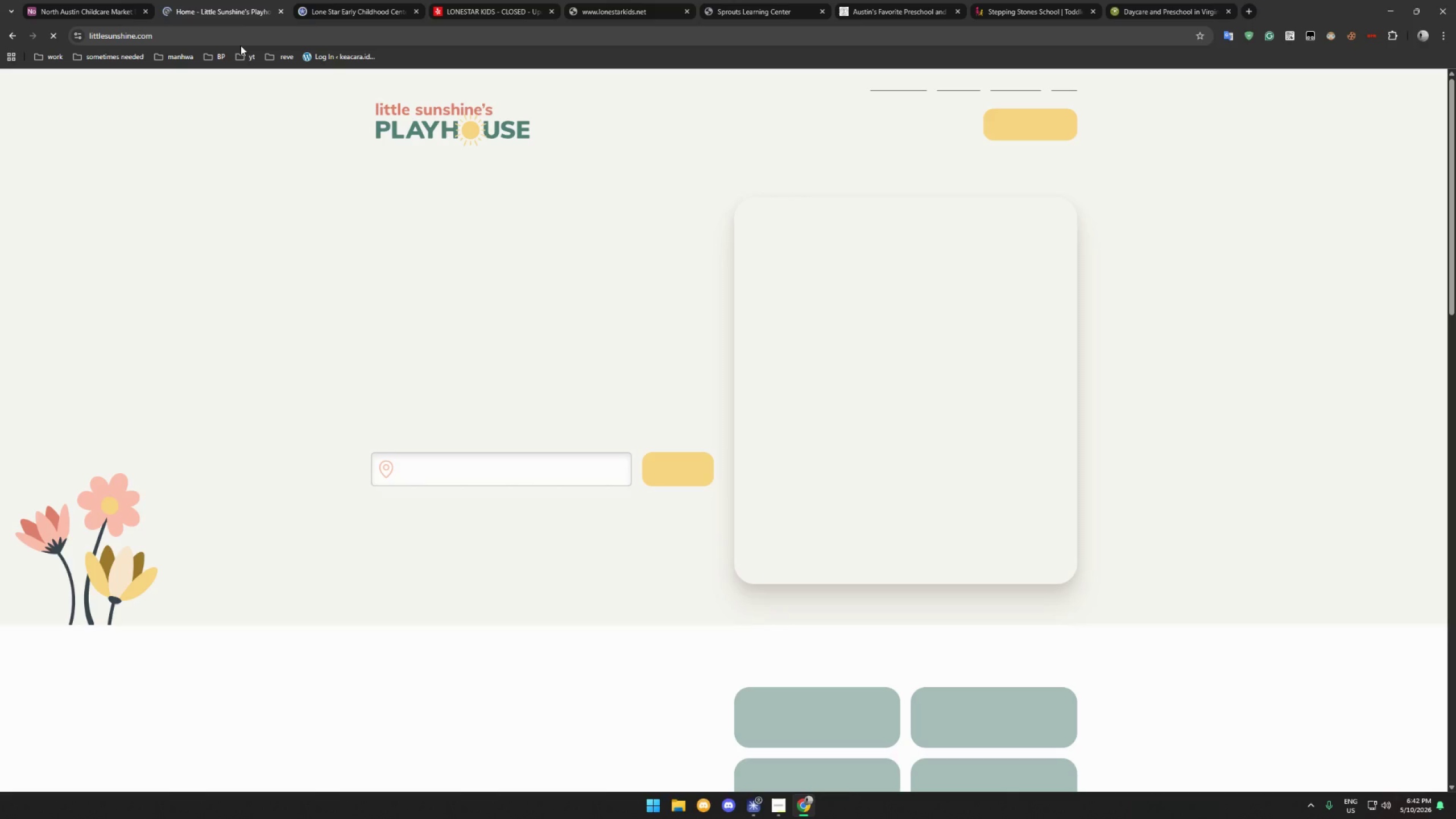 
left_click([238, 40])
 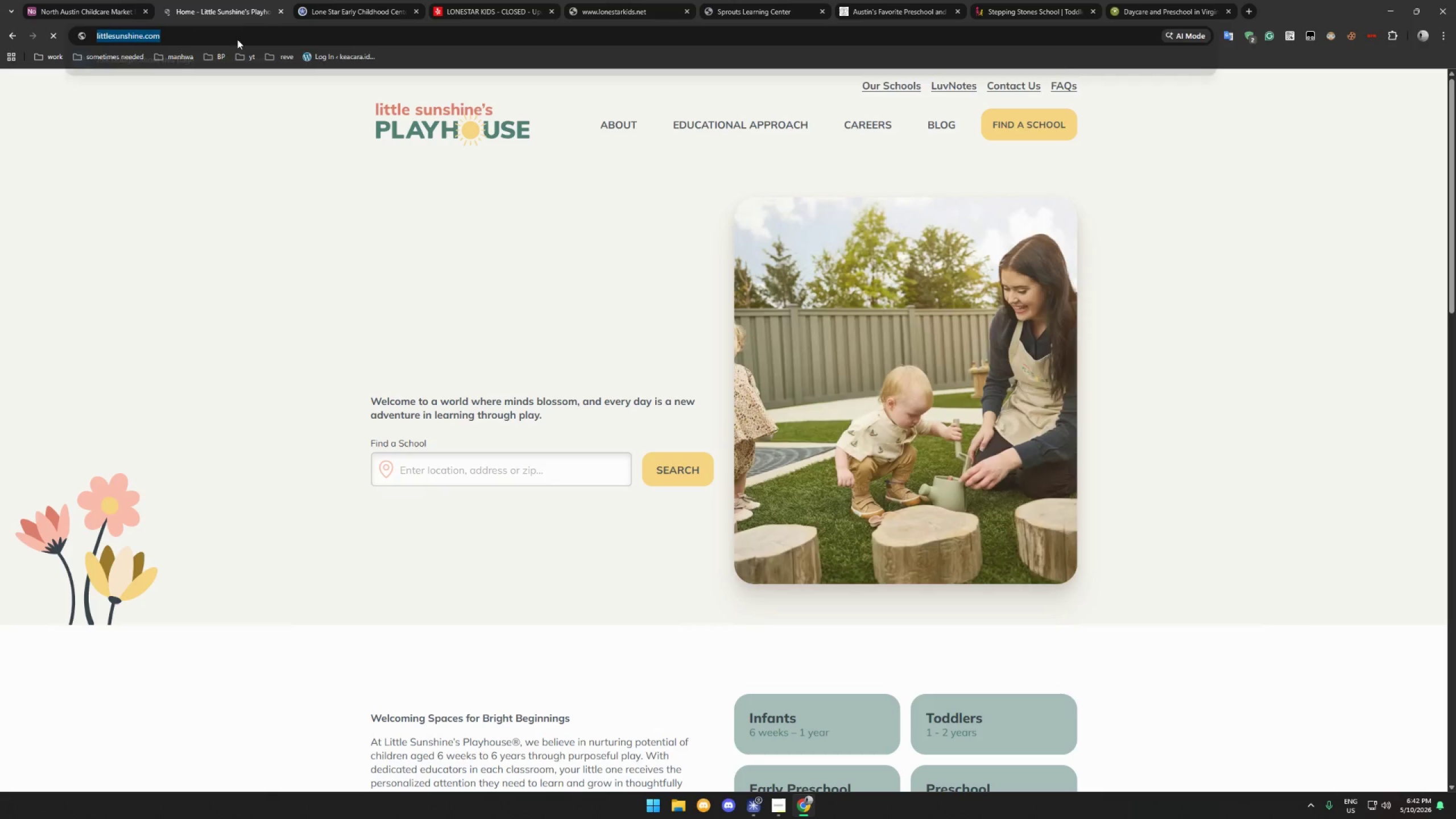 
key(Control+C)
 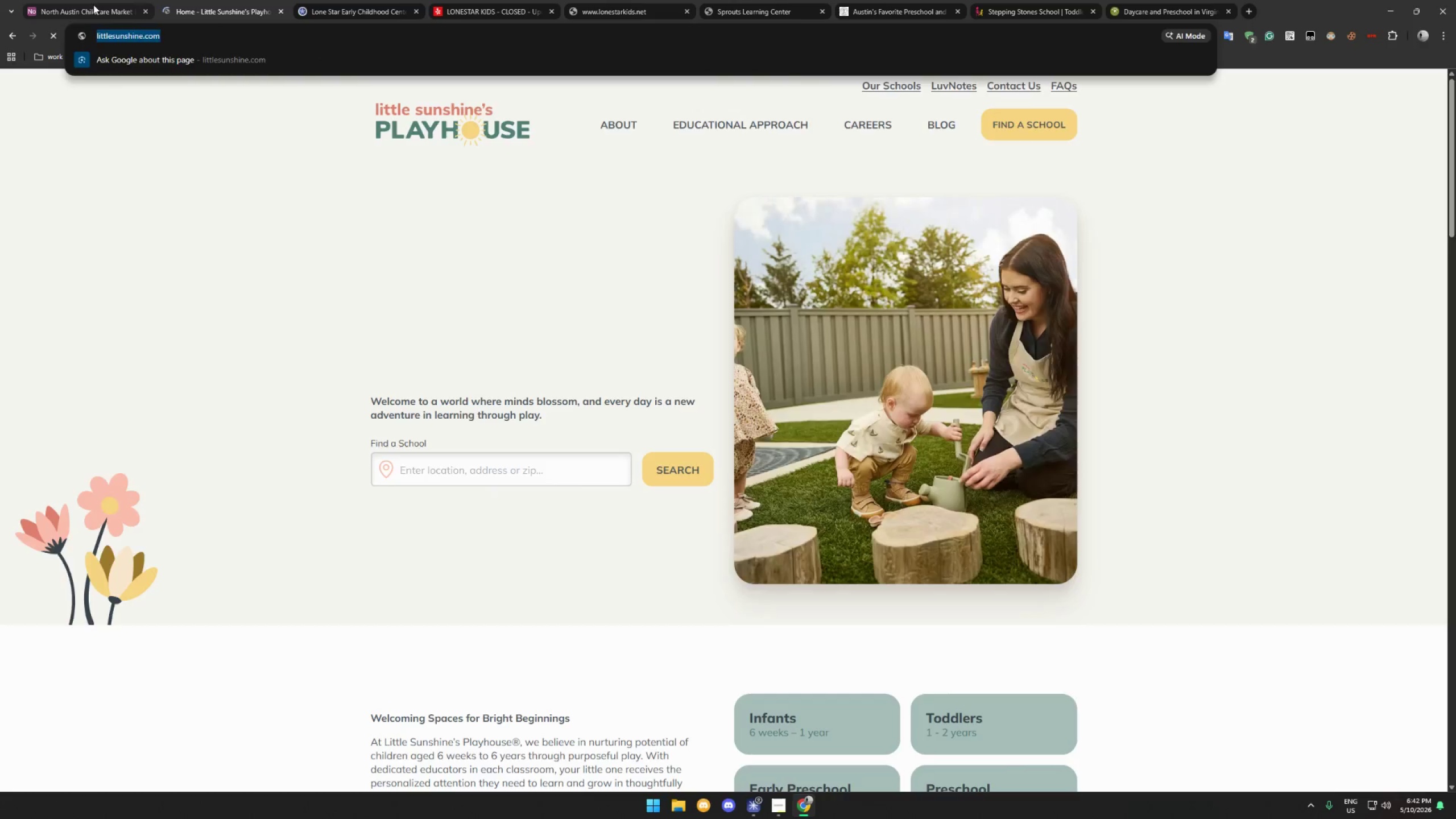 
left_click([93, 5])
 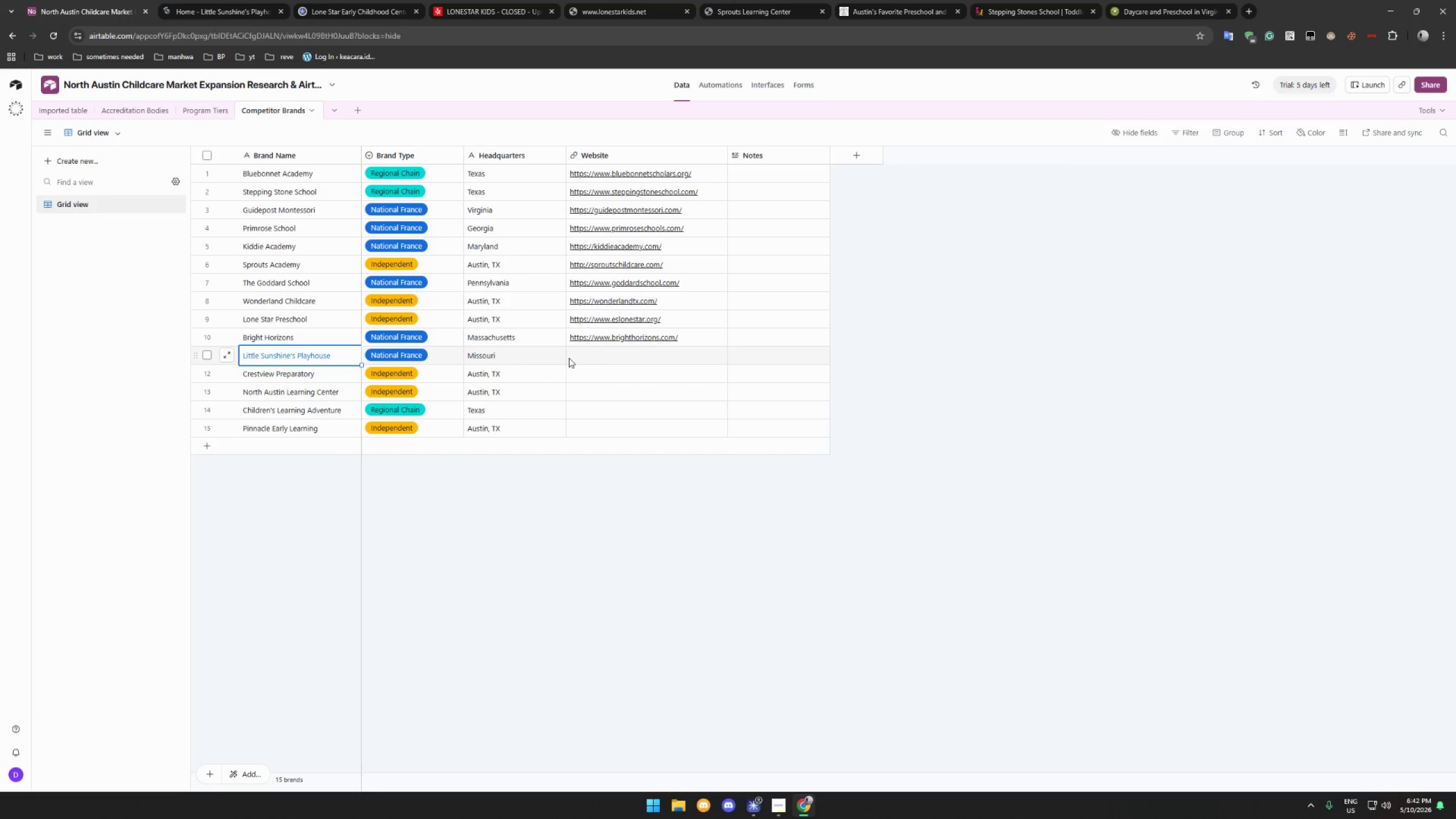 
left_click([615, 357])
 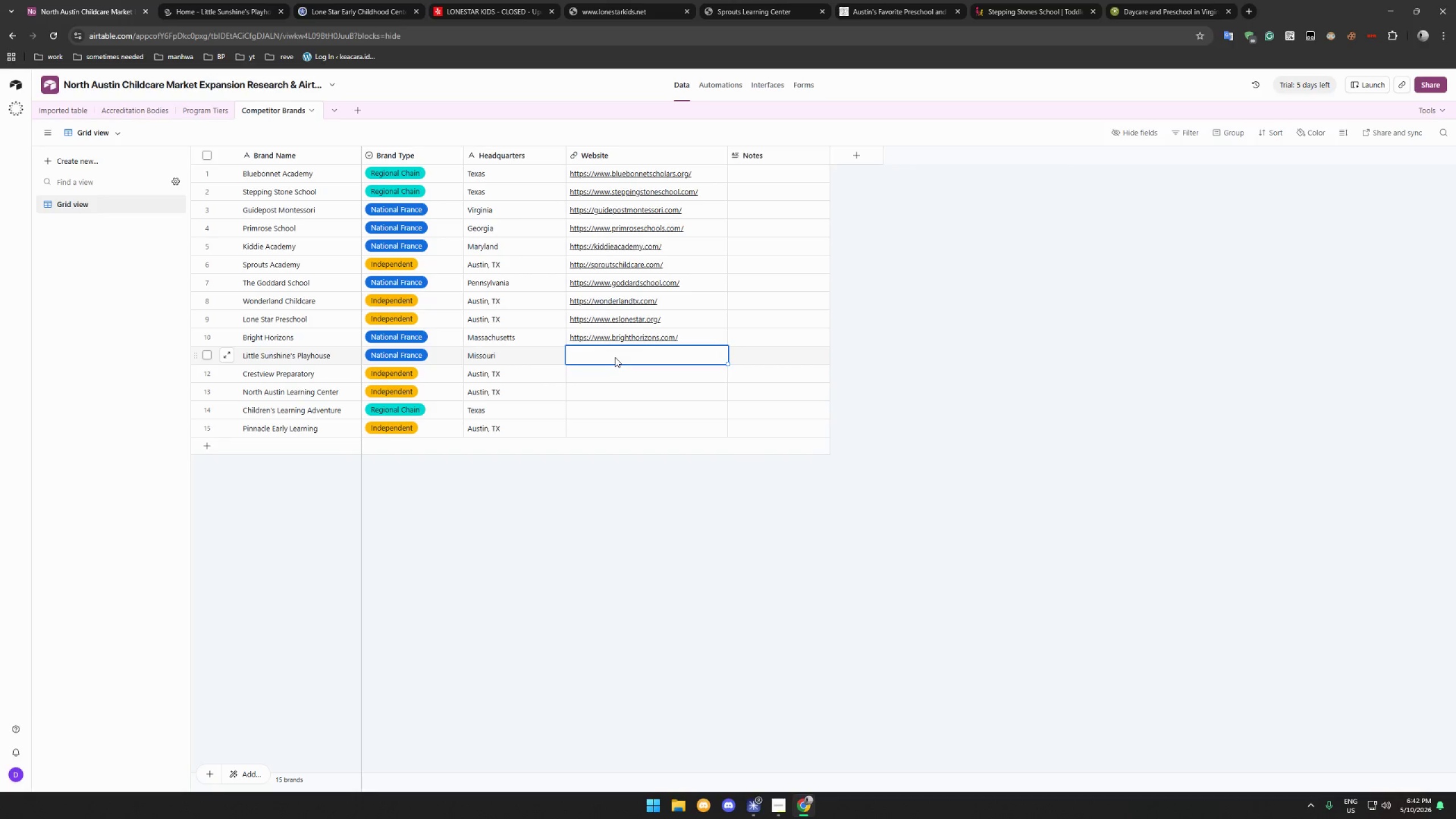 
key(Control+V)
 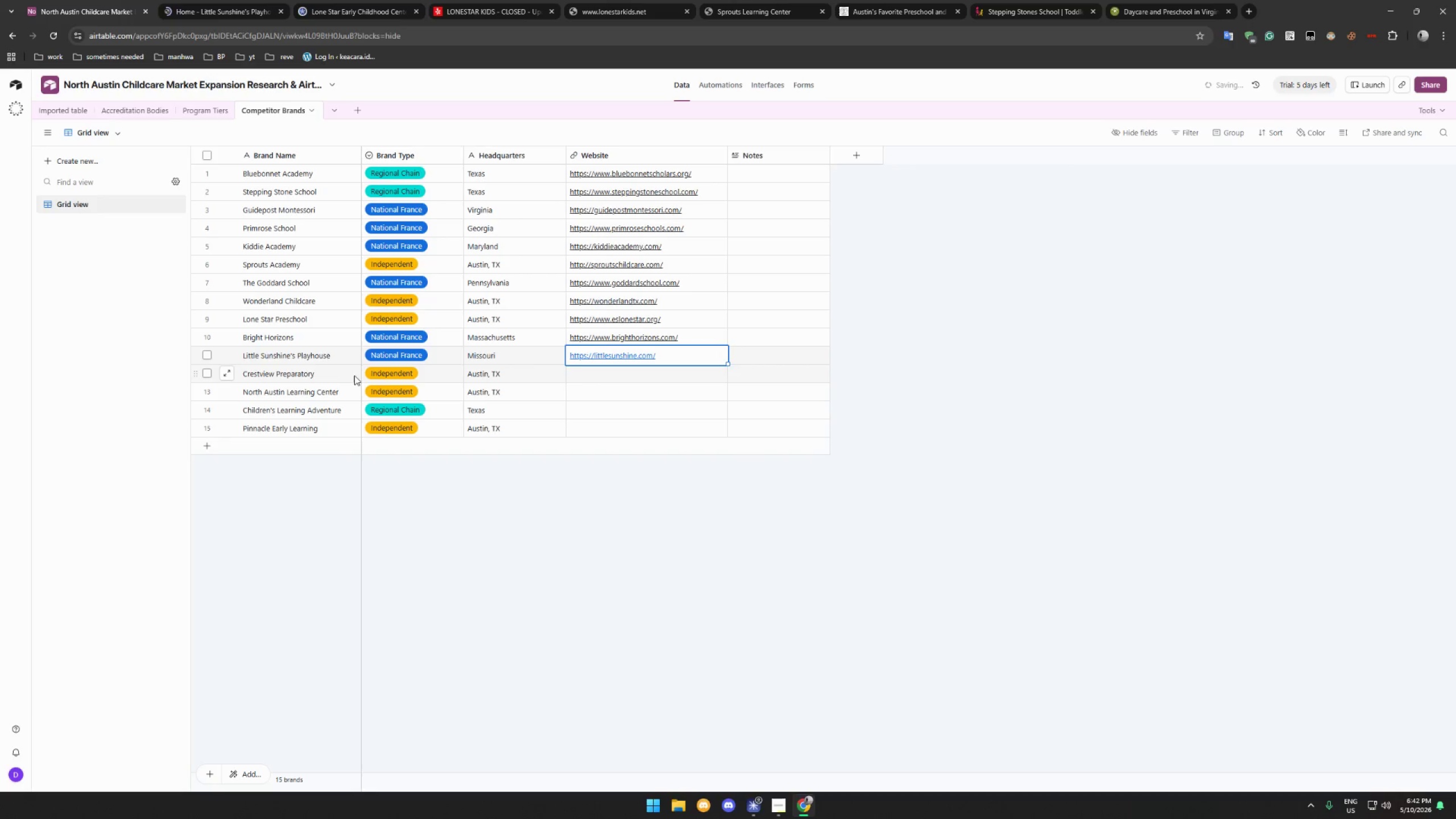 
left_click([324, 374])
 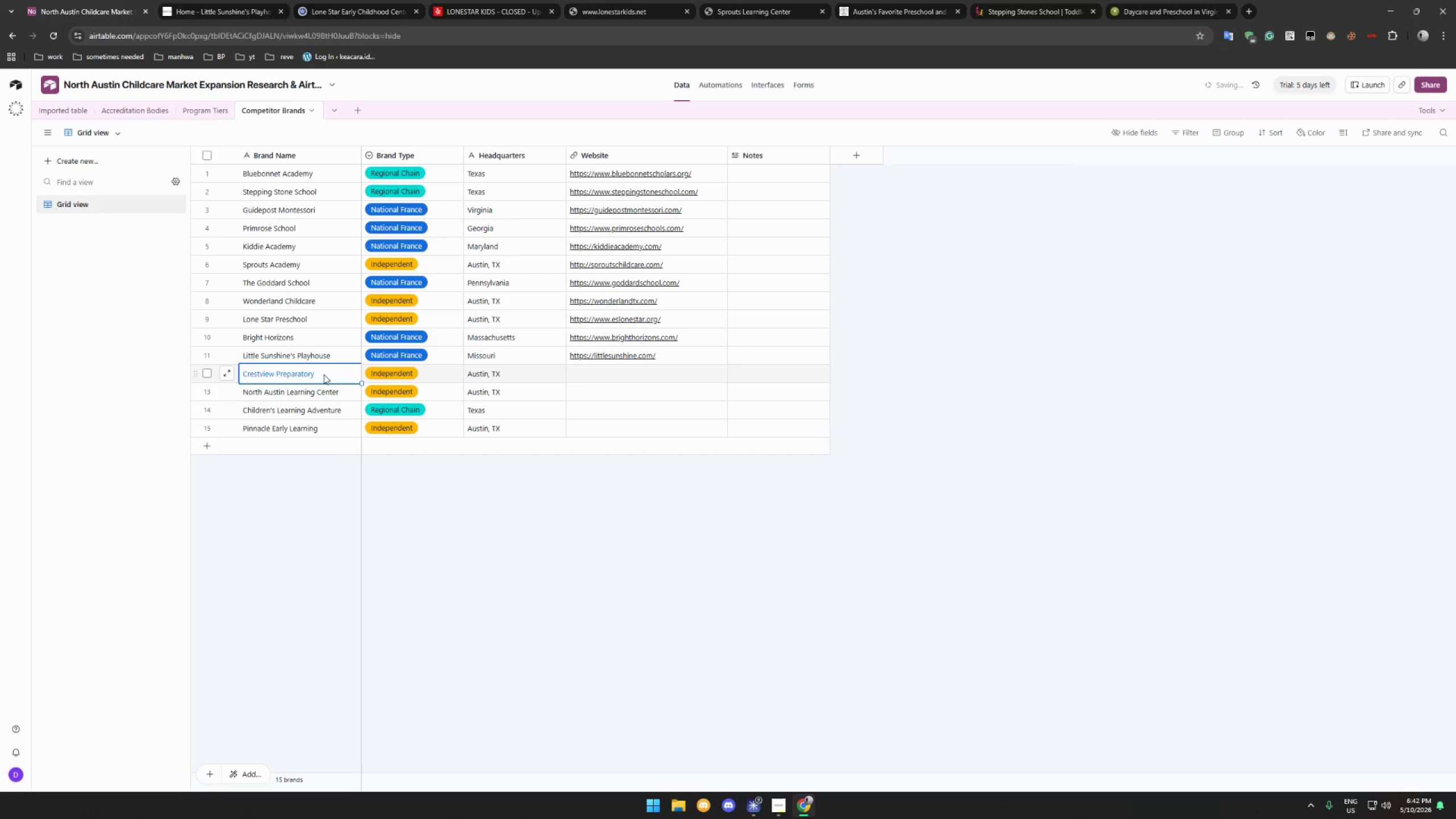 
key(Control+C)
 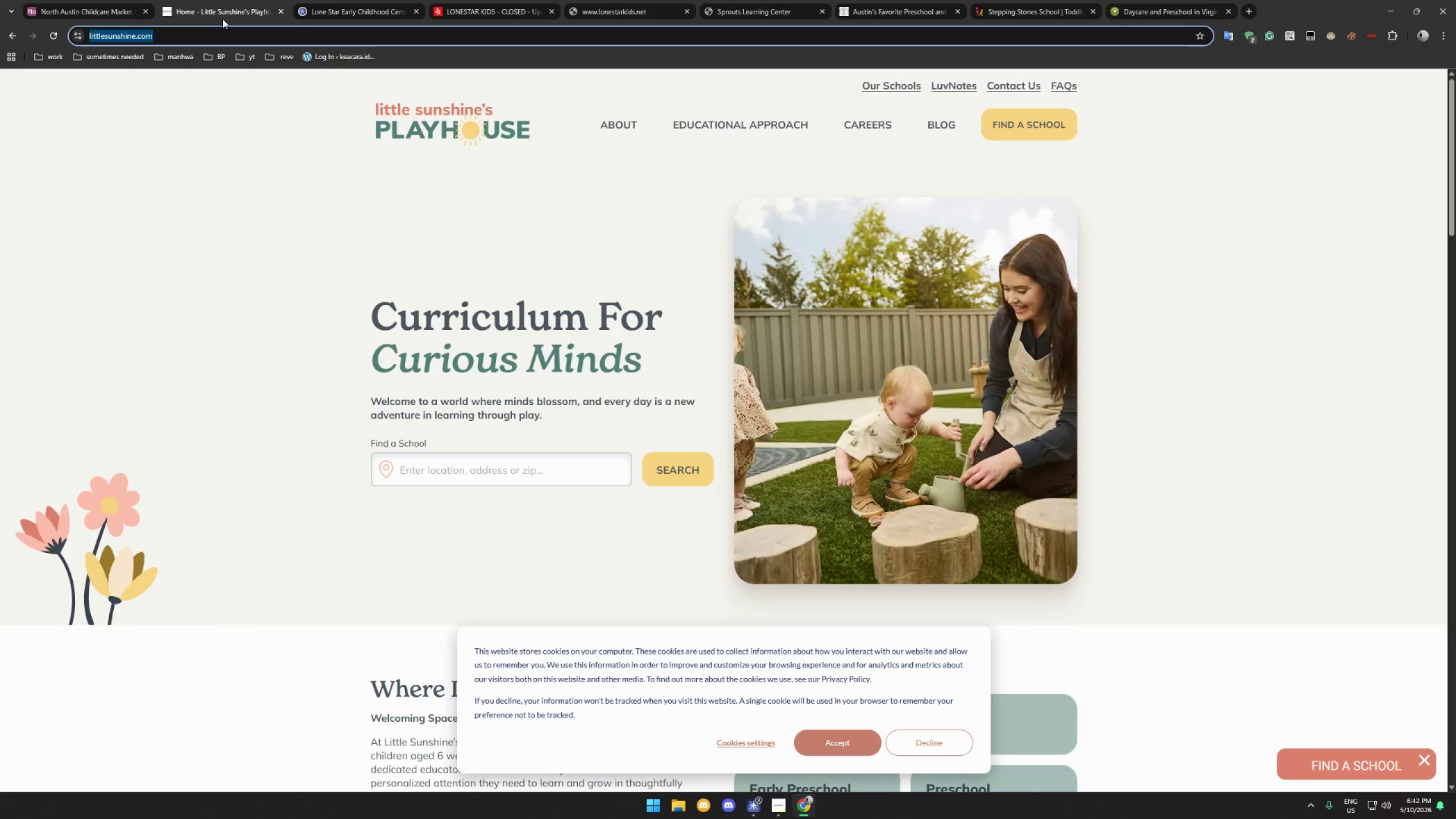 
double_click([217, 42])
 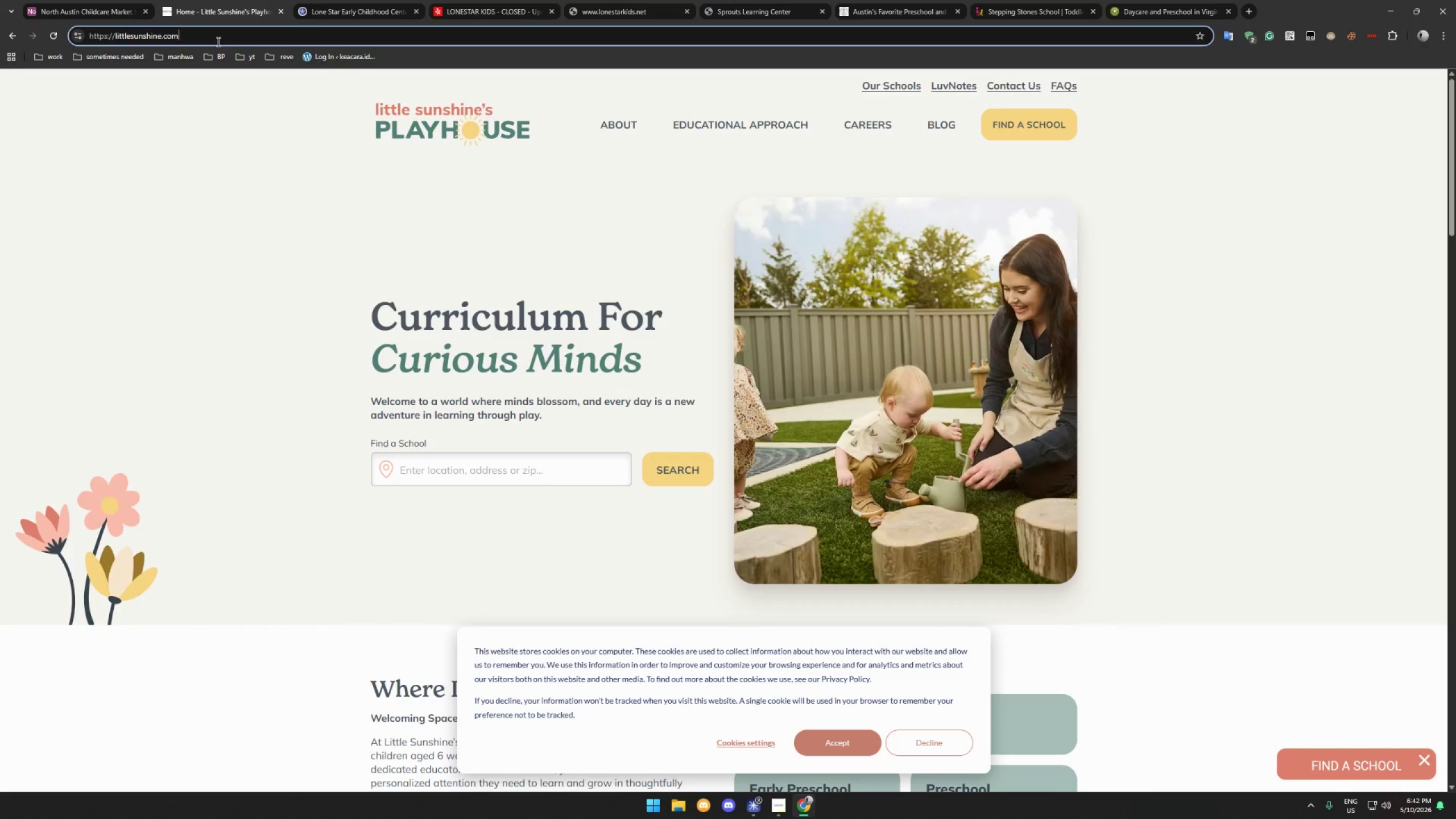 
key(Control+A)
 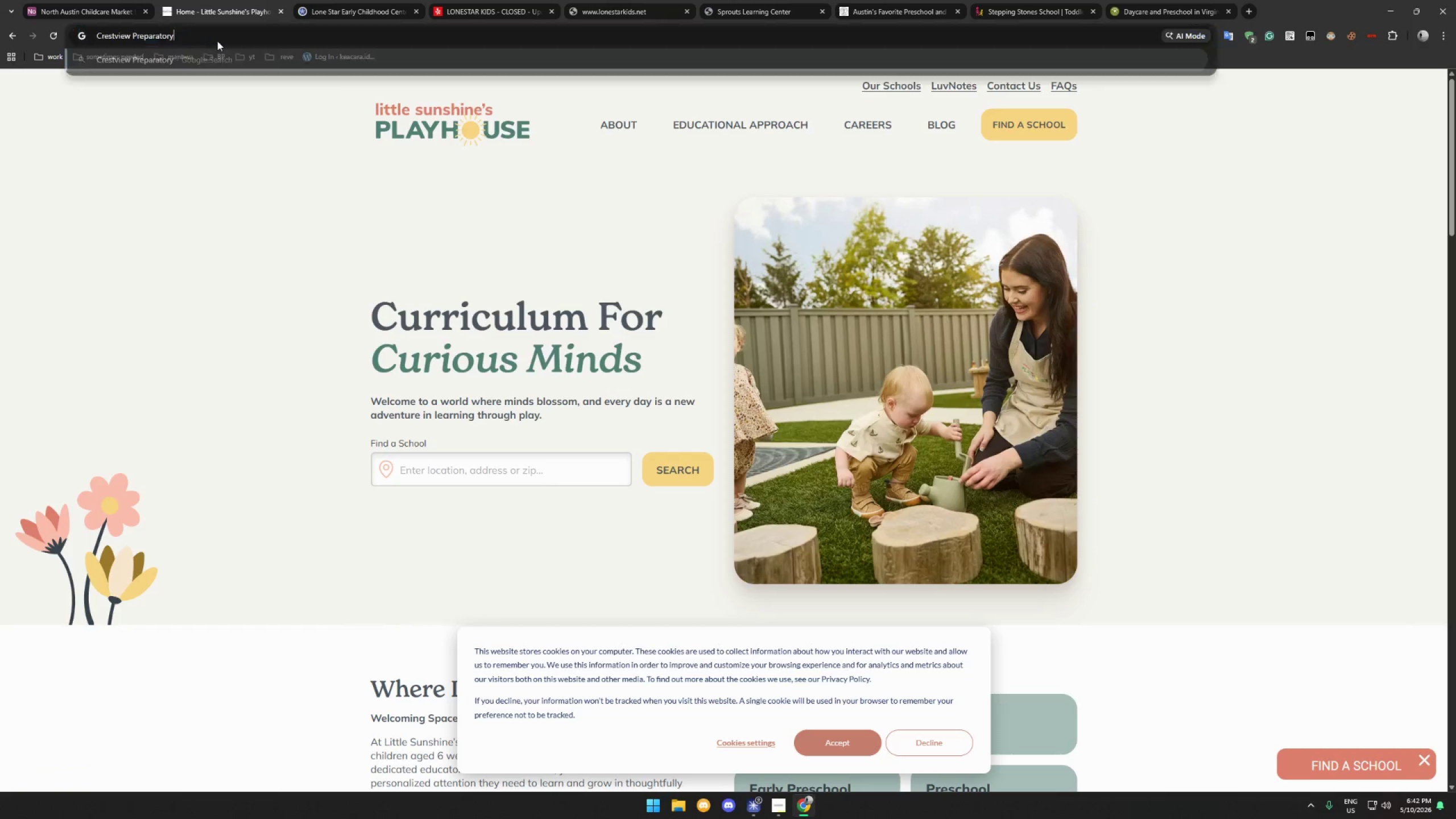 
key(Control+V)
 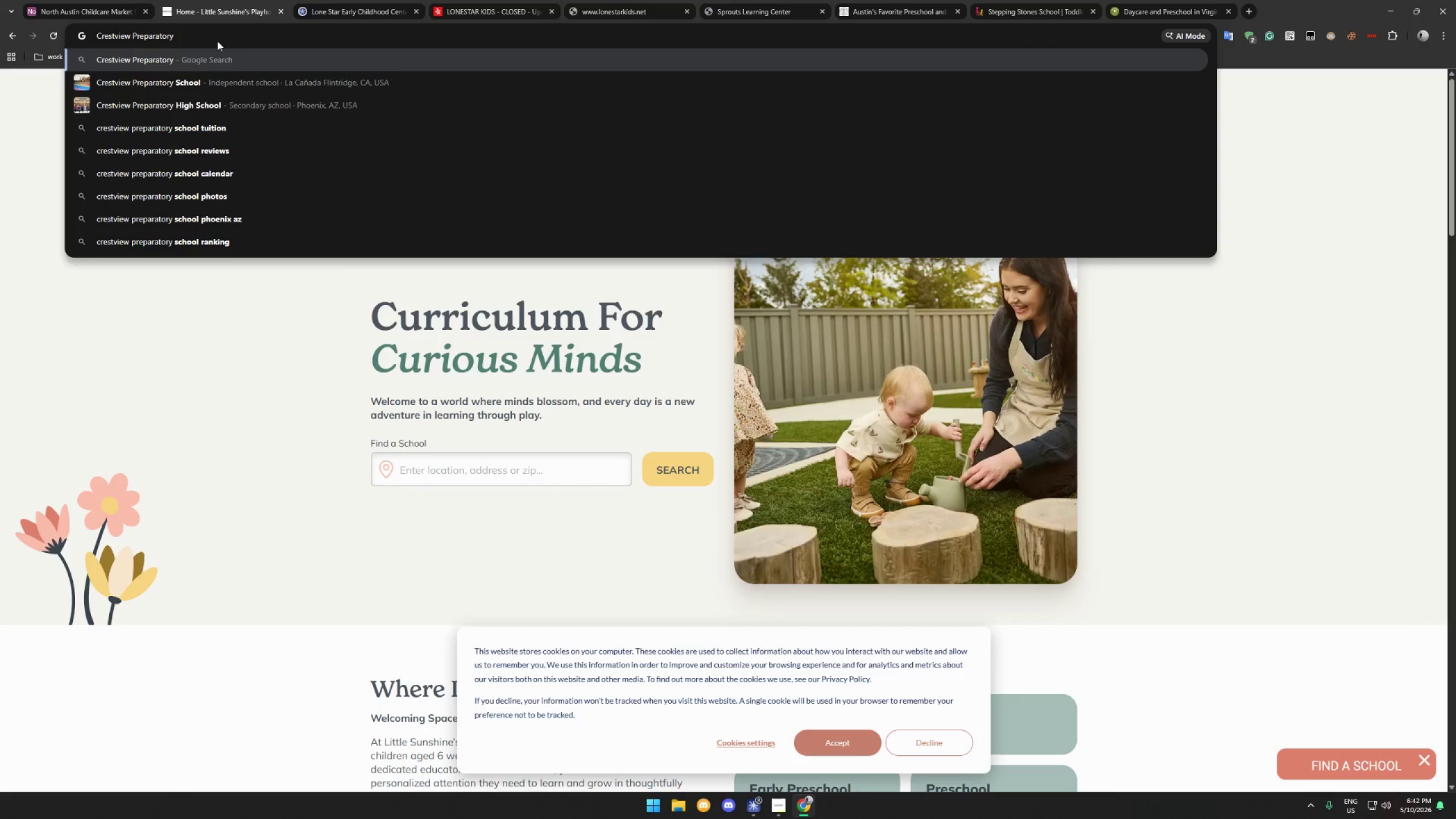 
key(Enter)
 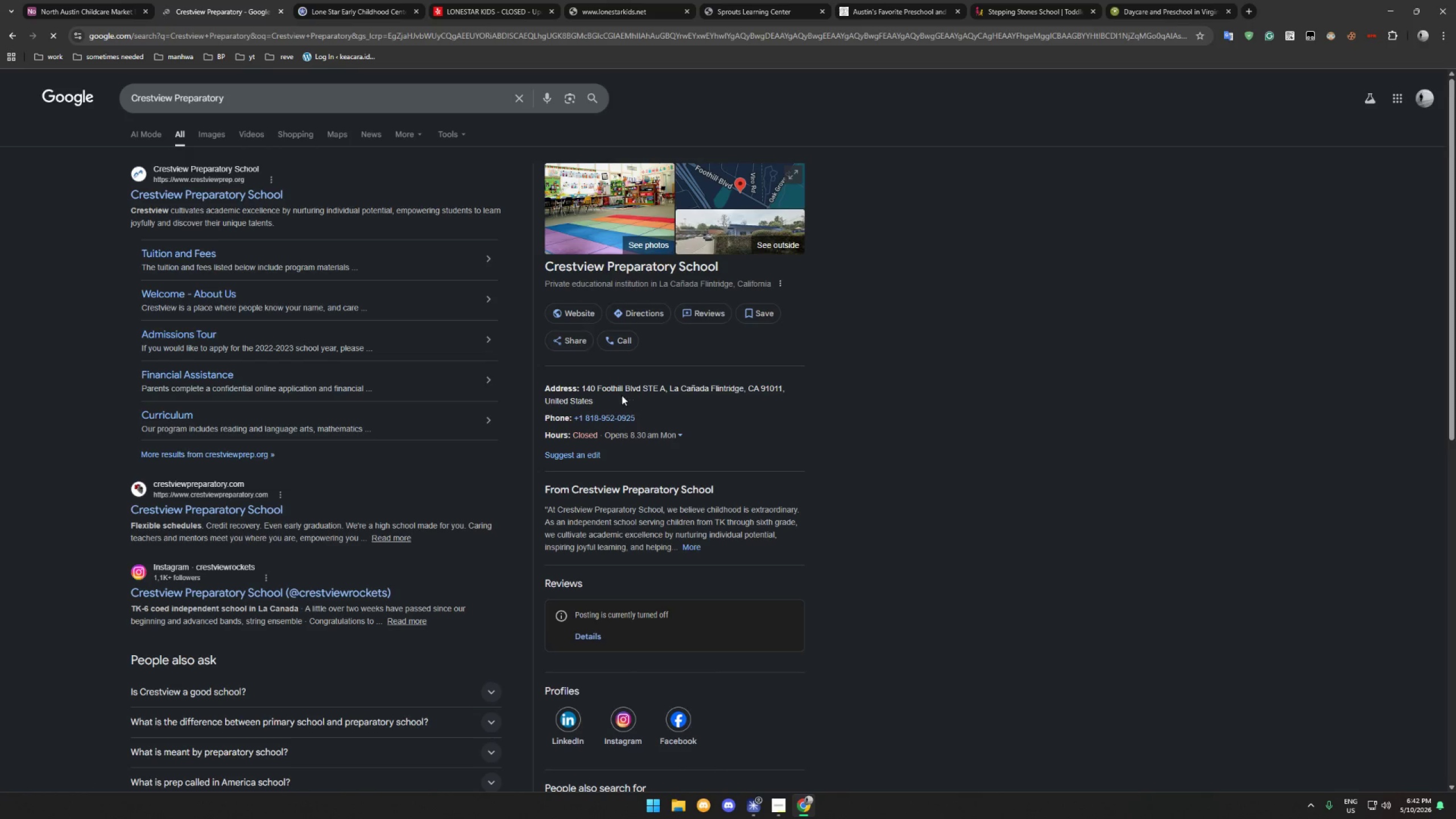 
wait(5.12)
 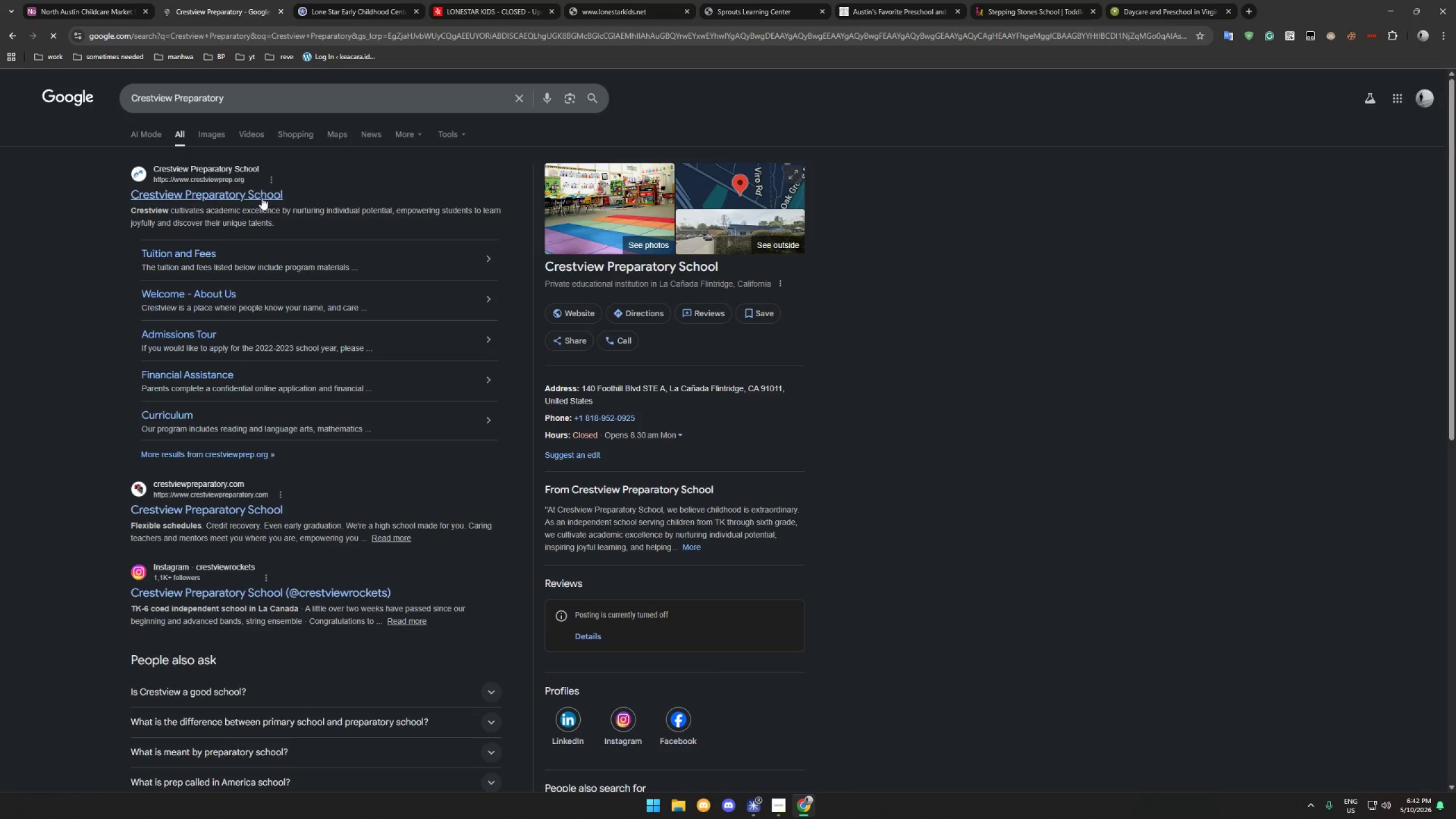 
left_click([95, 19])
 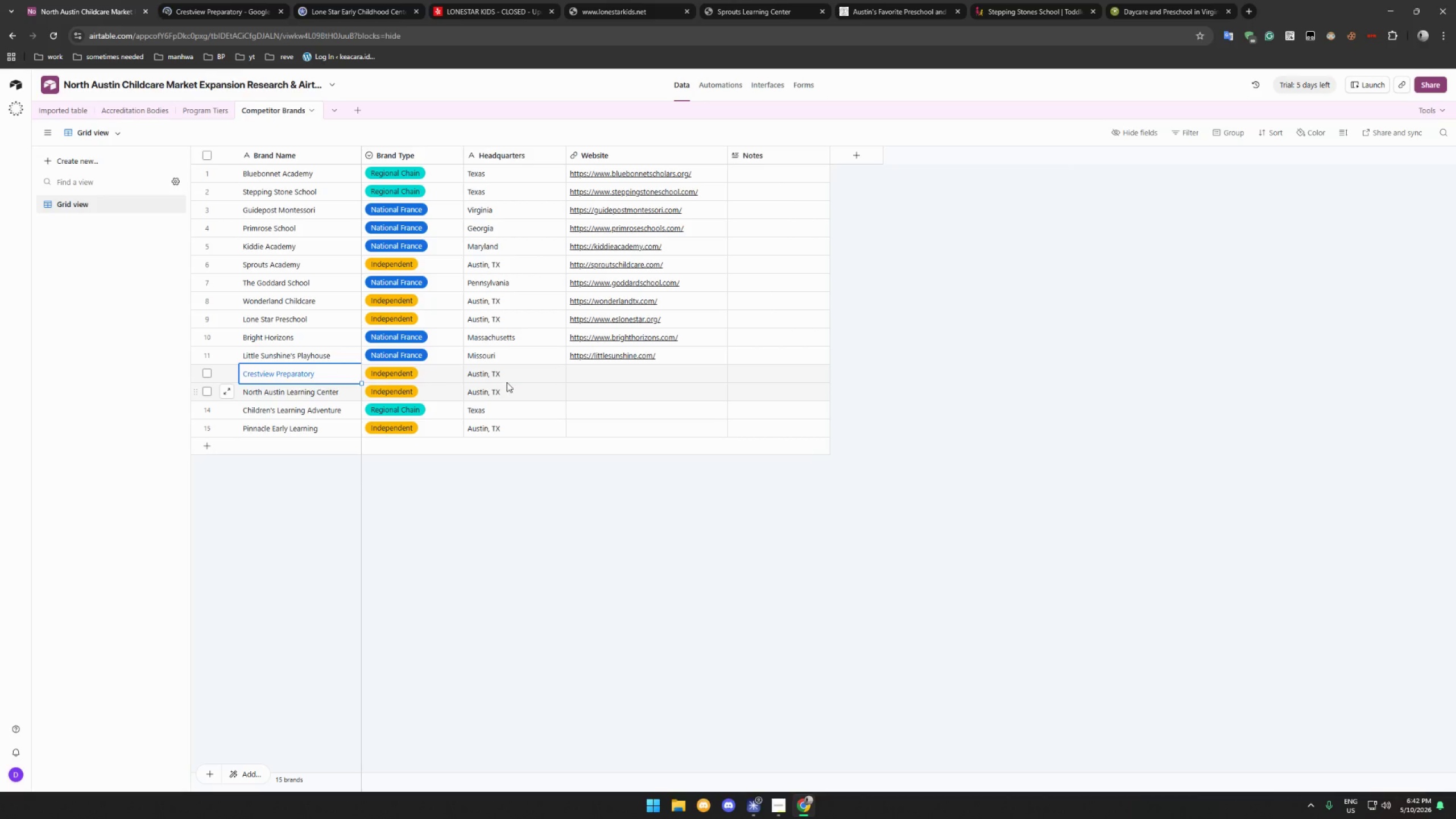 
left_click([511, 378])
 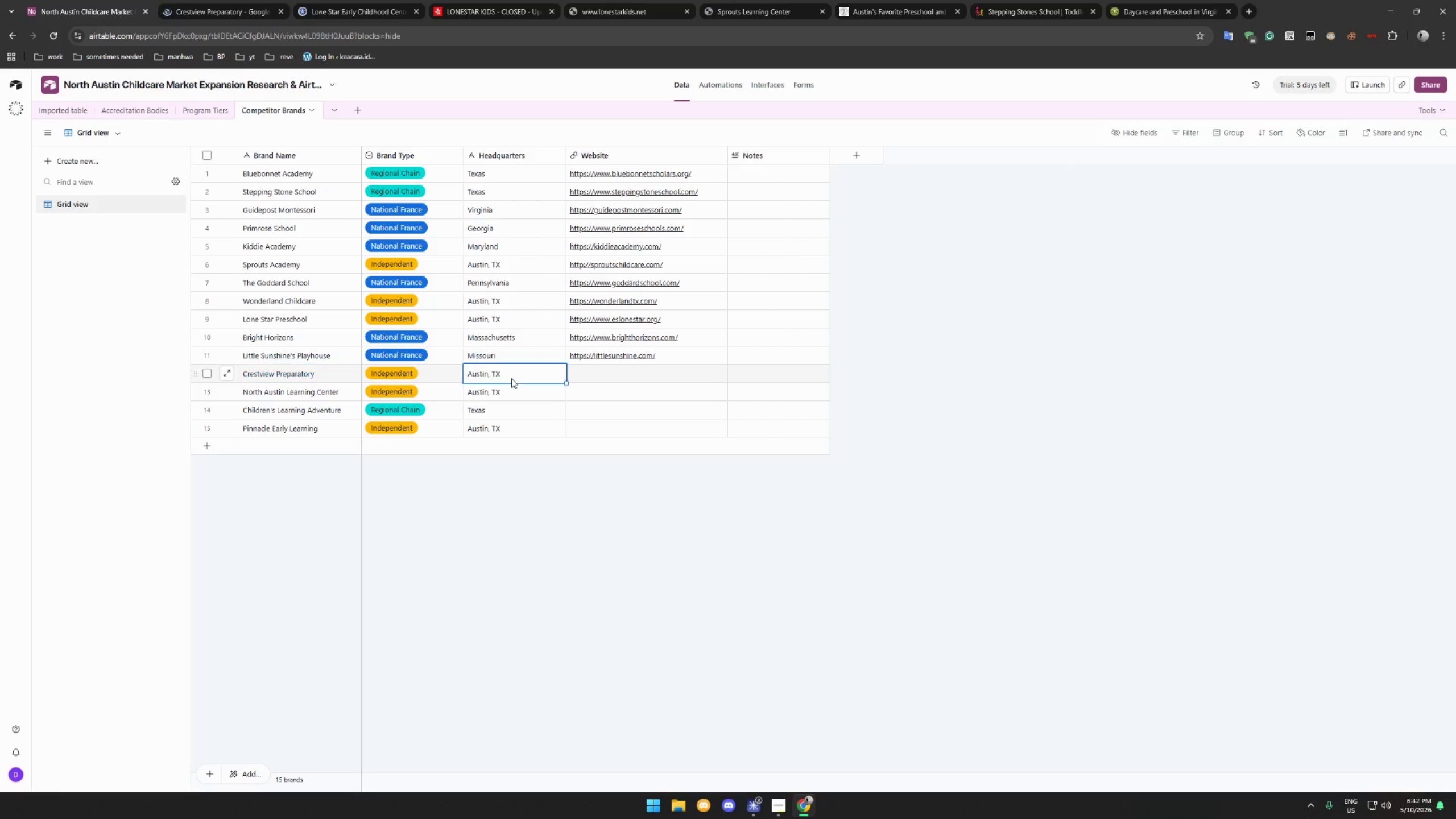 
key(Control+C)
 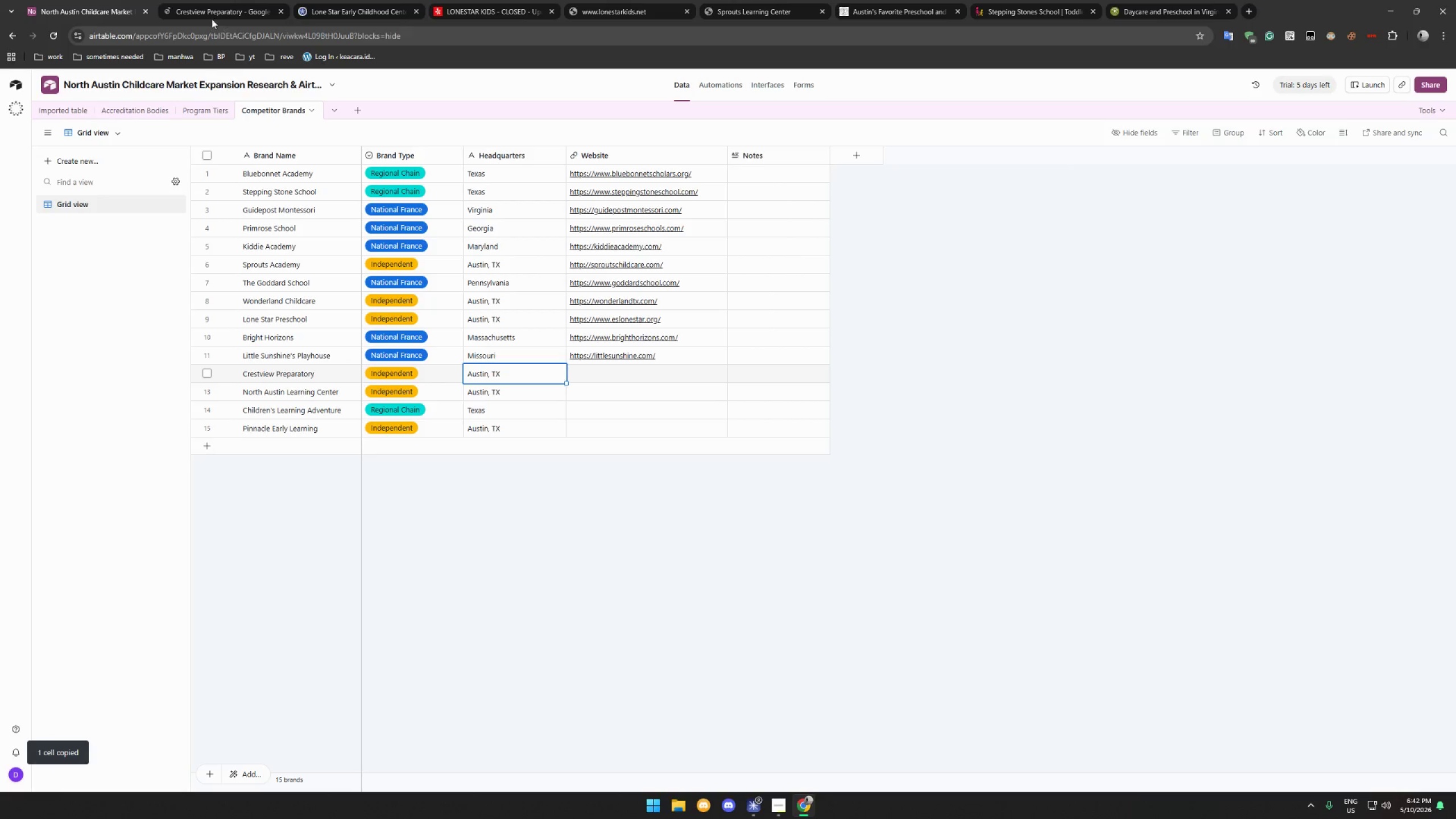 
left_click([210, 12])
 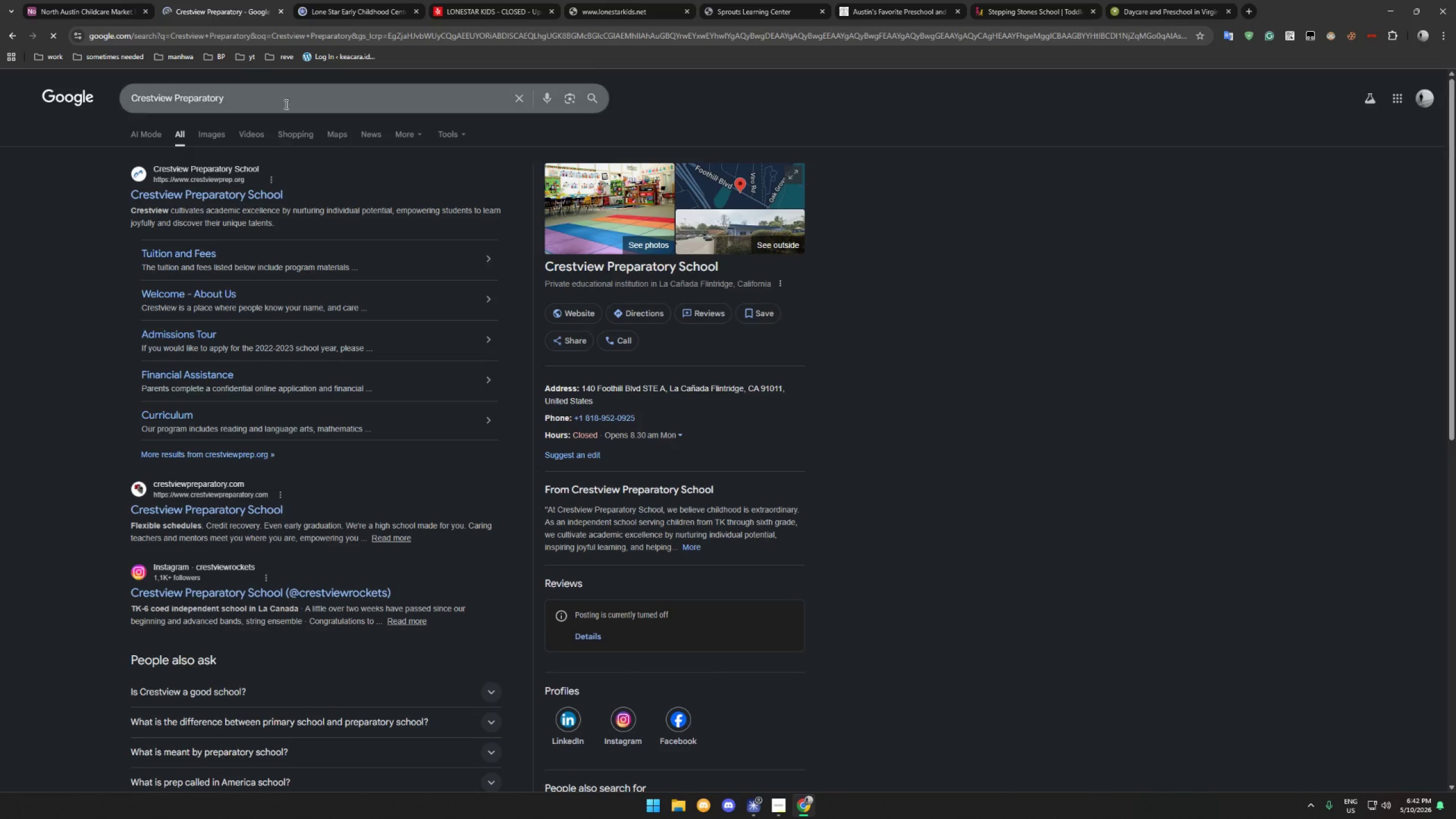 
left_click([286, 102])
 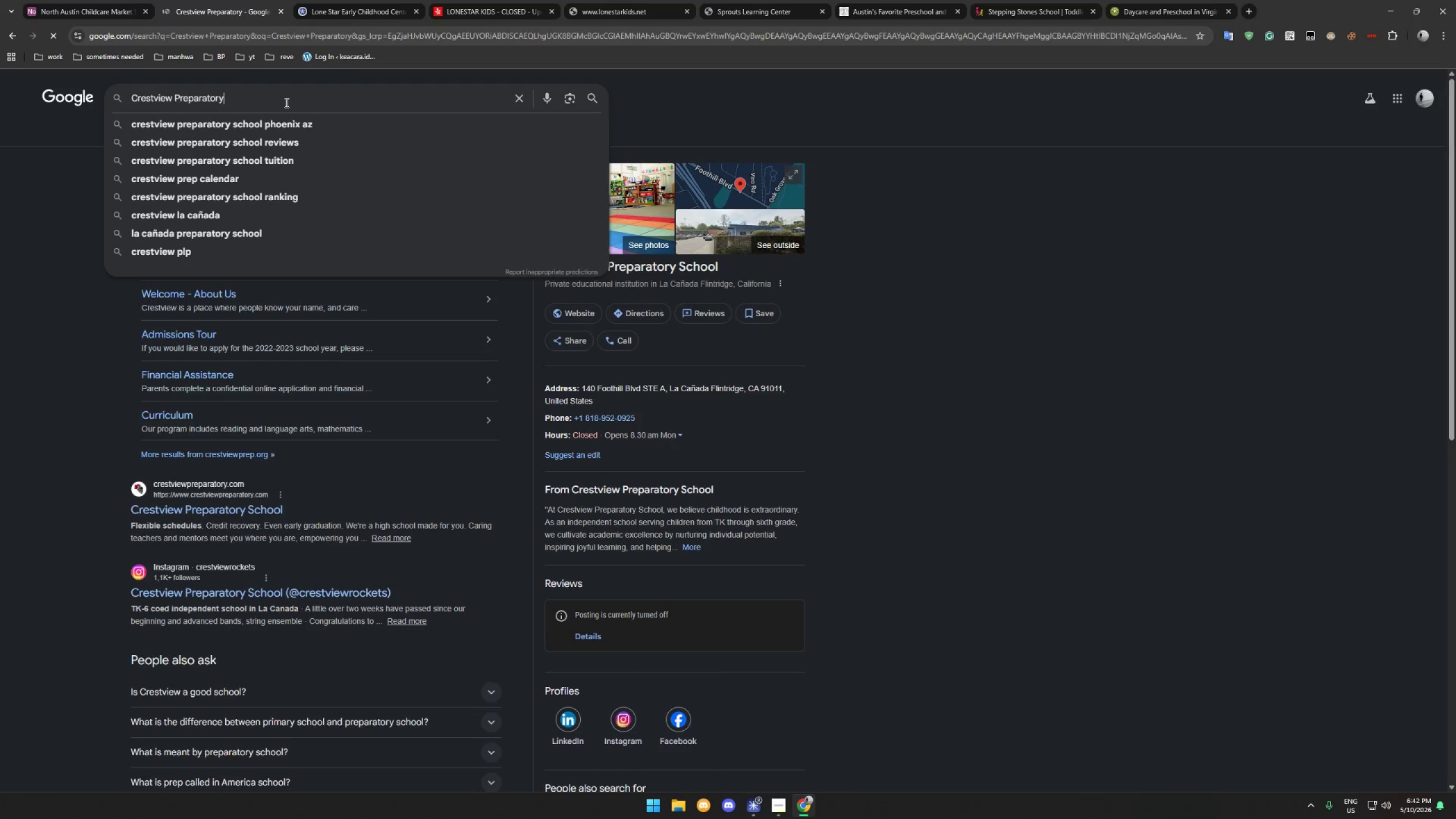 
type( in )
 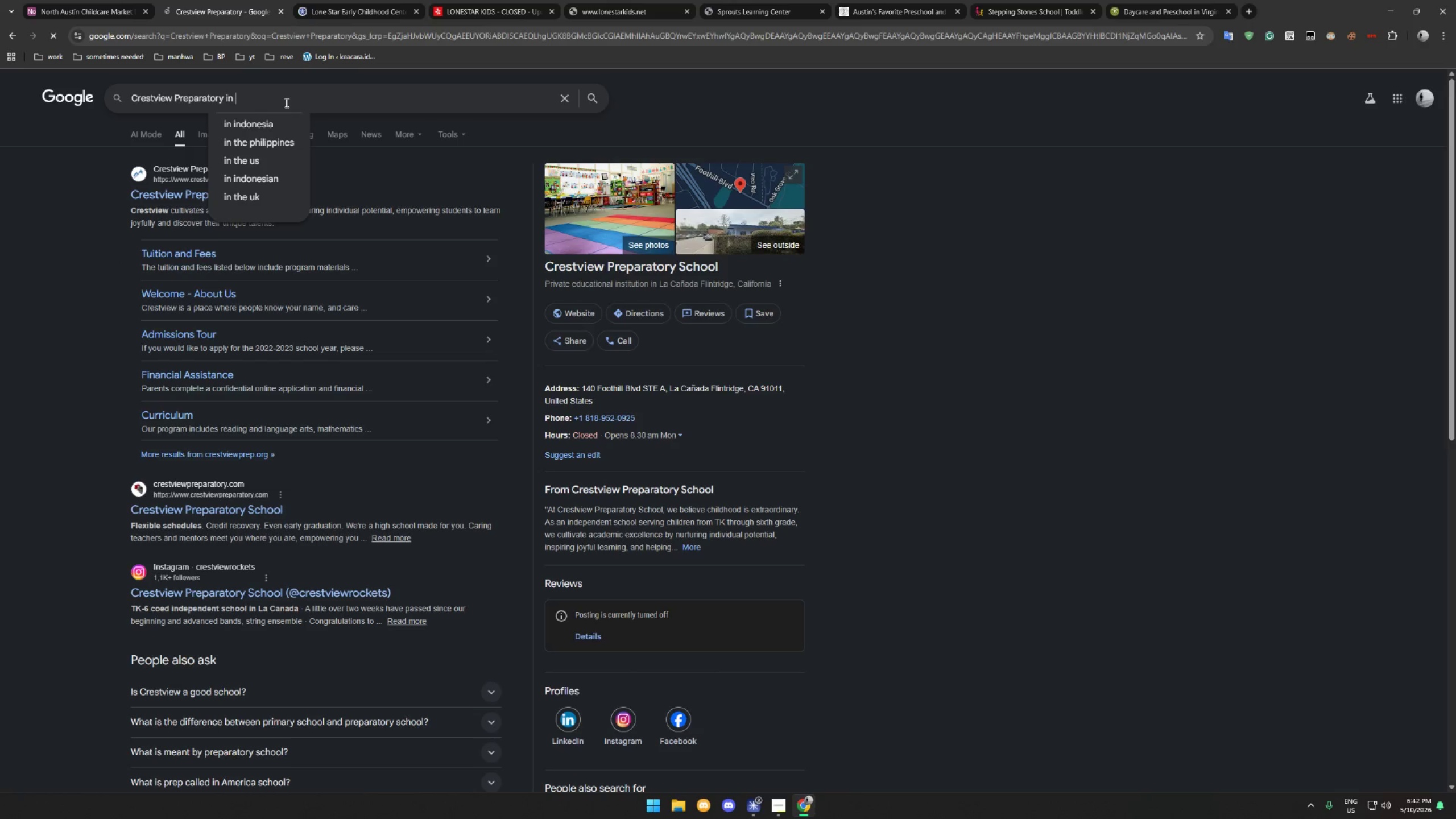 
key(Control+V)
 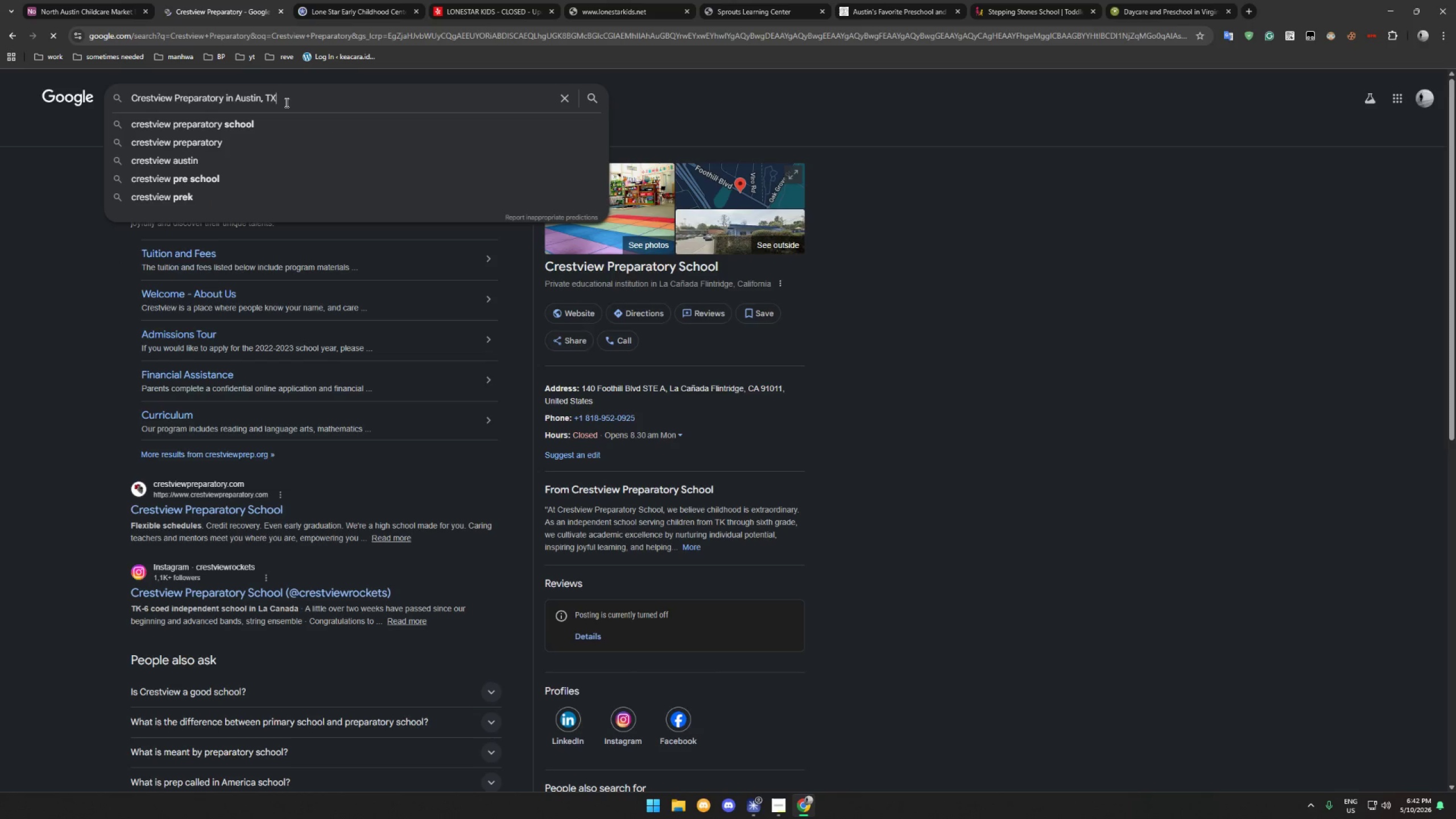 
key(Enter)
 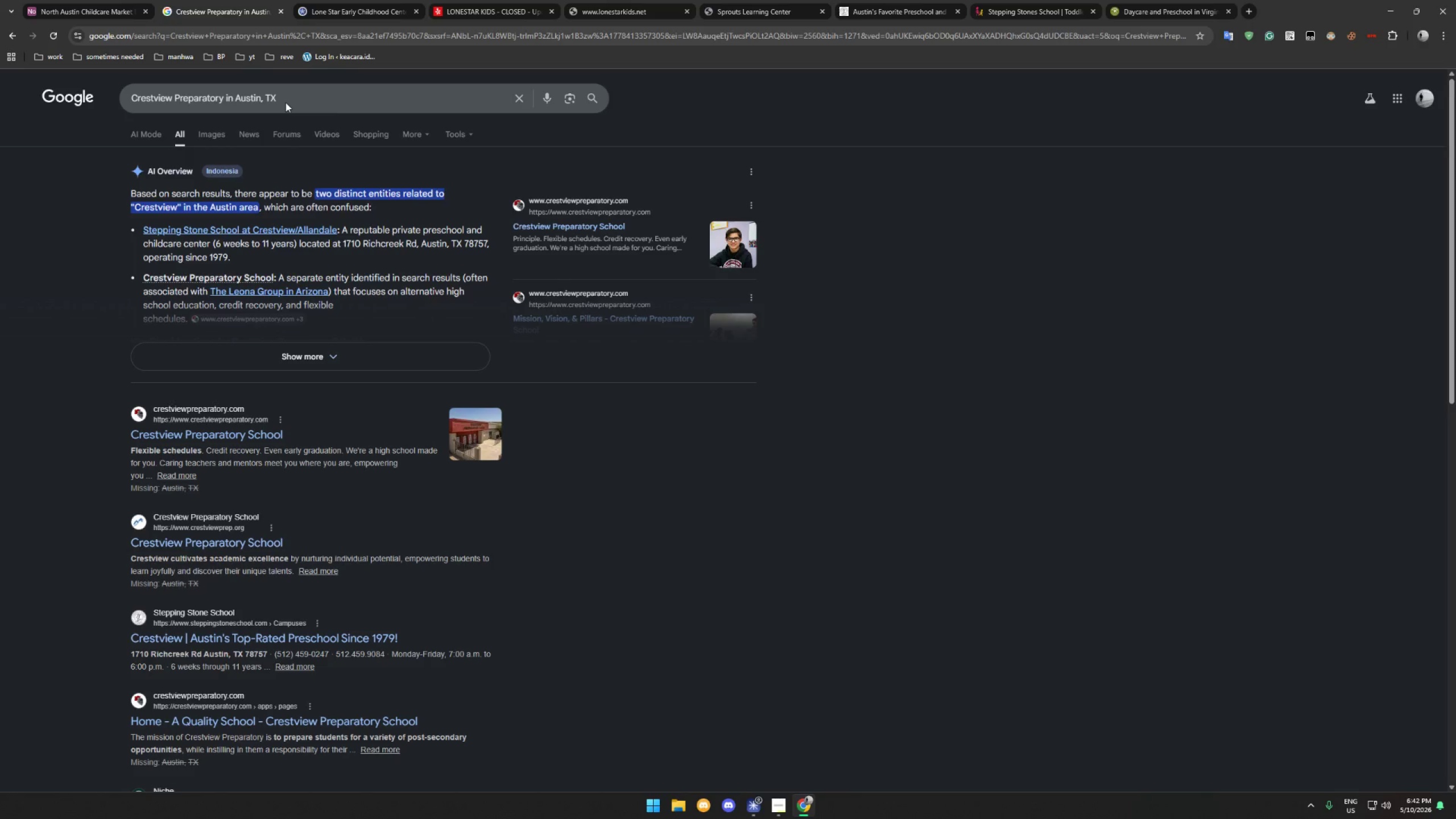 
wait(13.39)
 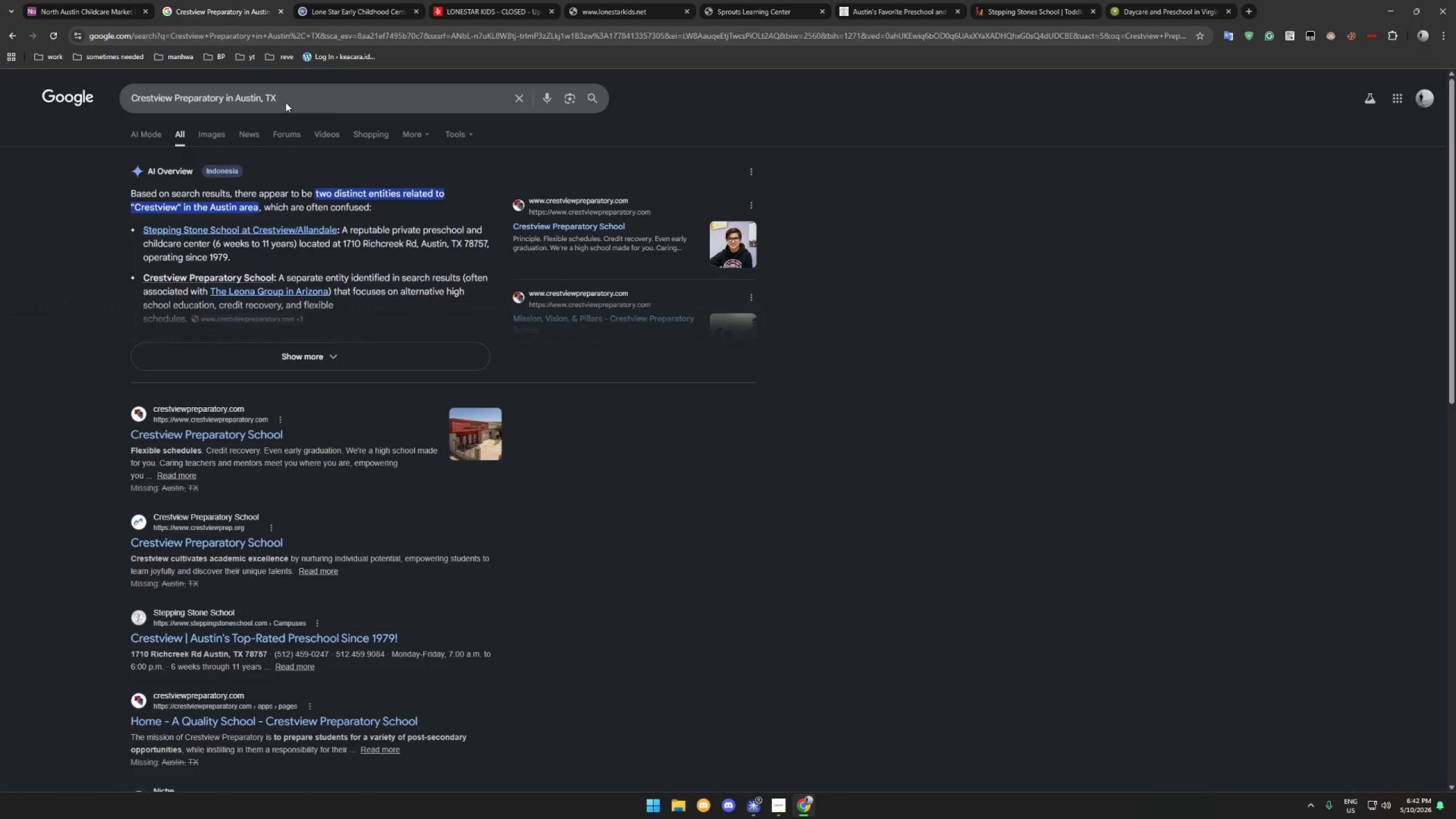 
left_click([104, 6])
 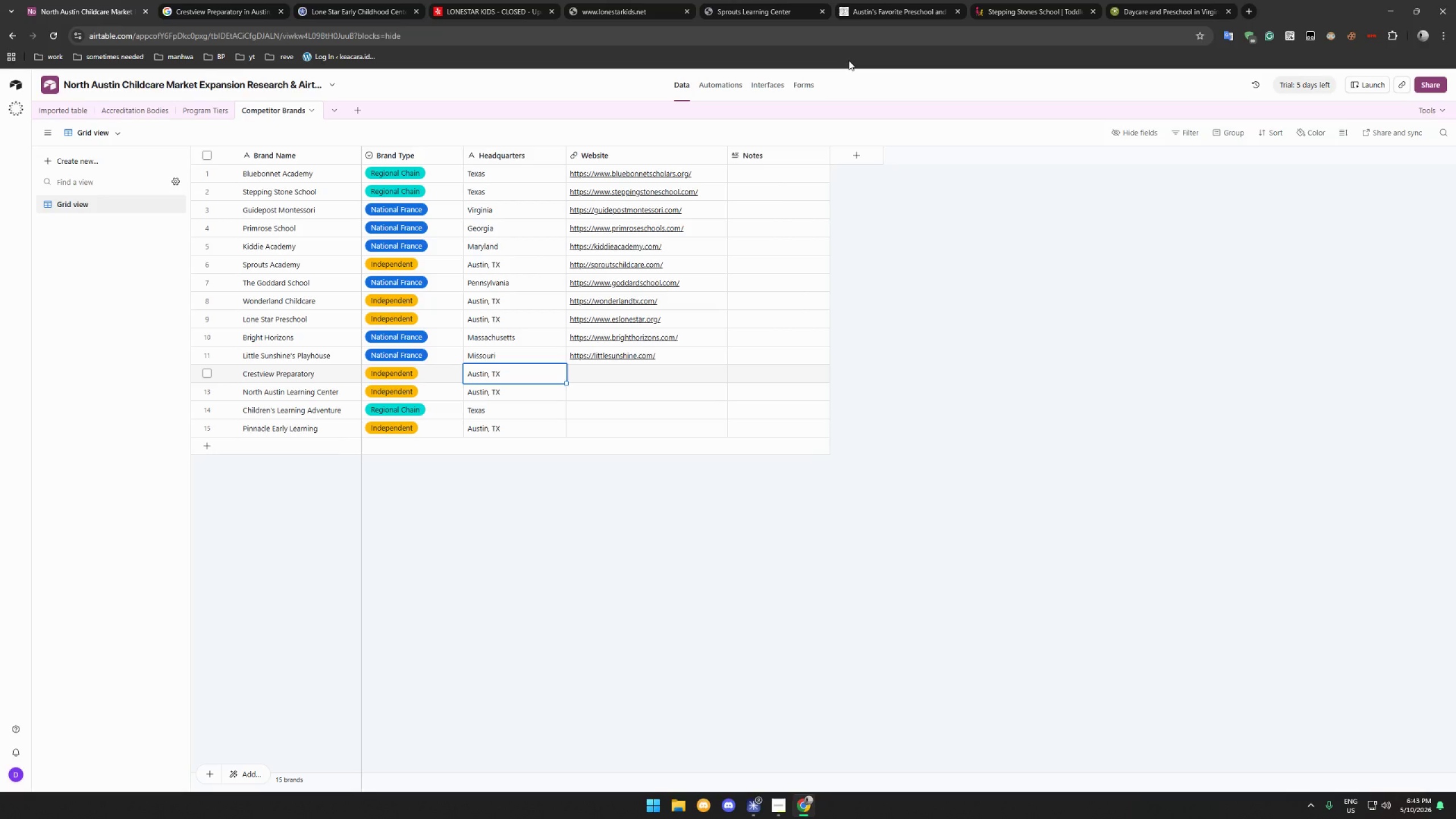 
wait(39.92)
 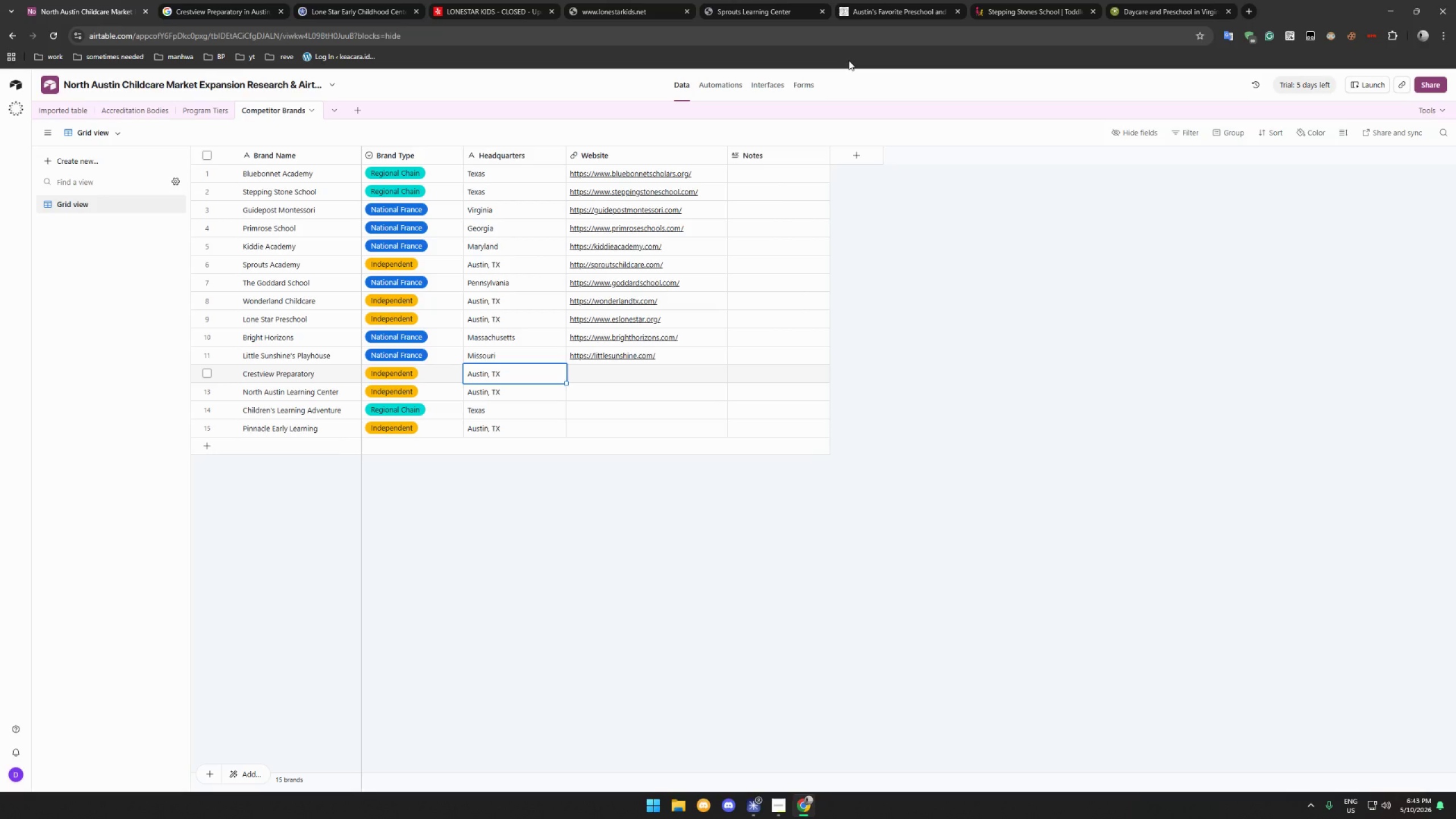 
left_click([301, 393])
 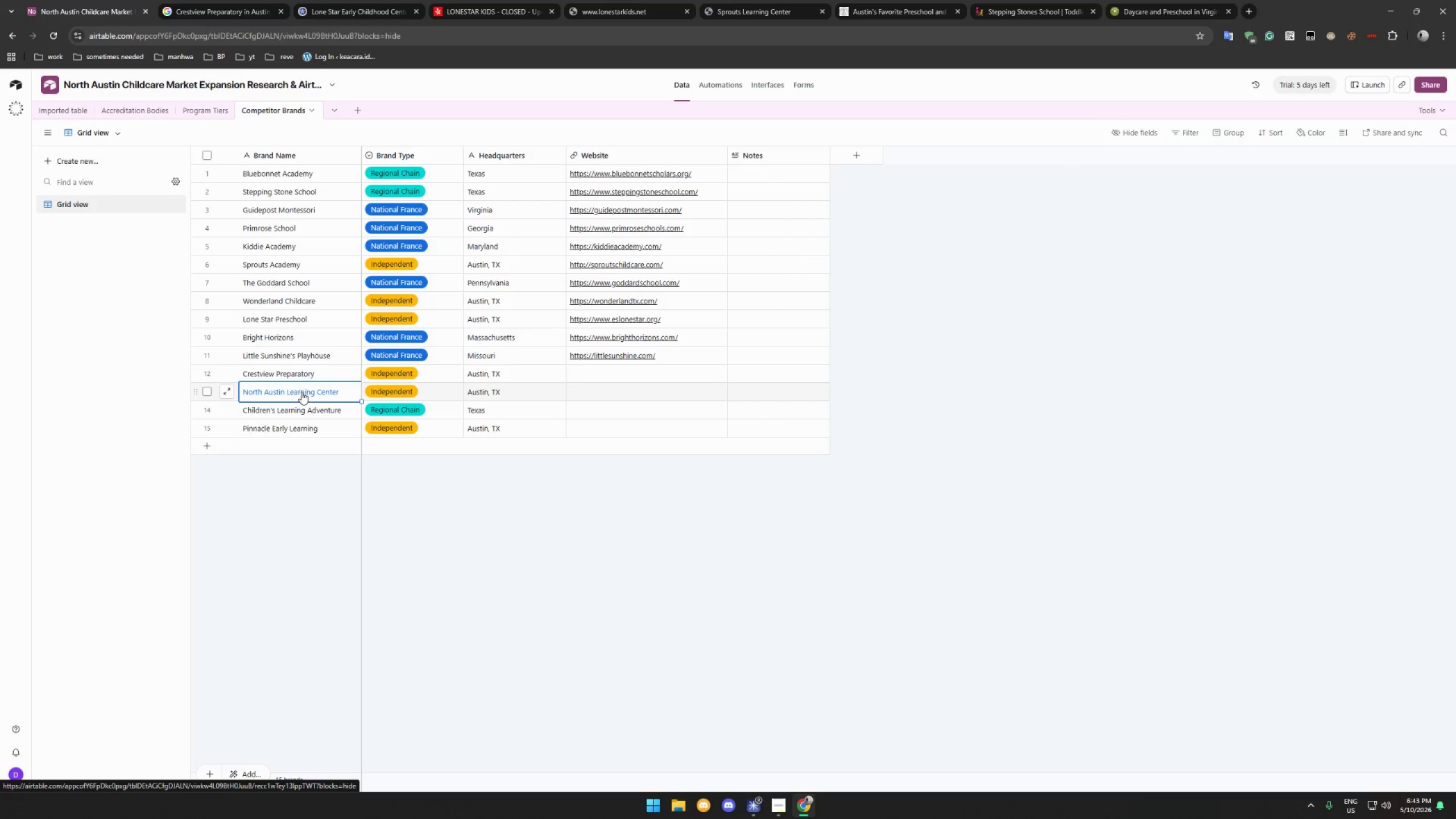 
key(Control+C)
 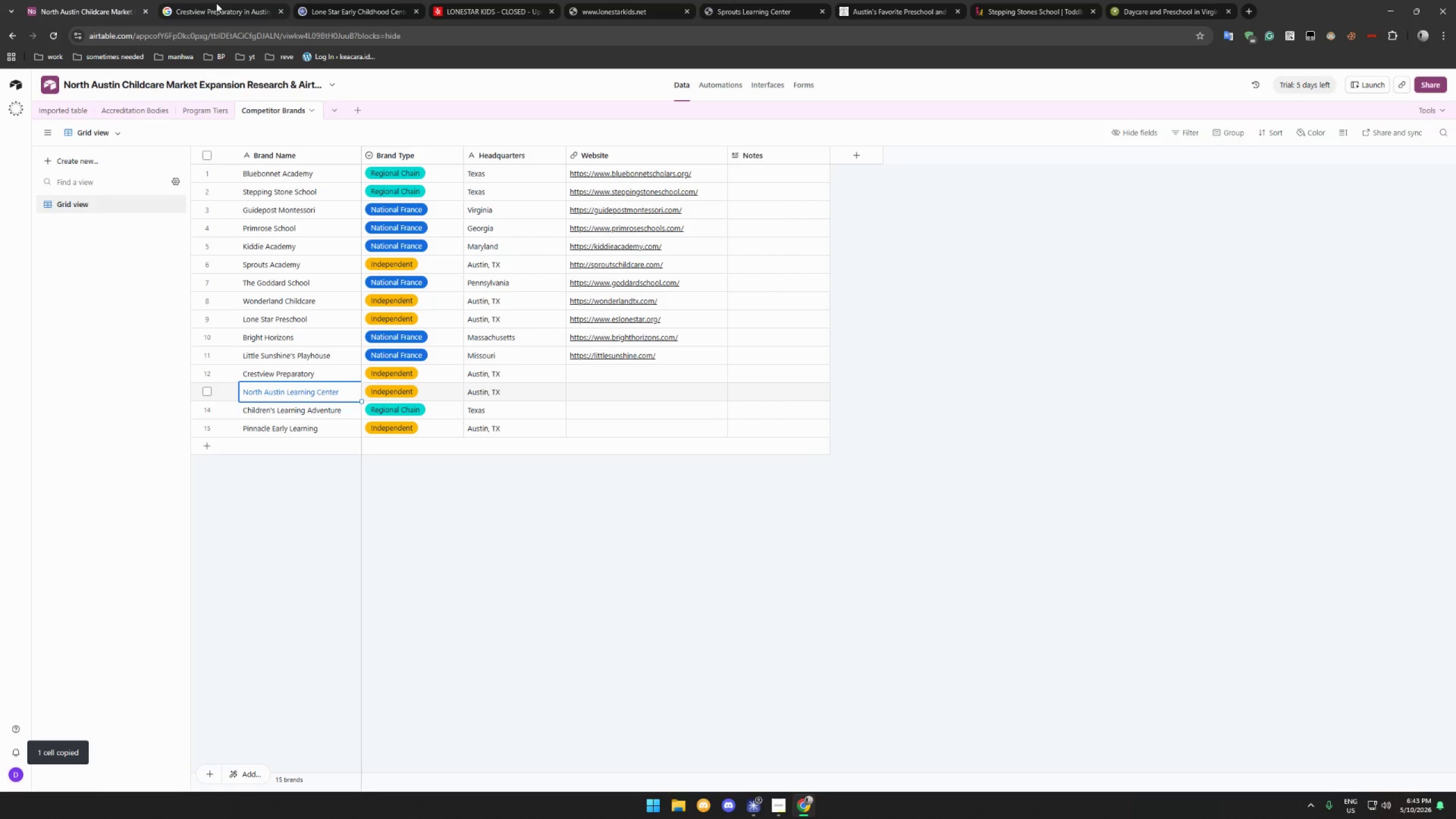 
left_click([216, 3])
 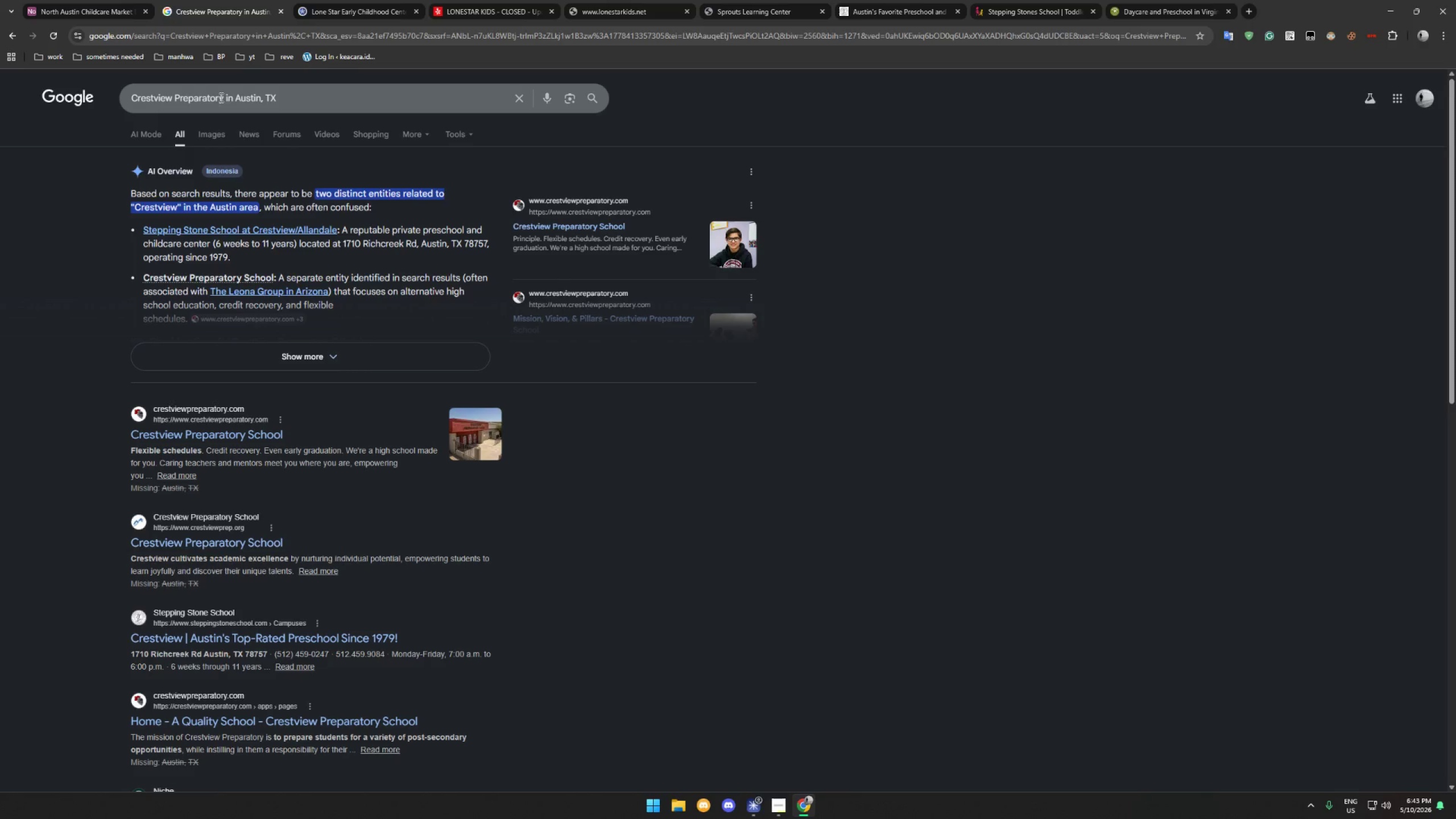 
left_click_drag(start_coordinate=[220, 97], to_coordinate=[93, 94])
 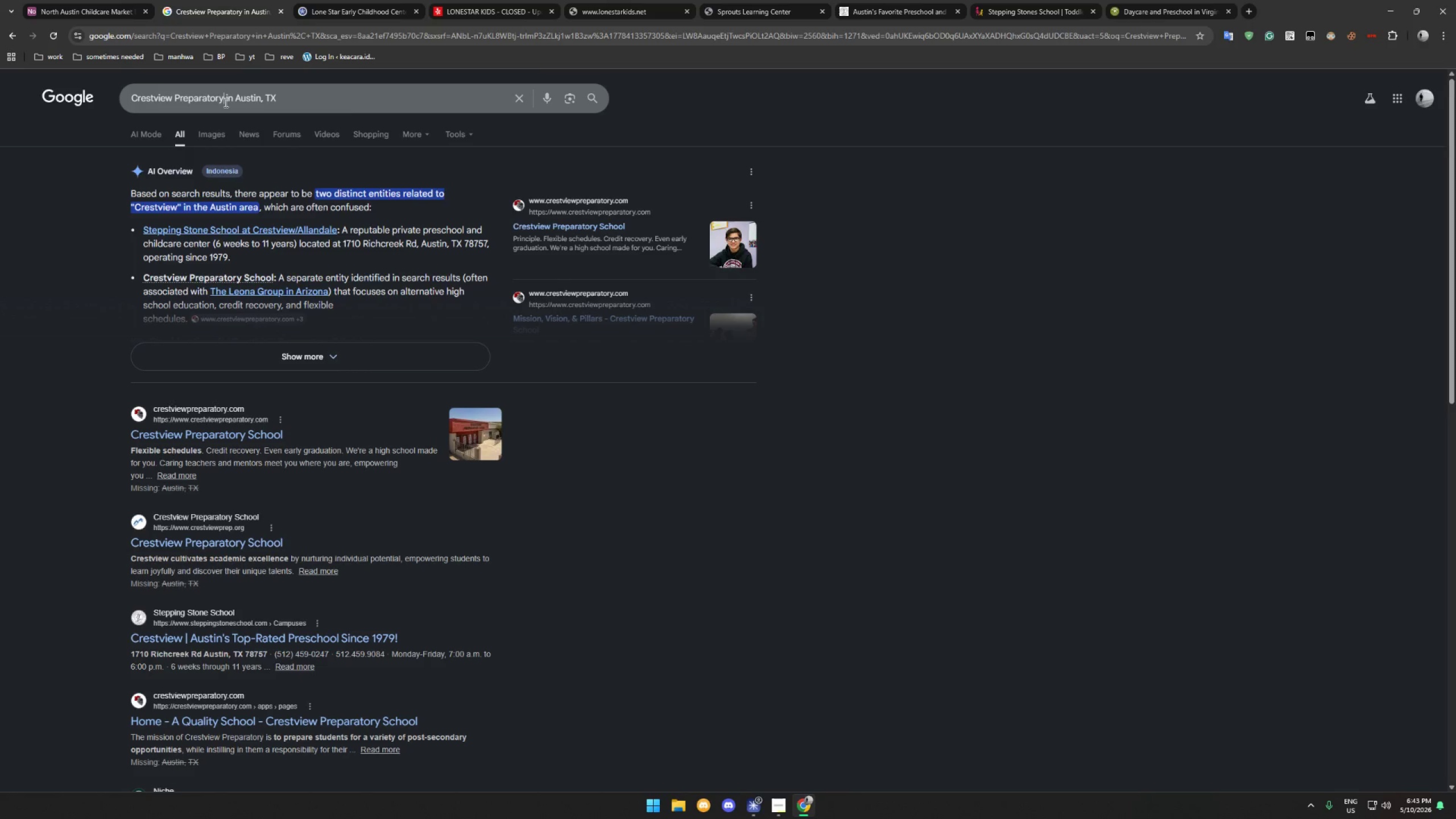 
left_click_drag(start_coordinate=[225, 102], to_coordinate=[86, 96])
 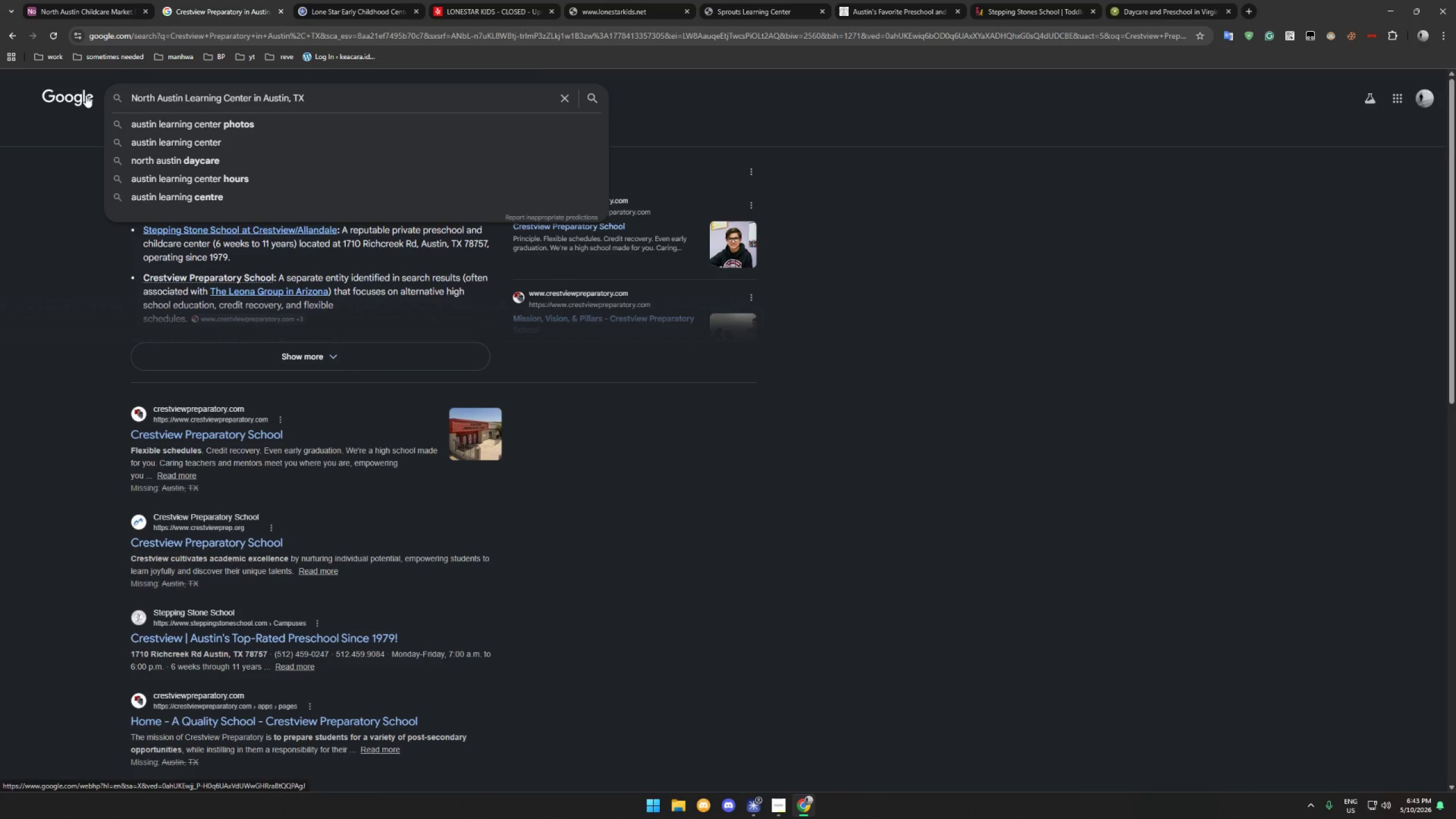 
key(Control+ControlLeft)
 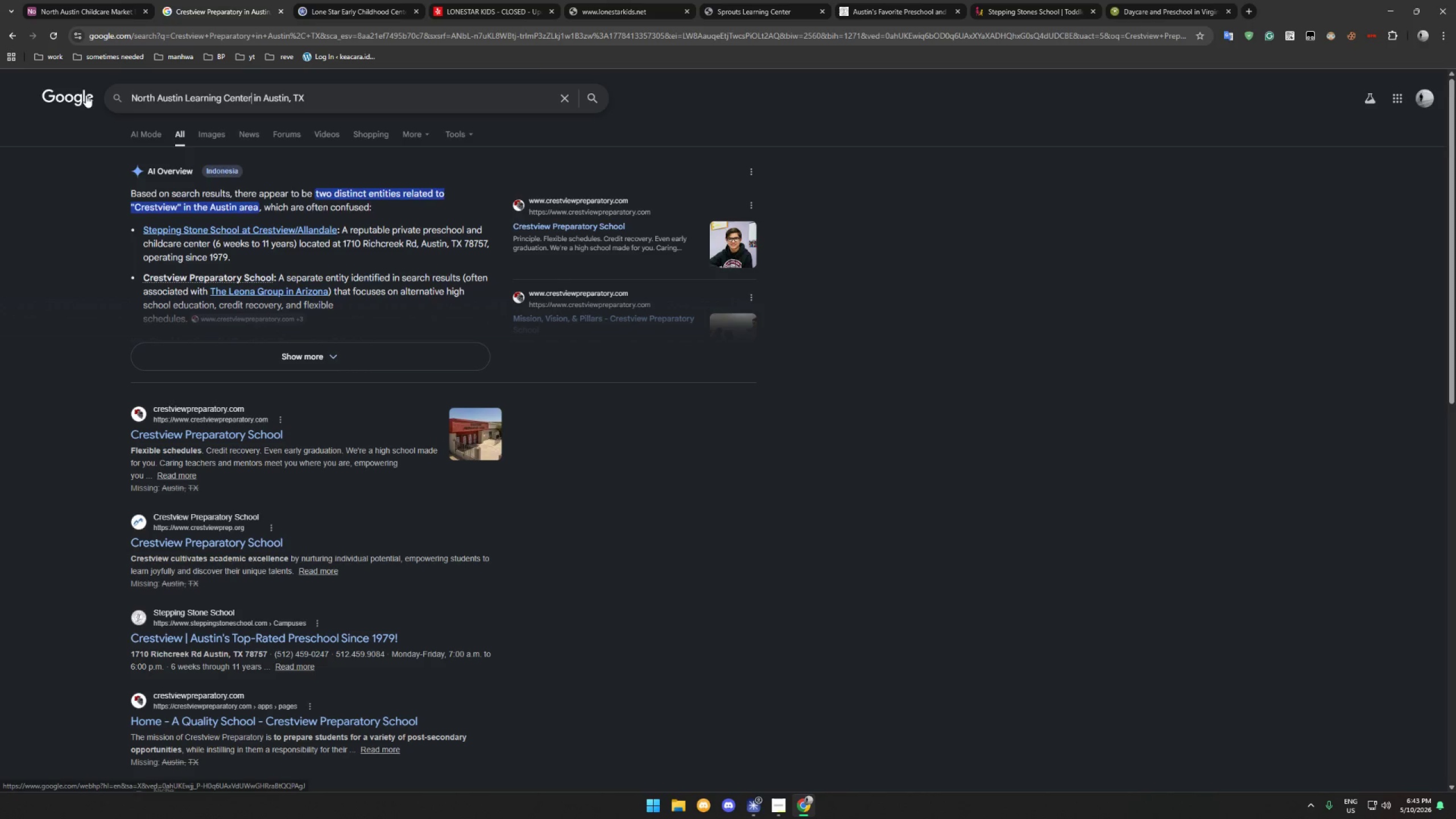 
key(Control+V)
 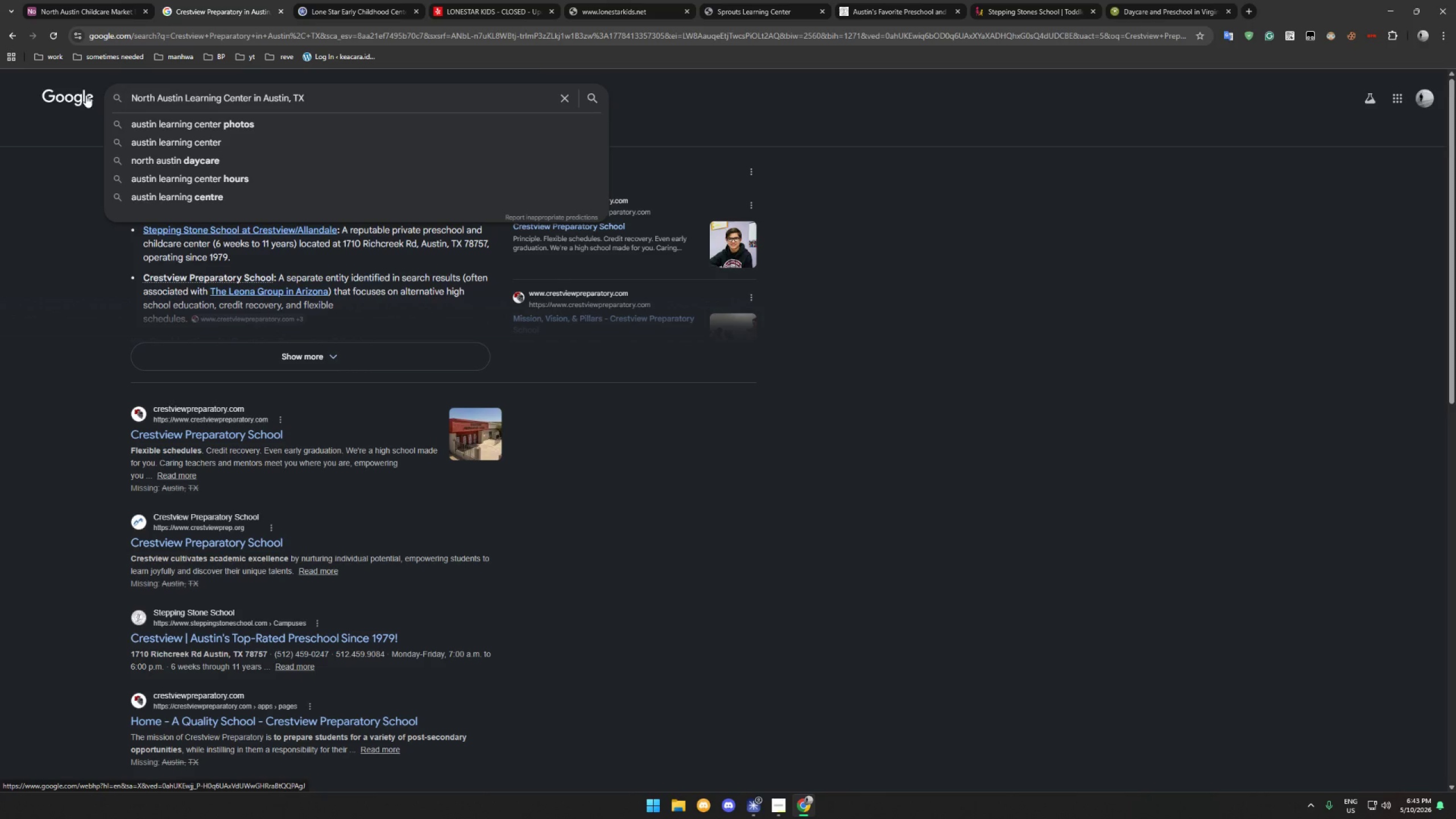 
key(Enter)
 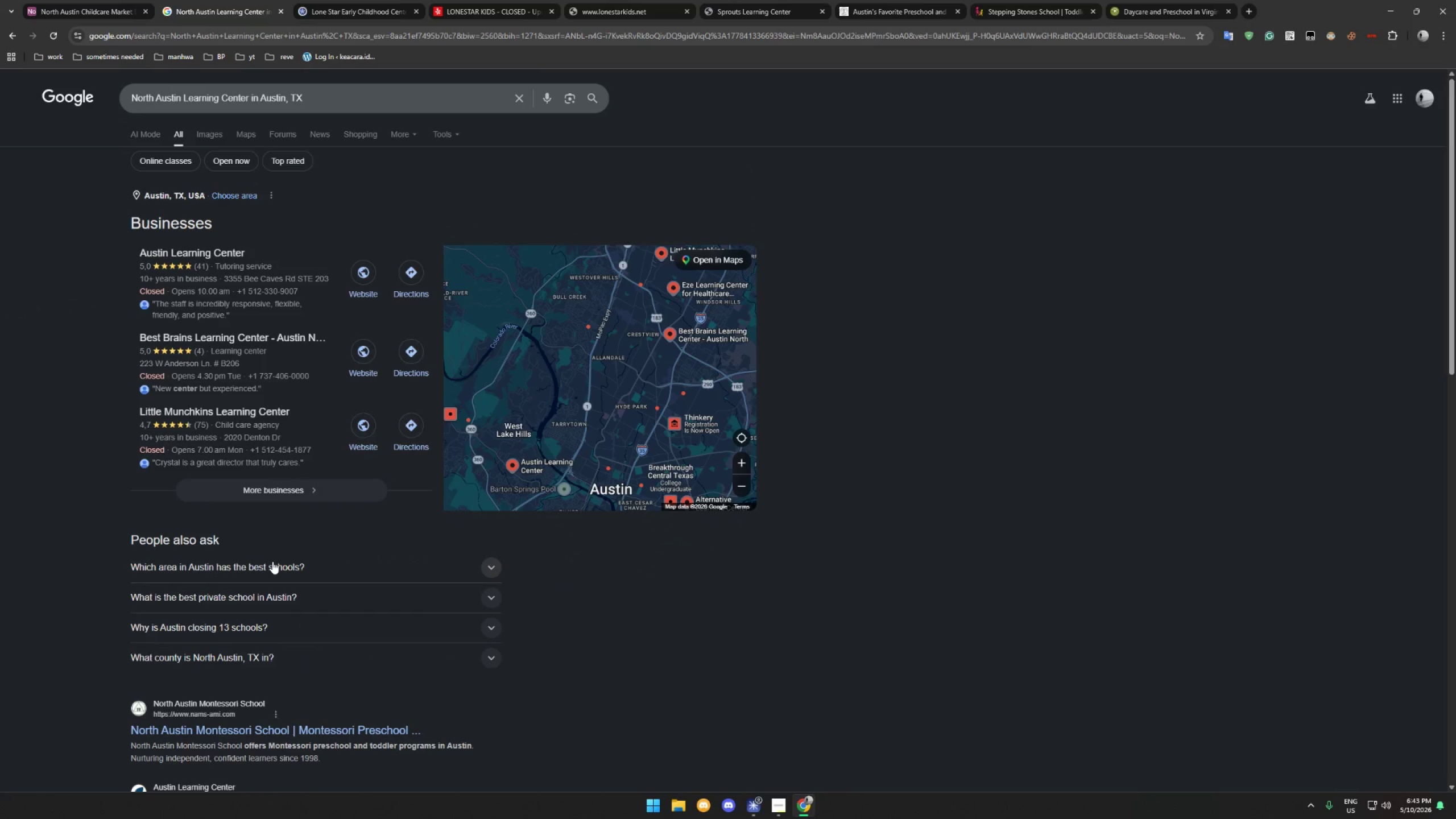 
wait(6.95)
 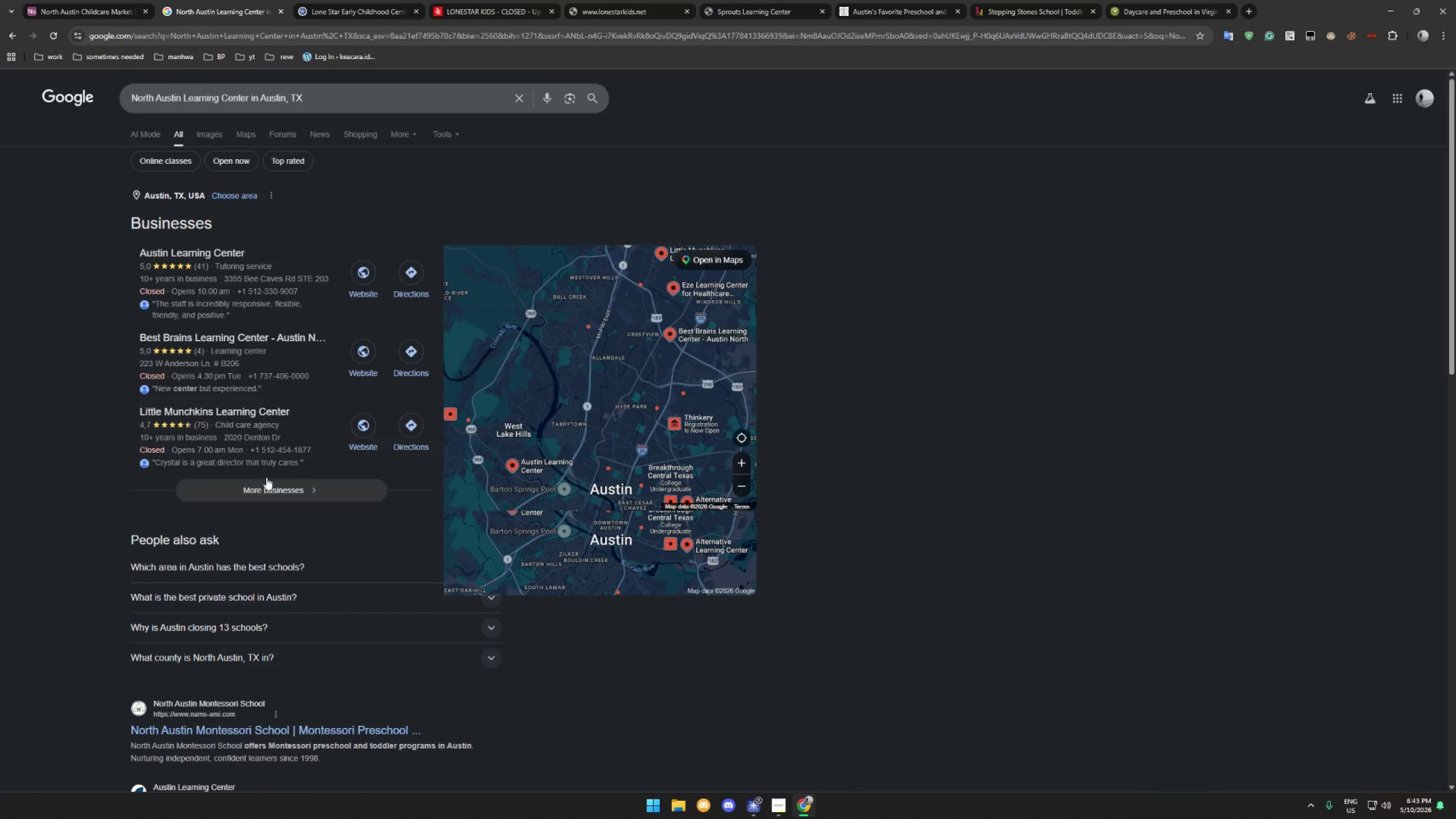 
scroll: coordinate [433, 730], scroll_direction: down, amount: 4.0
 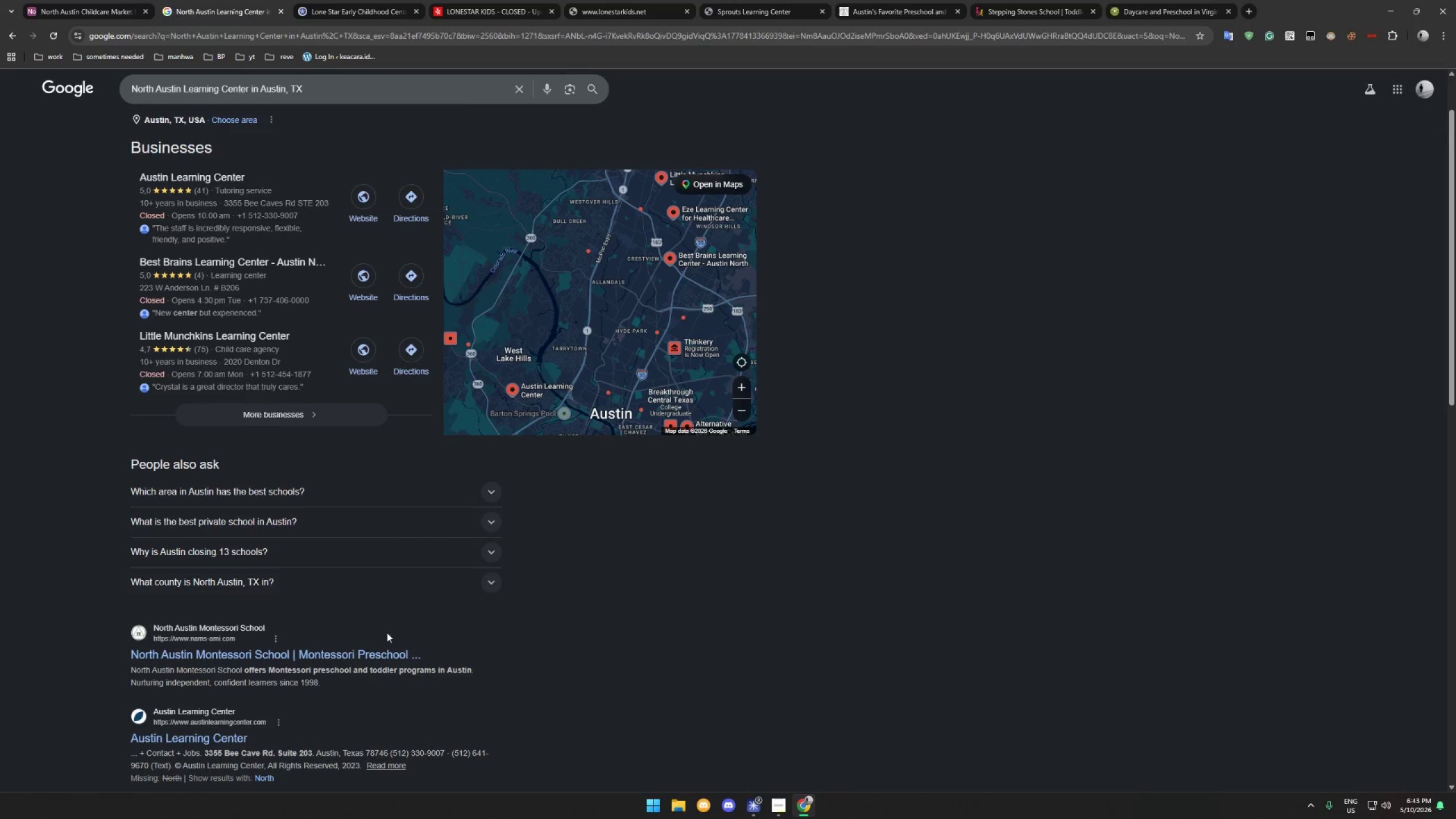 
wait(9.33)
 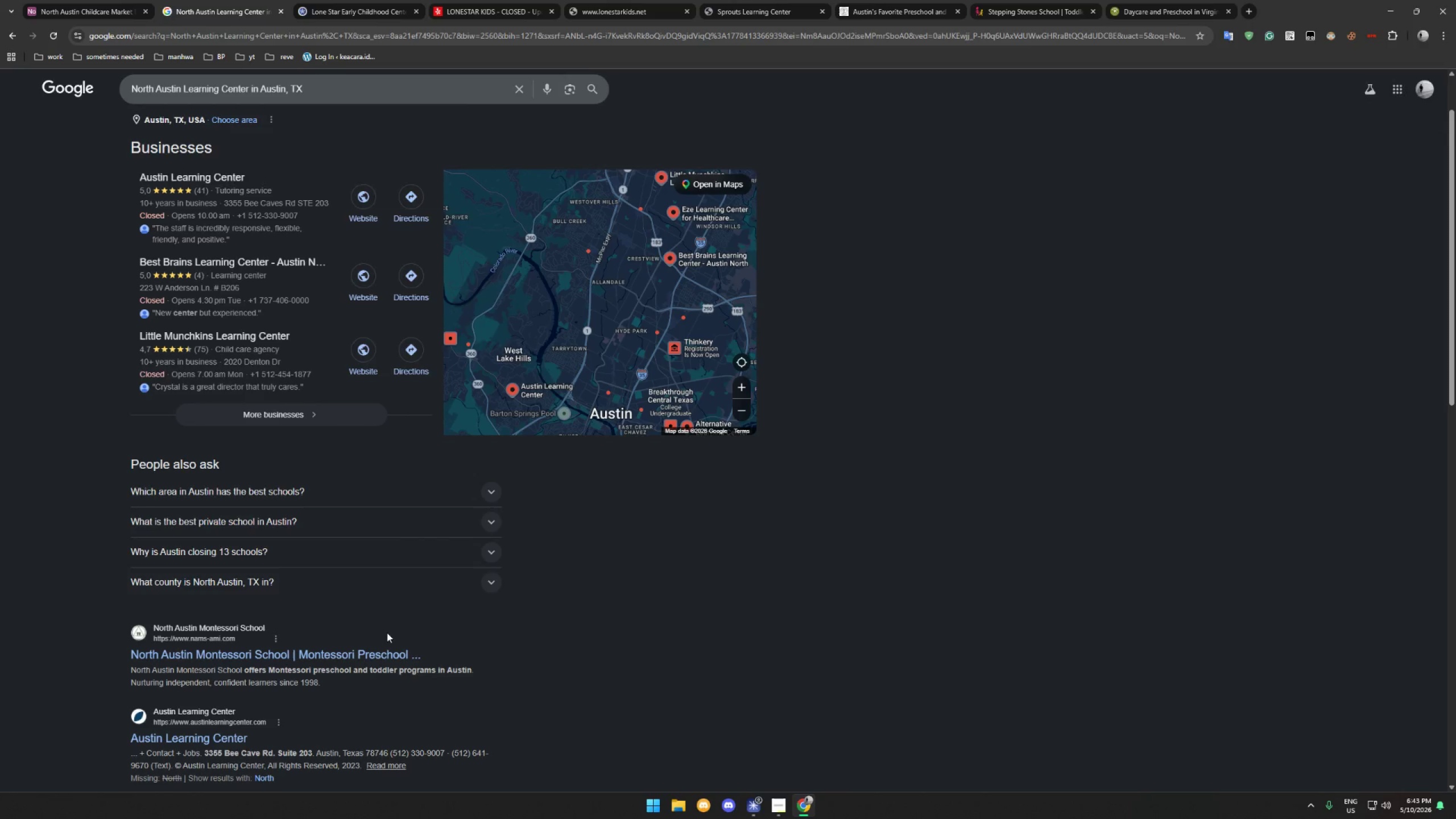 
scroll: coordinate [383, 638], scroll_direction: down, amount: 4.0
 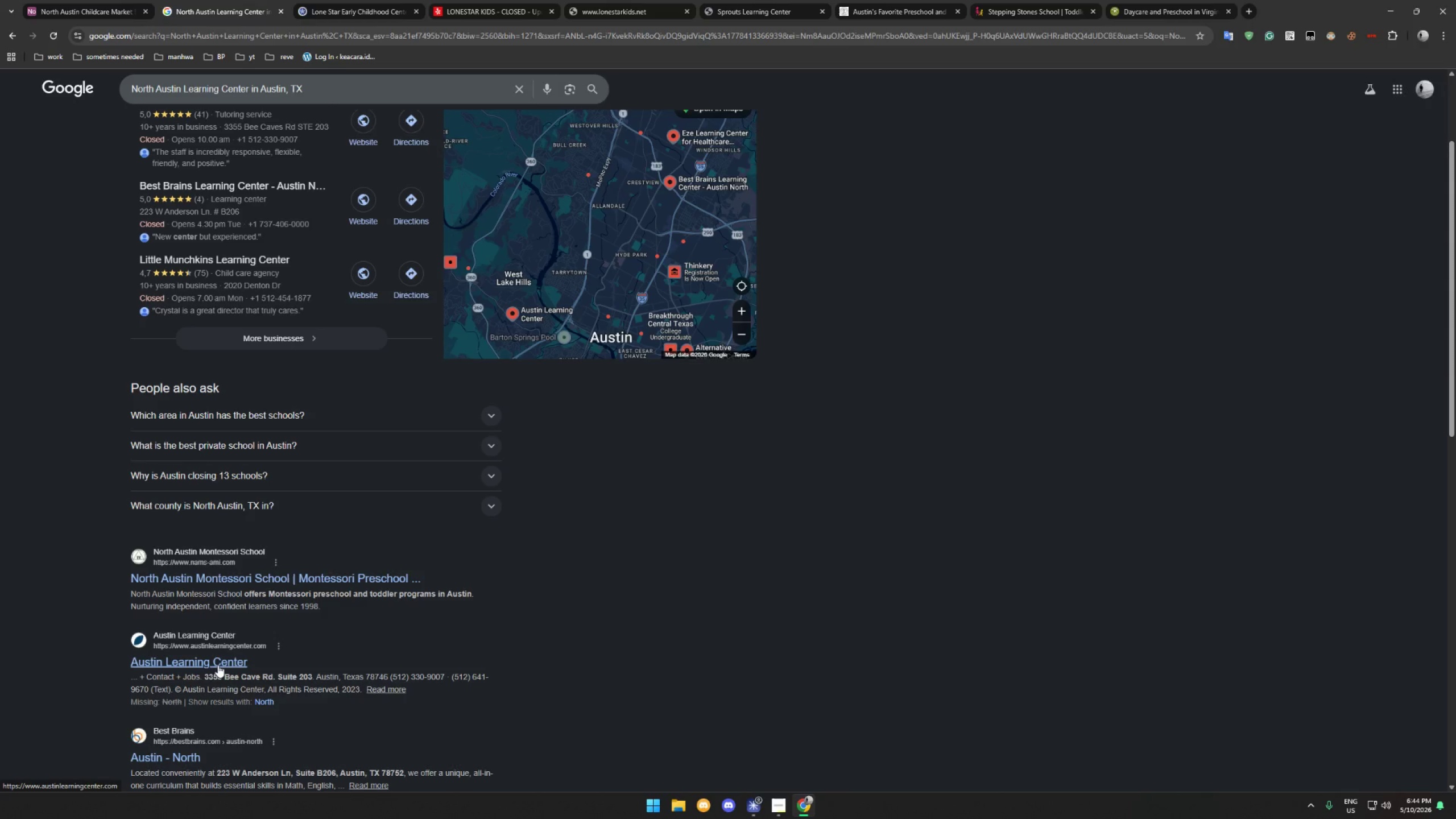 
right_click([218, 665])
 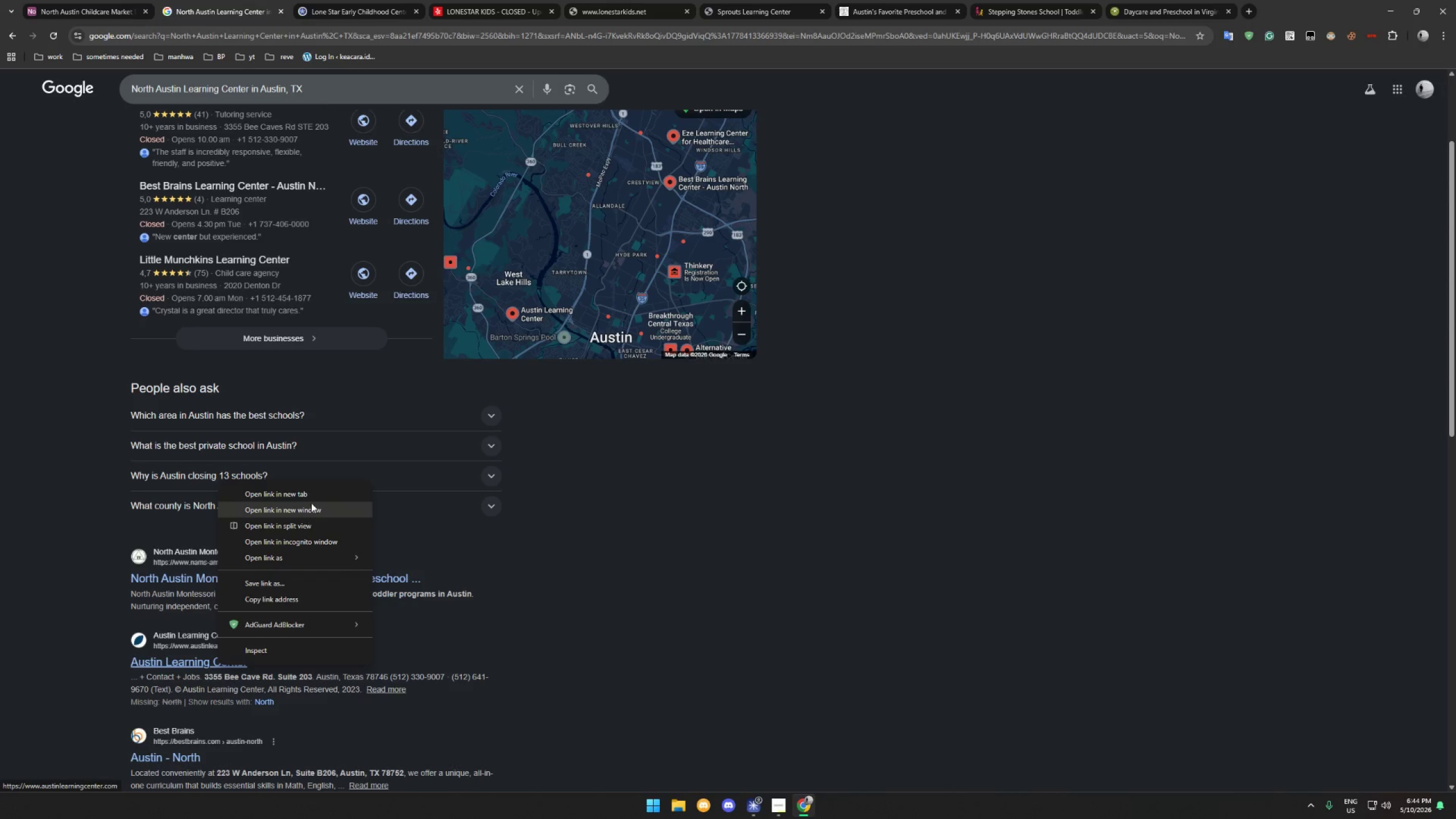 
left_click([312, 492])
 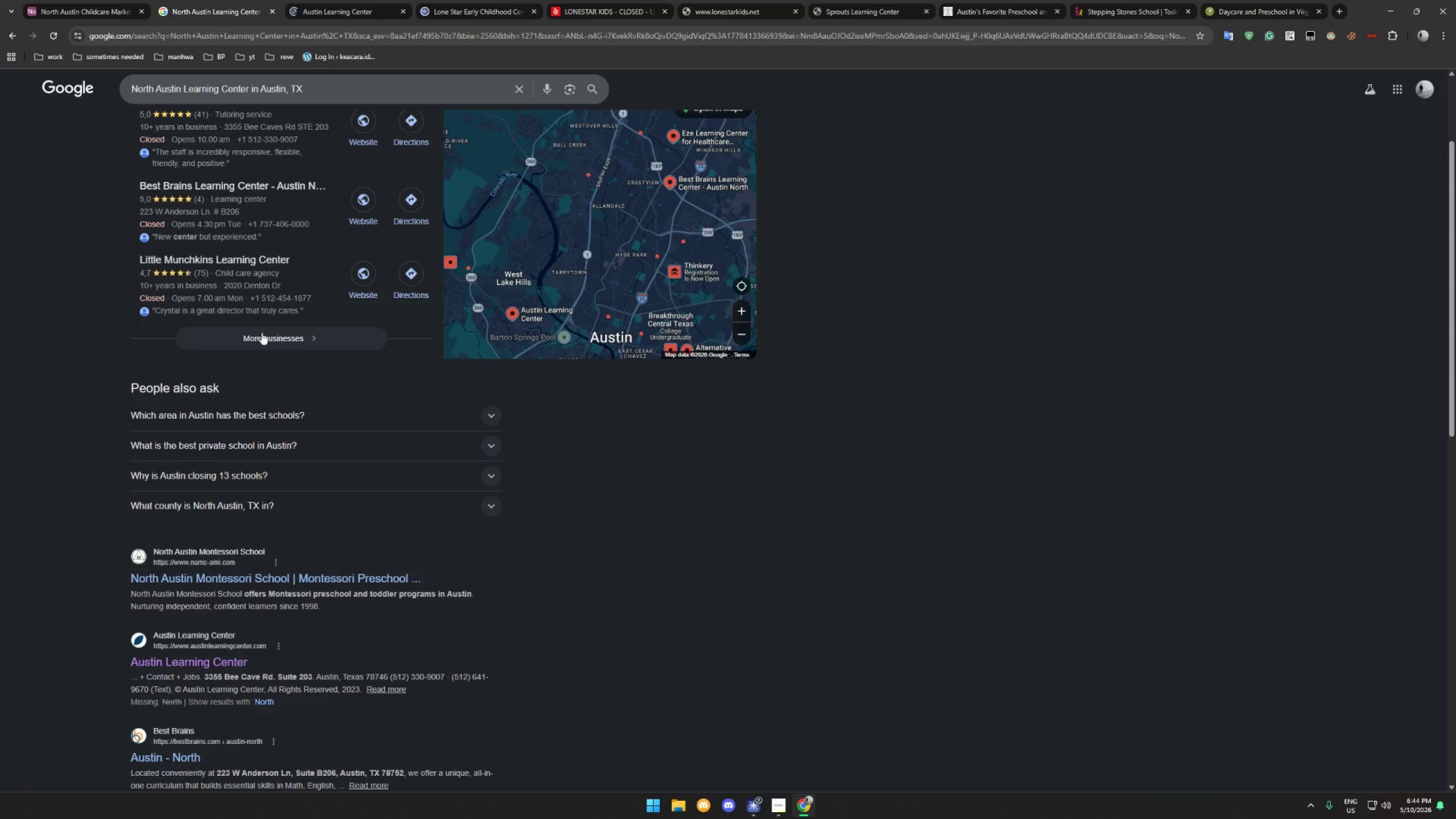 
left_click([320, 11])
 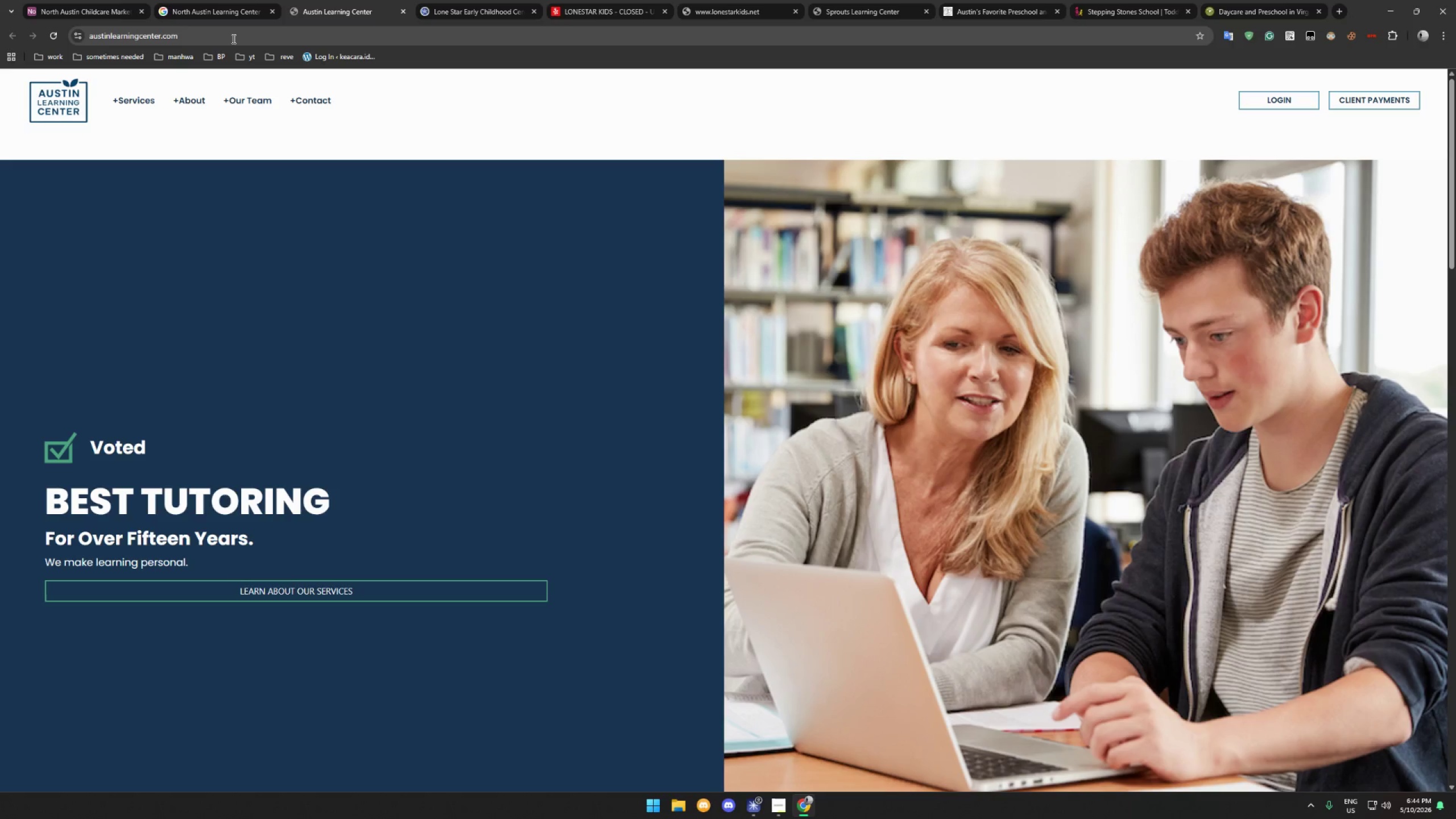 
left_click([233, 38])
 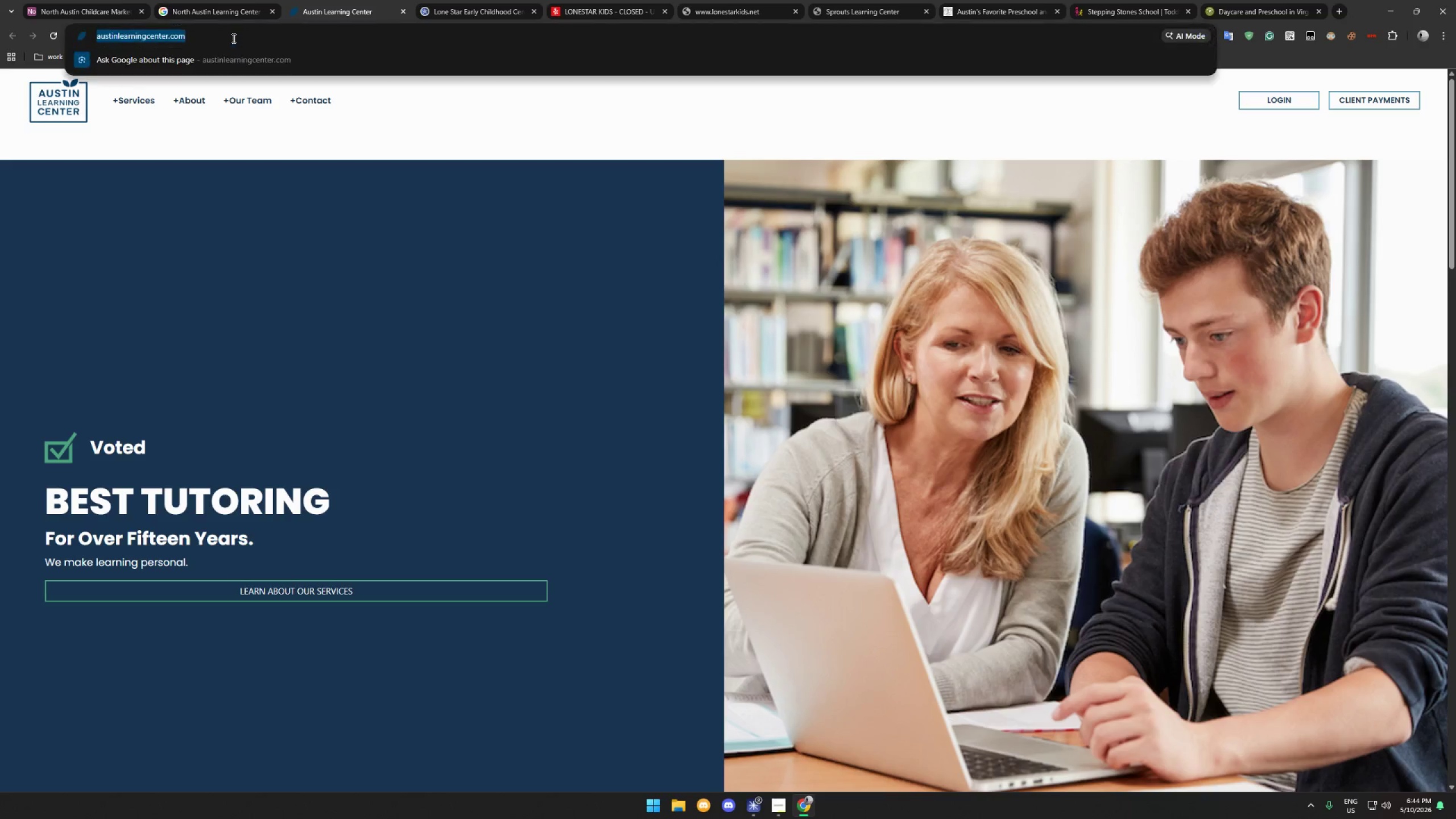 
key(Control+C)
 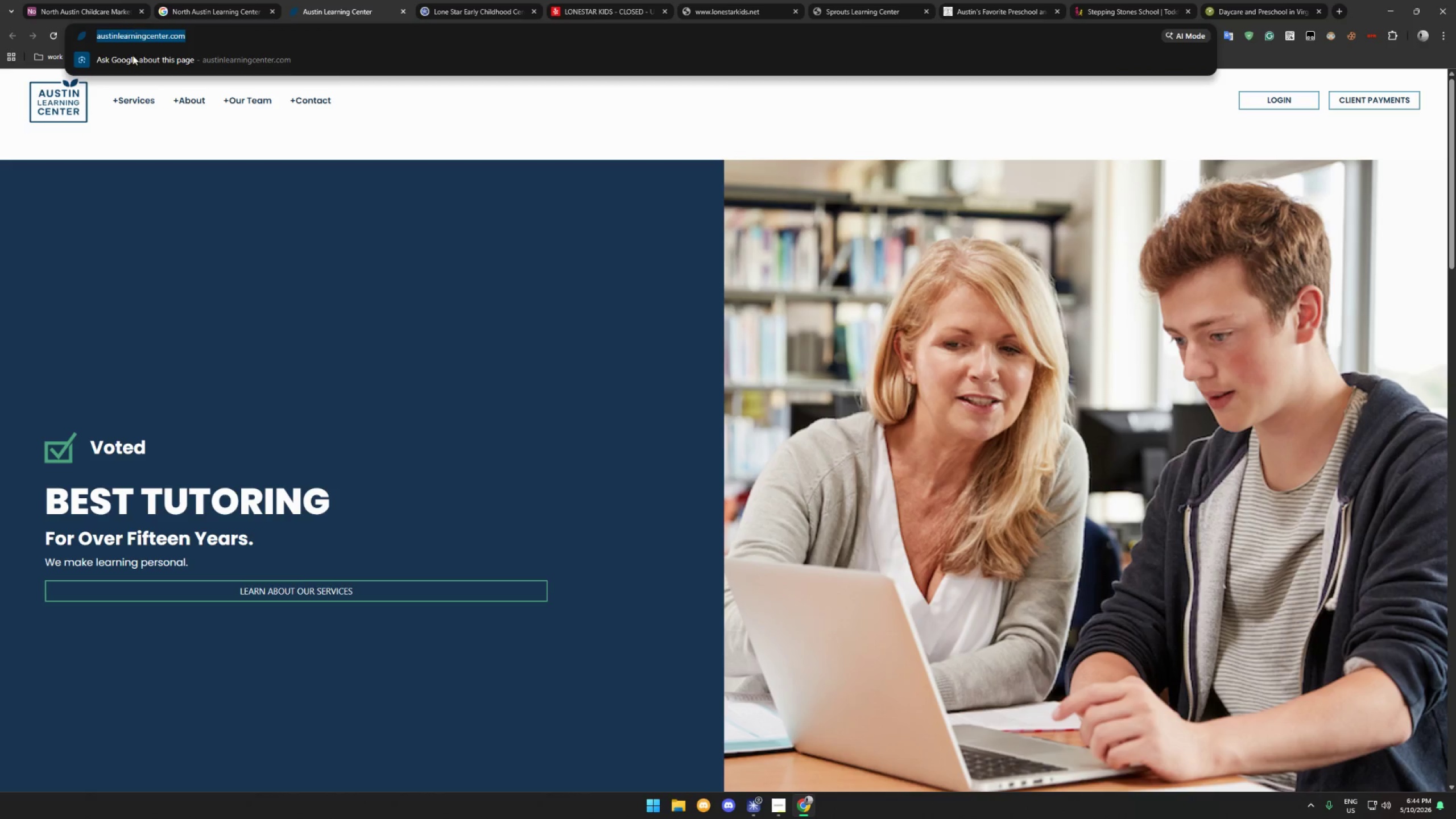 
wait(9.12)
 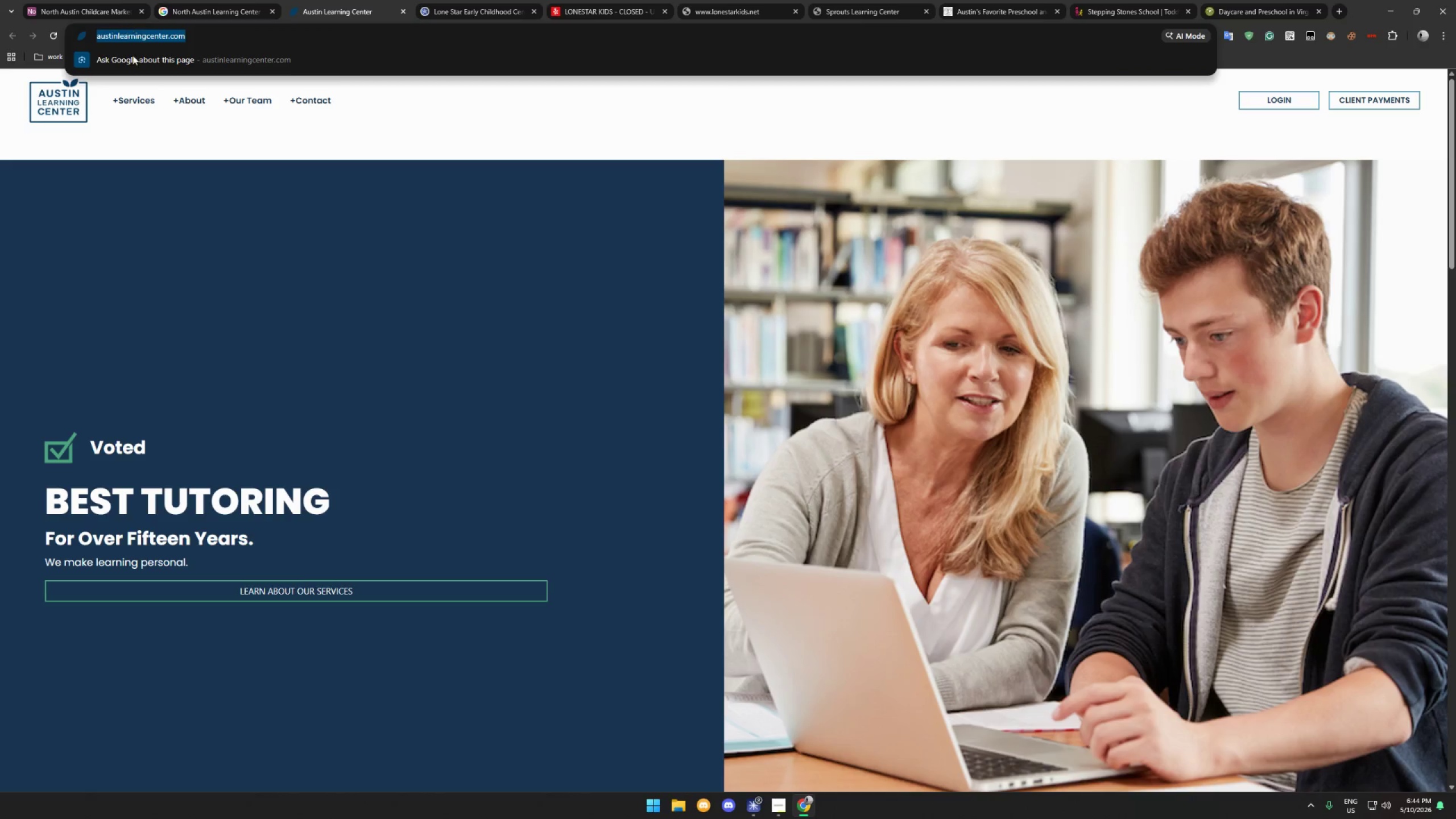 
left_click([83, 11])
 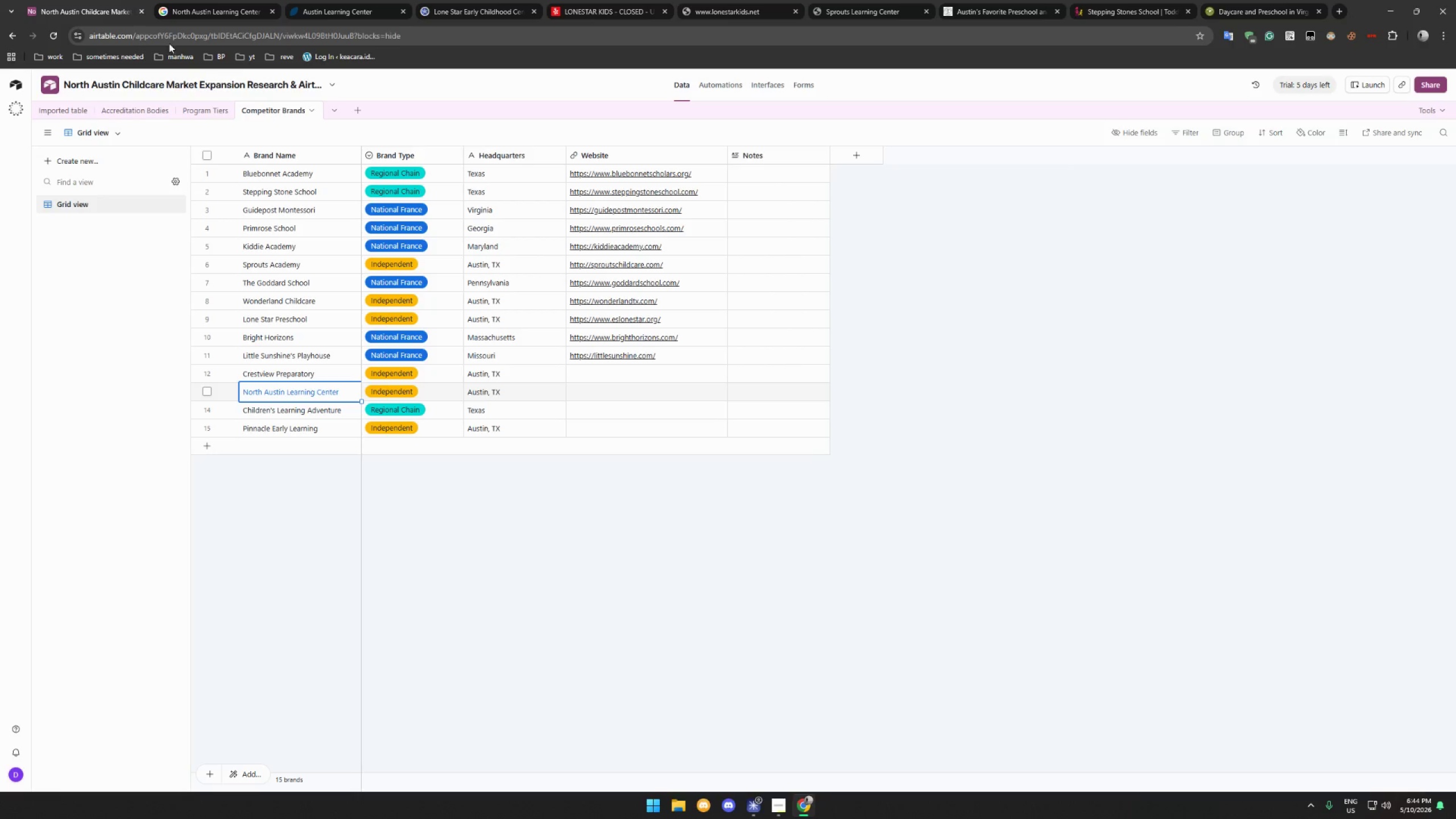 
left_click([324, 9])
 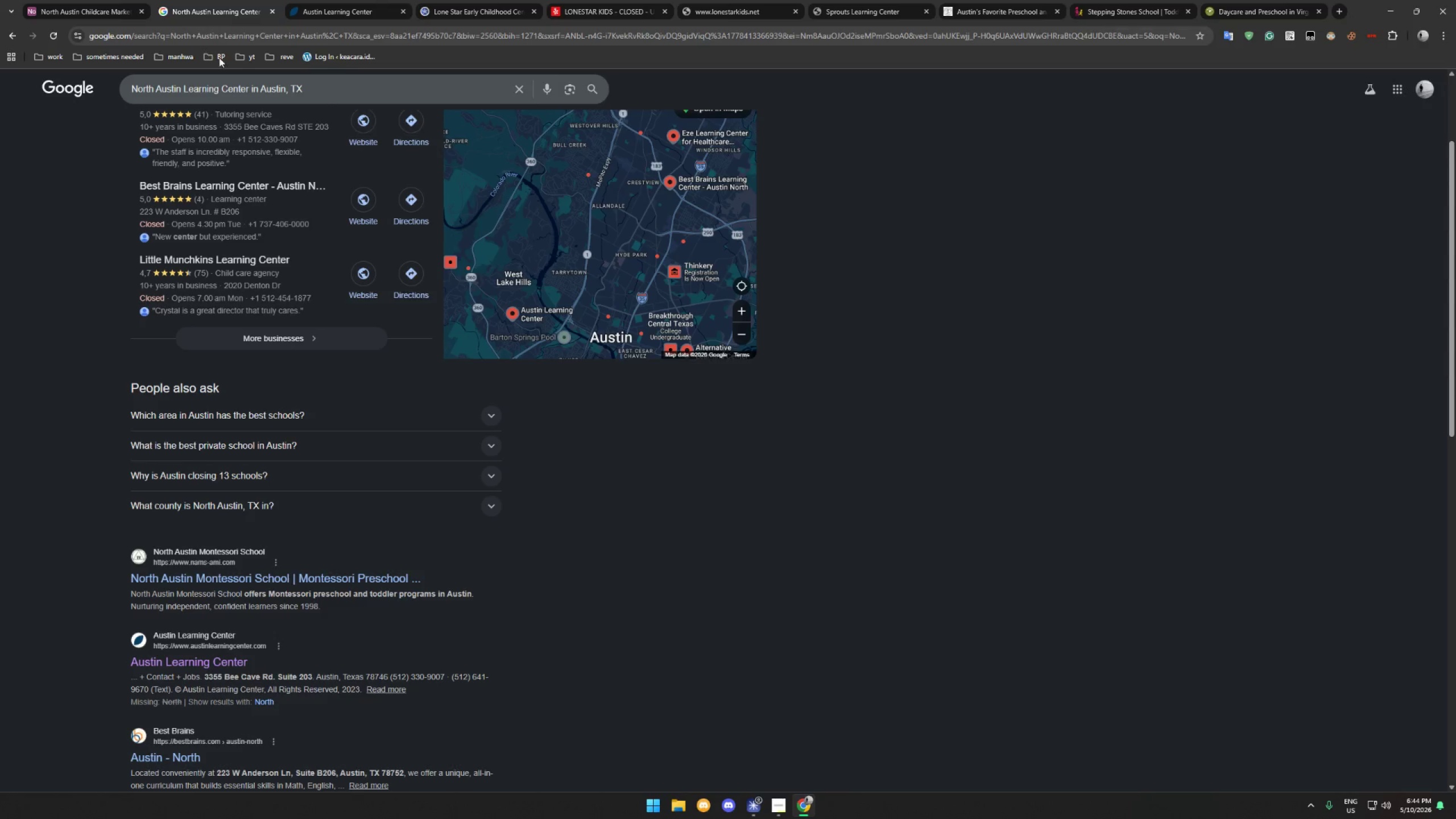 
left_click([348, 80])
 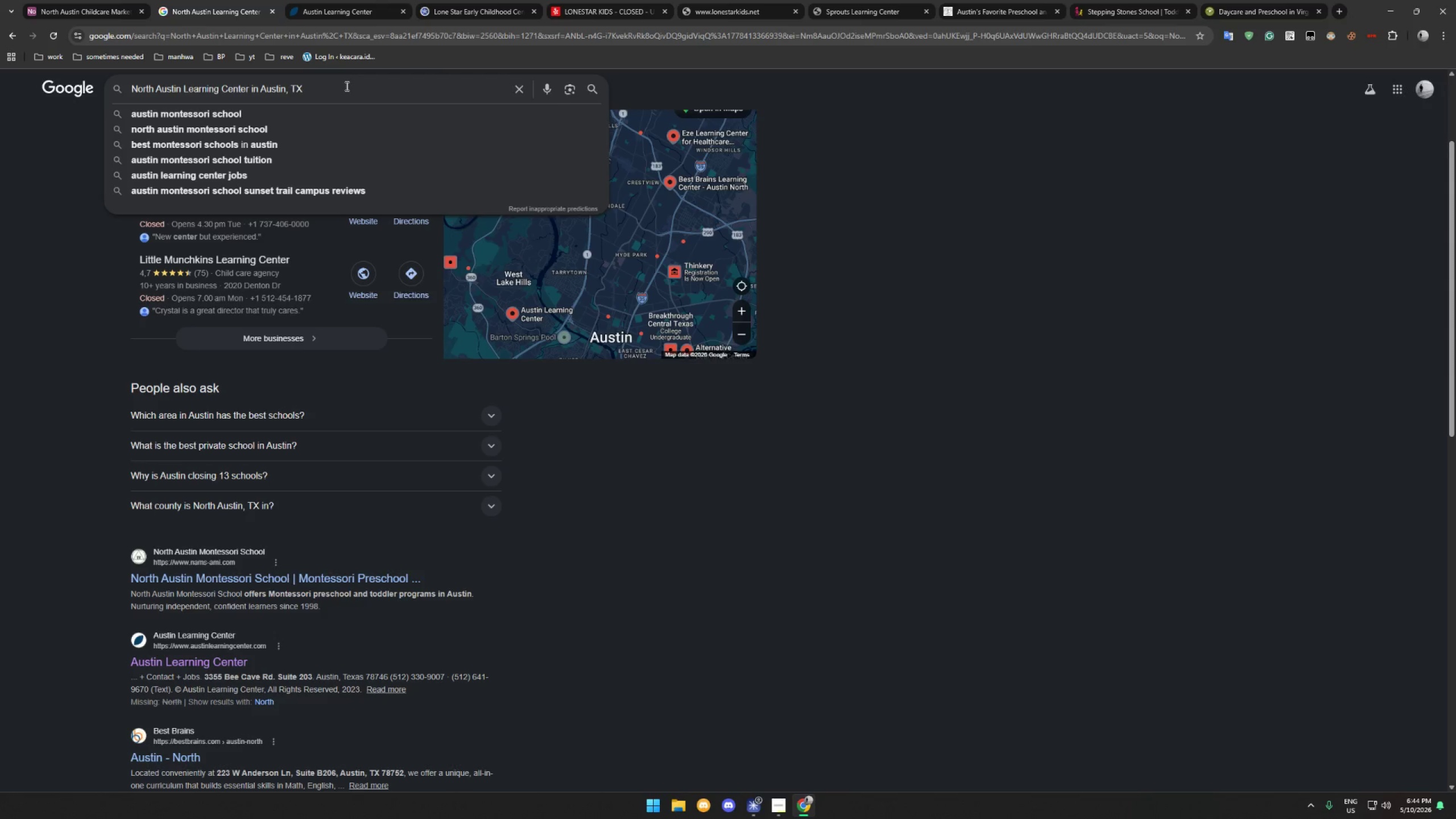 
type( childcarew)
 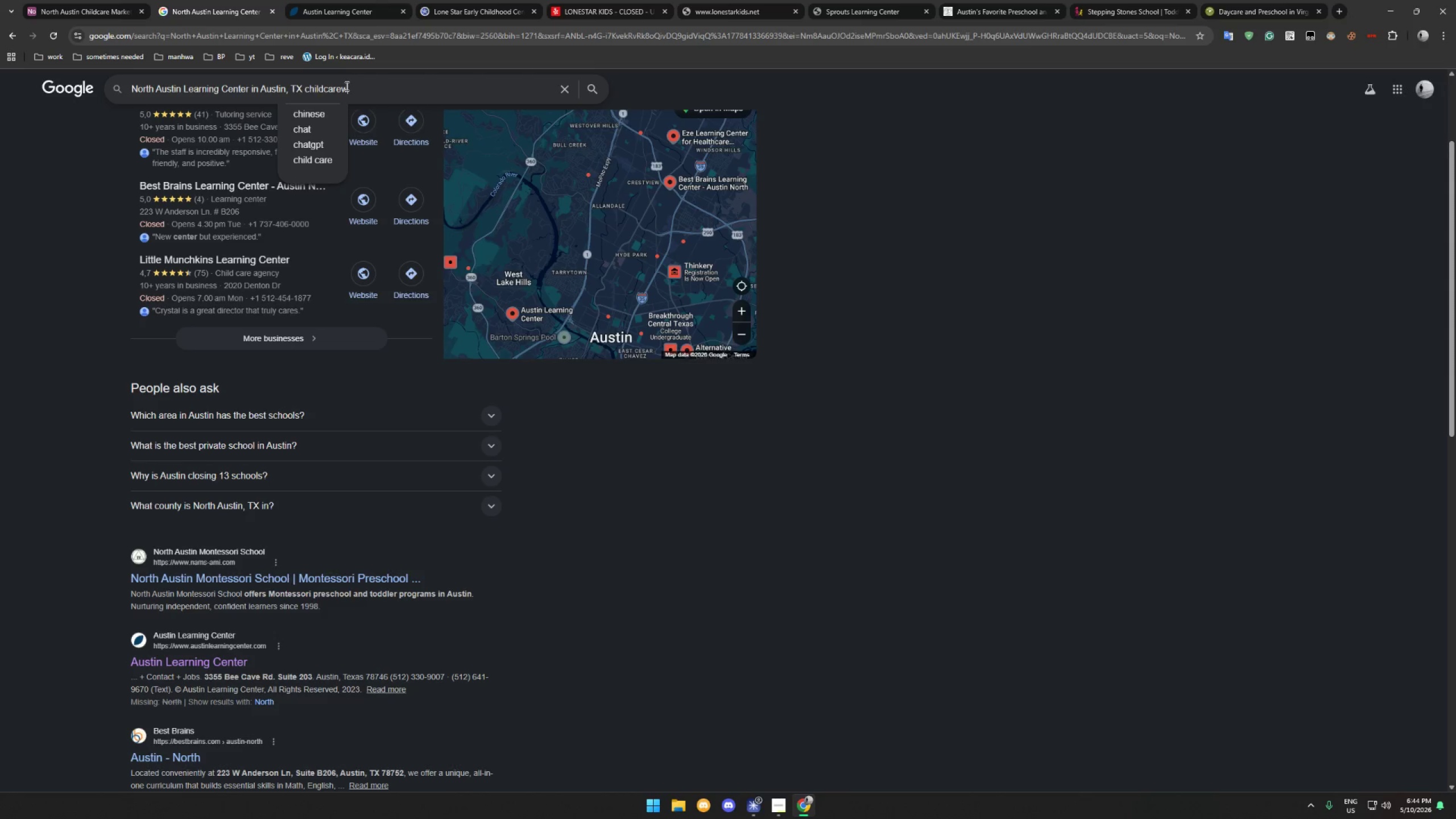 
key(Enter)
 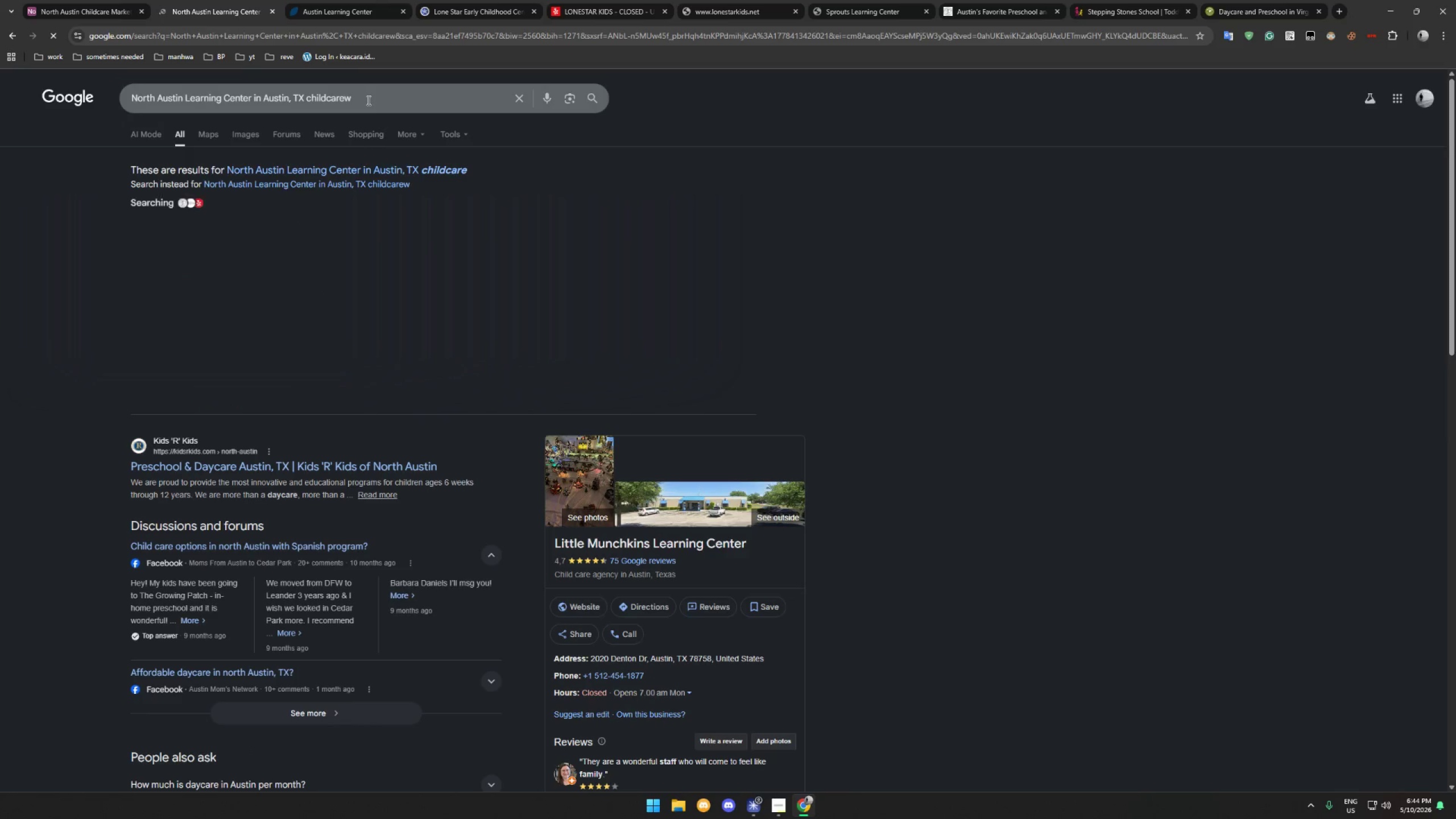 
left_click([429, 165])
 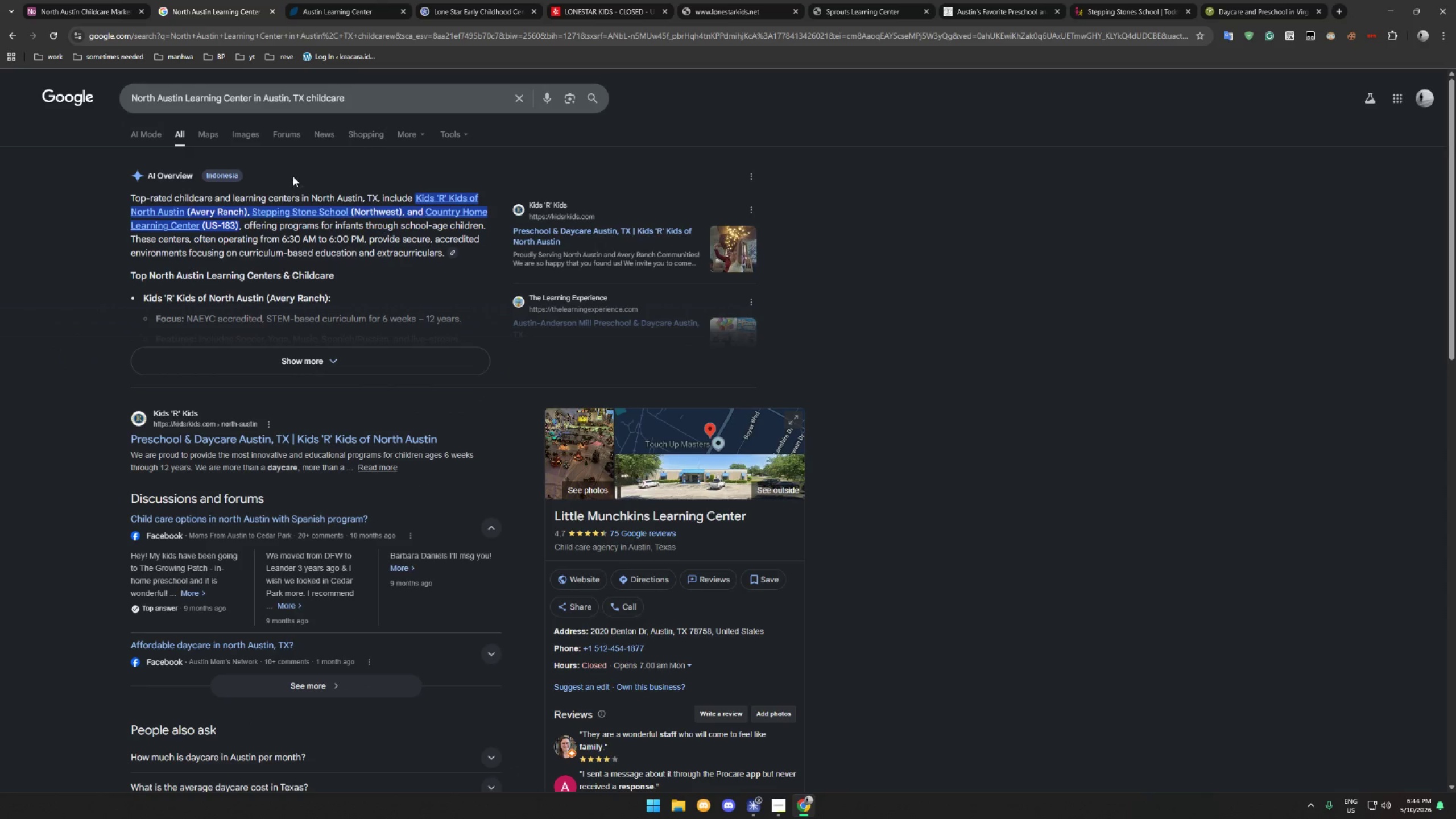 
wait(8.38)
 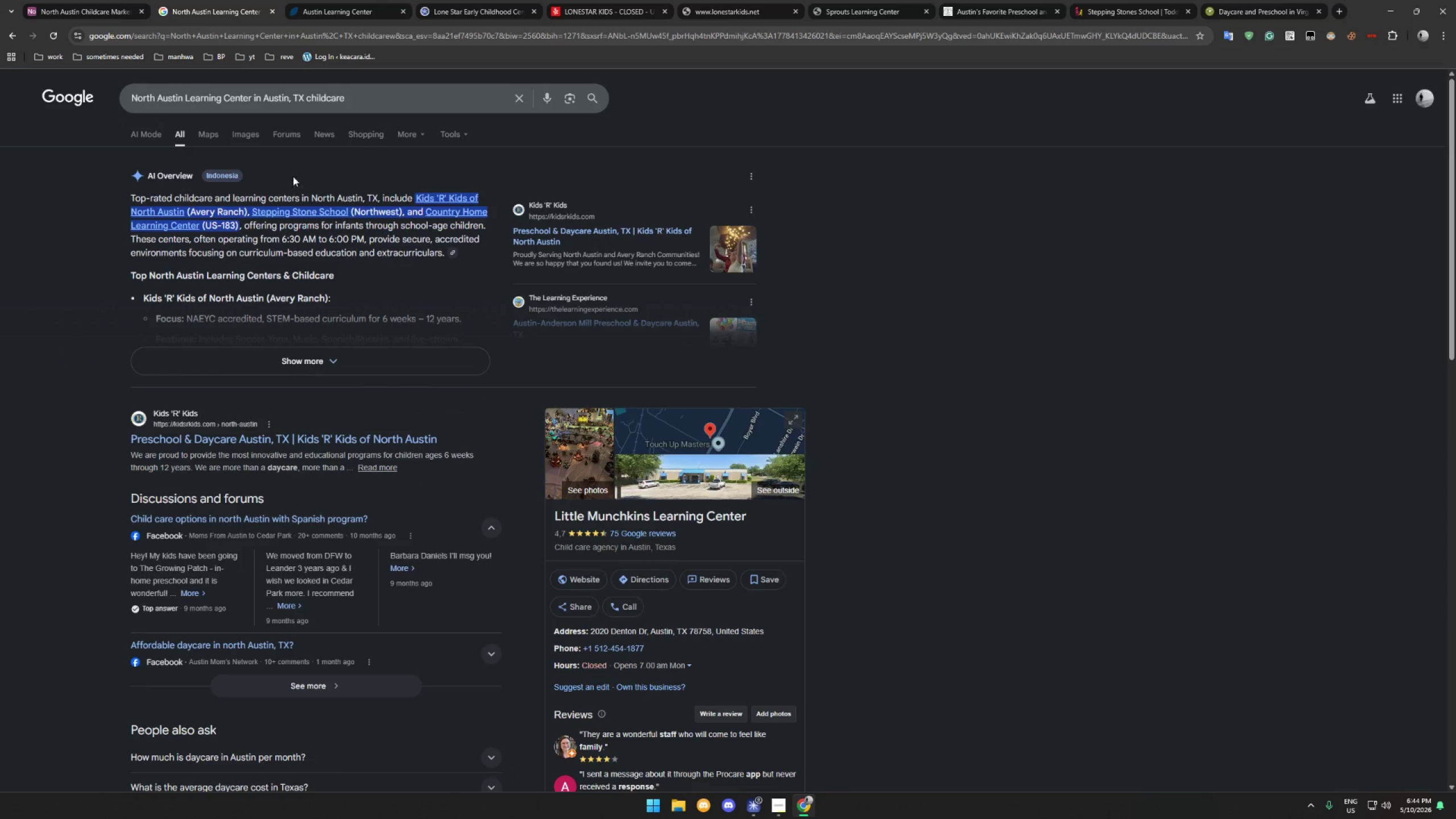 
left_click([11, 31])
 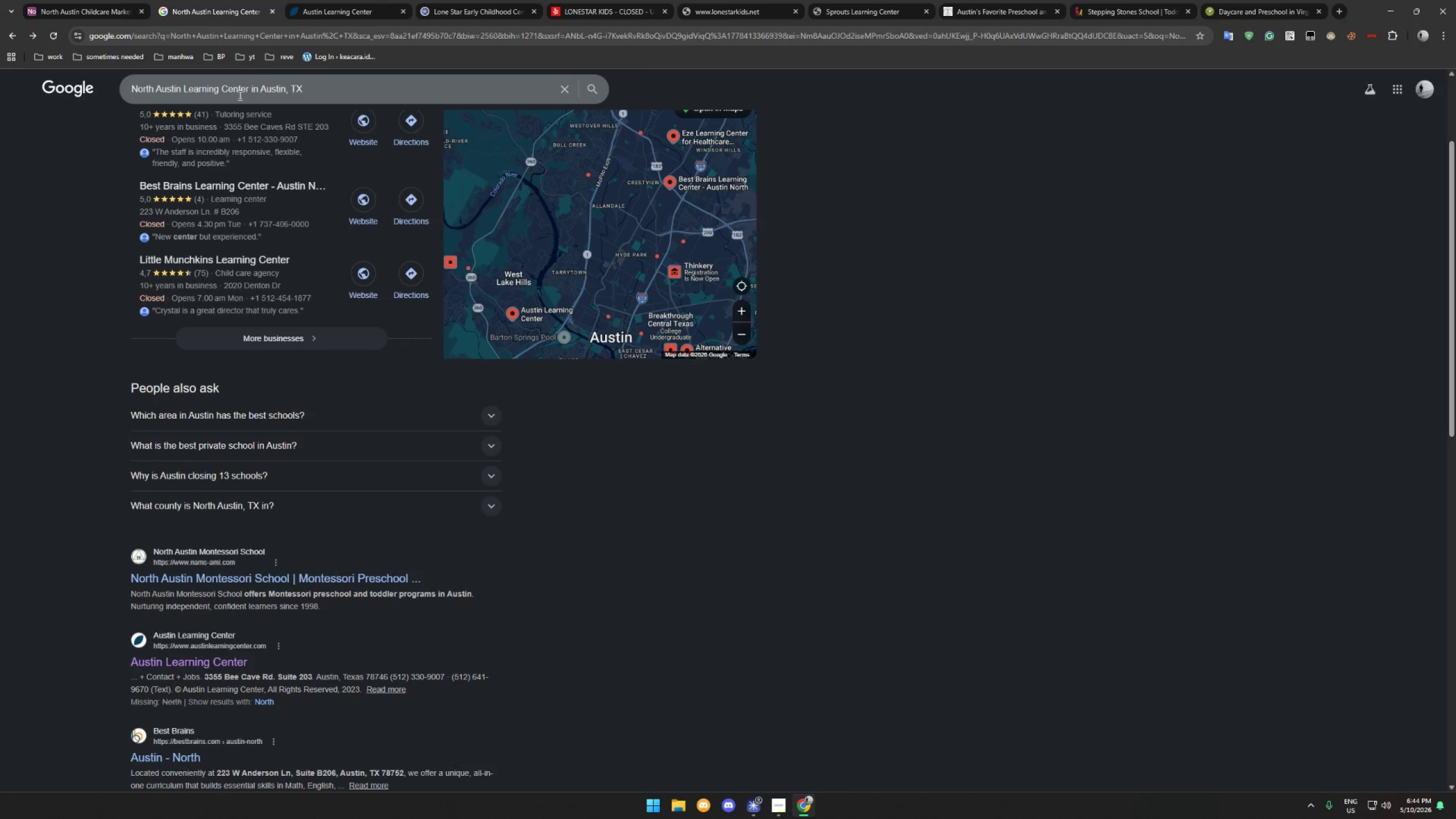 
scroll: coordinate [274, 187], scroll_direction: down, amount: 2.0
 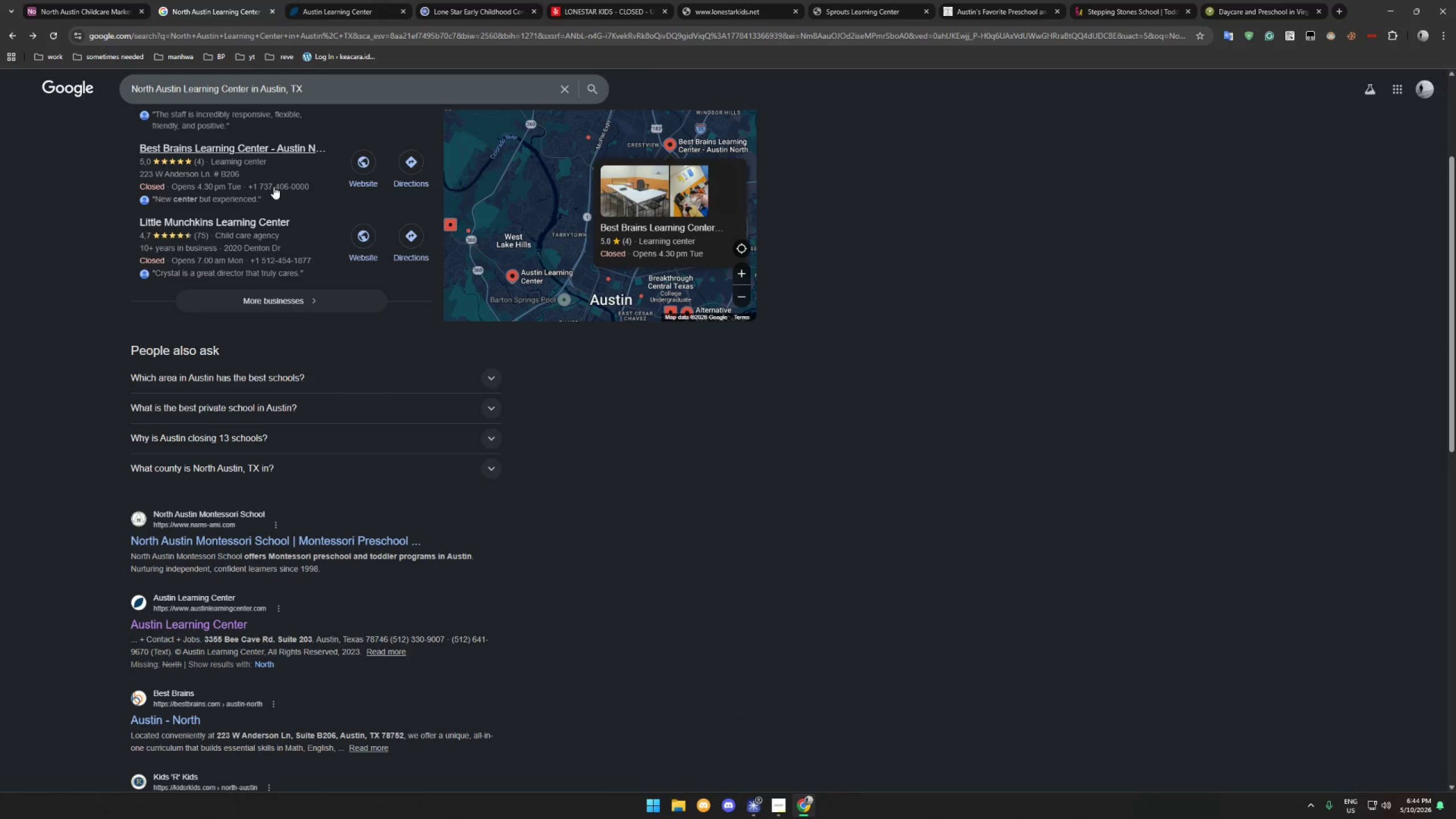 
wait(6.8)
 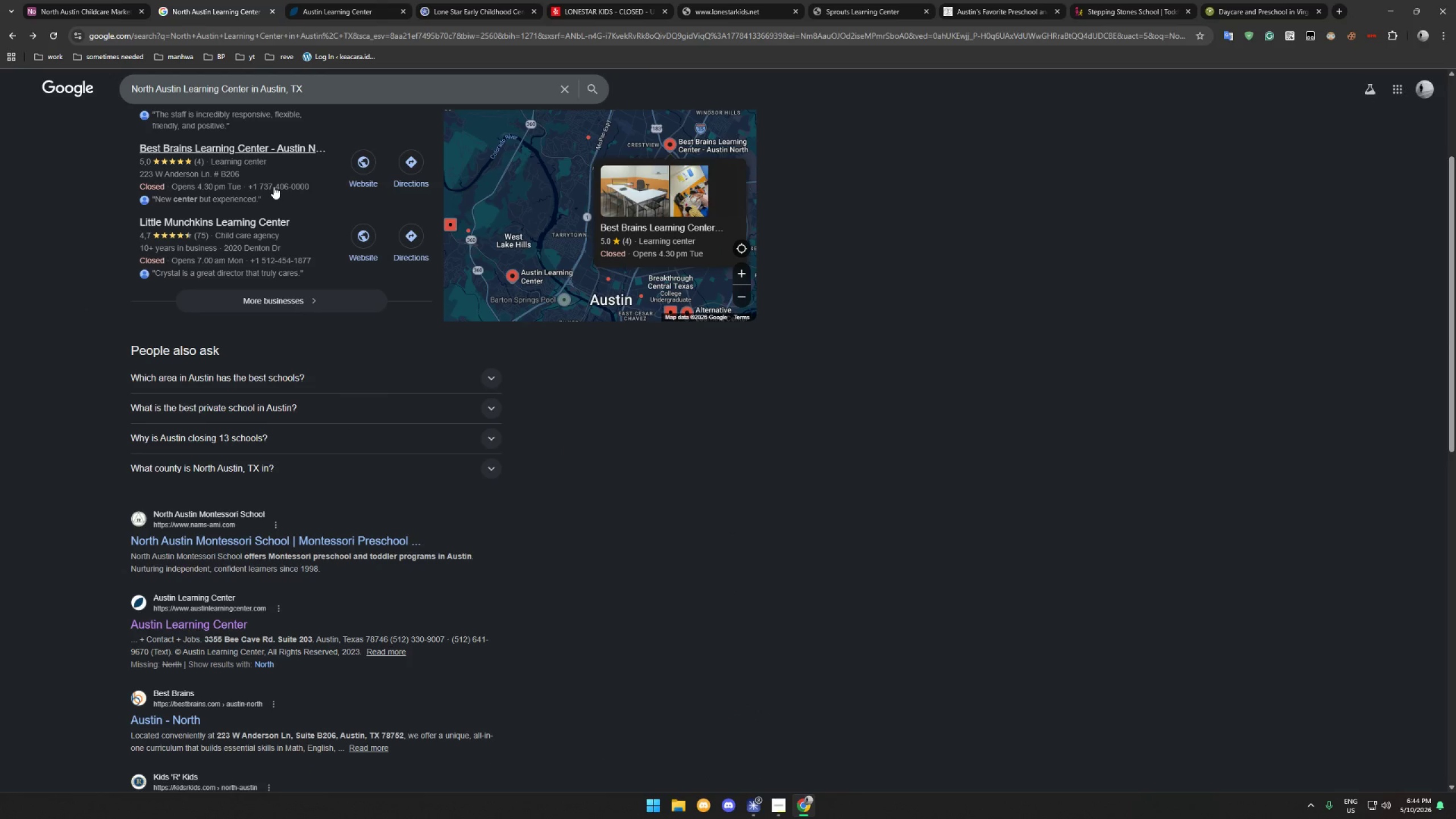 
left_click([315, 540])
 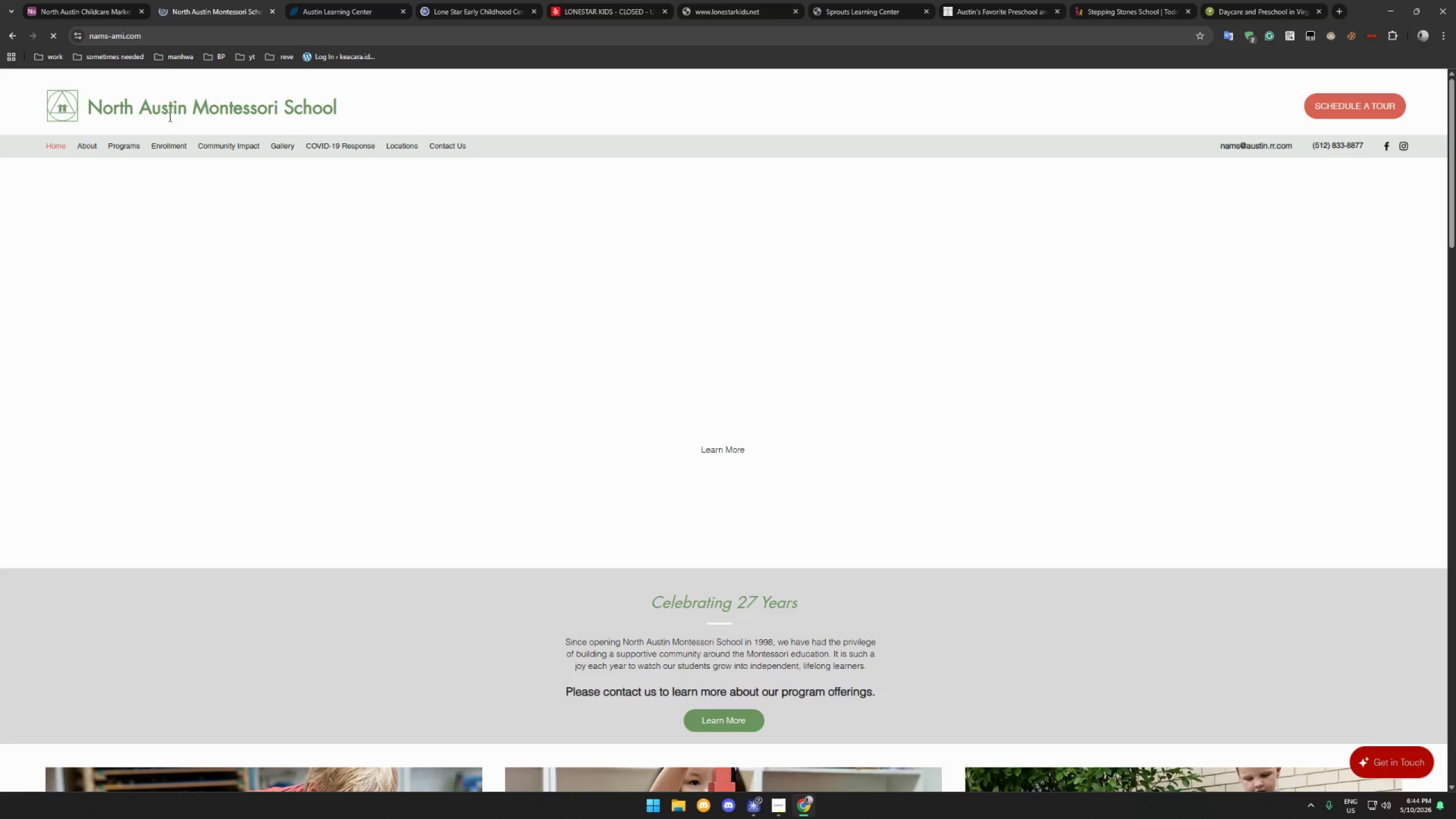 
key(Control+C)
 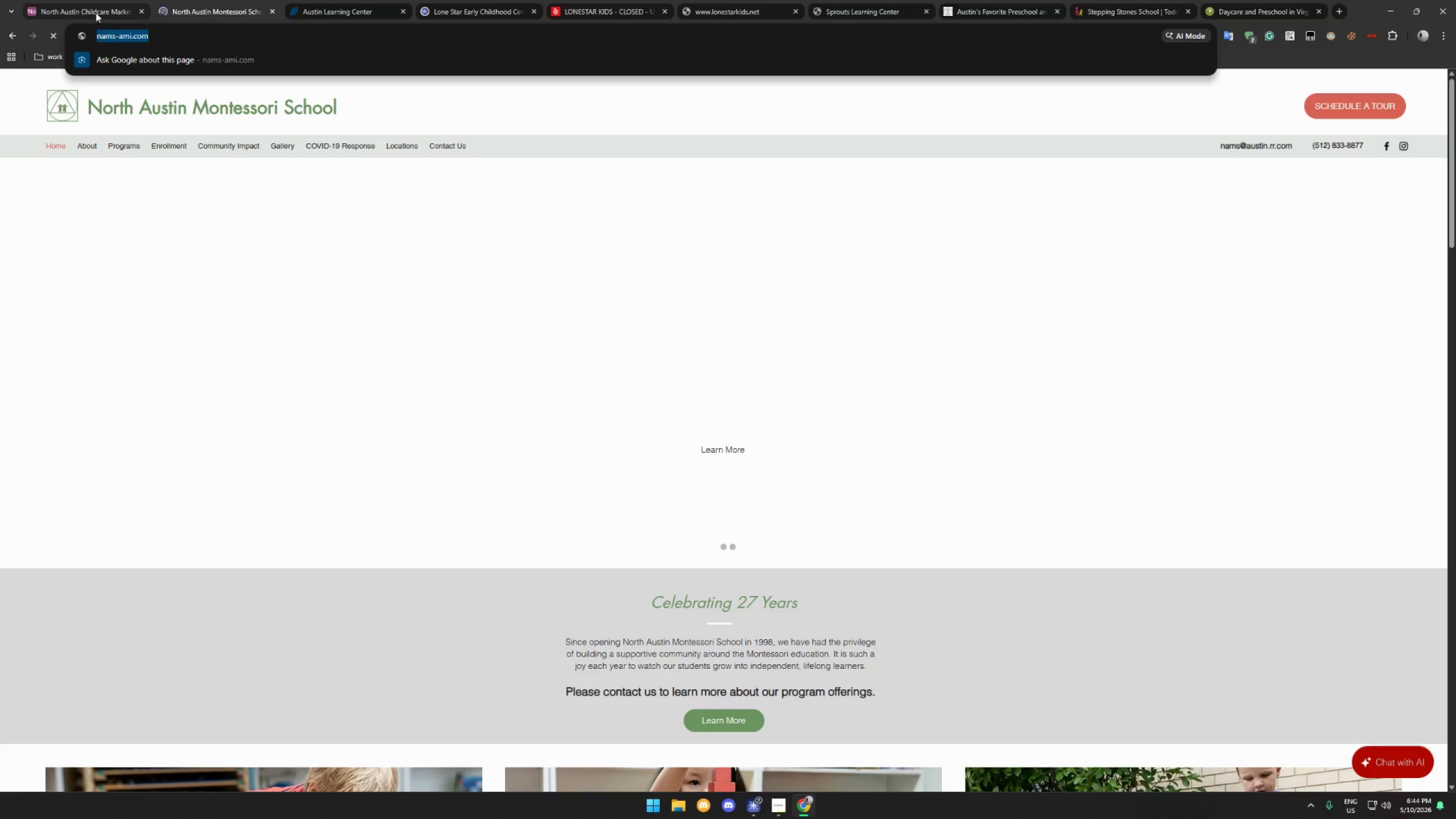 
left_click([96, 12])
 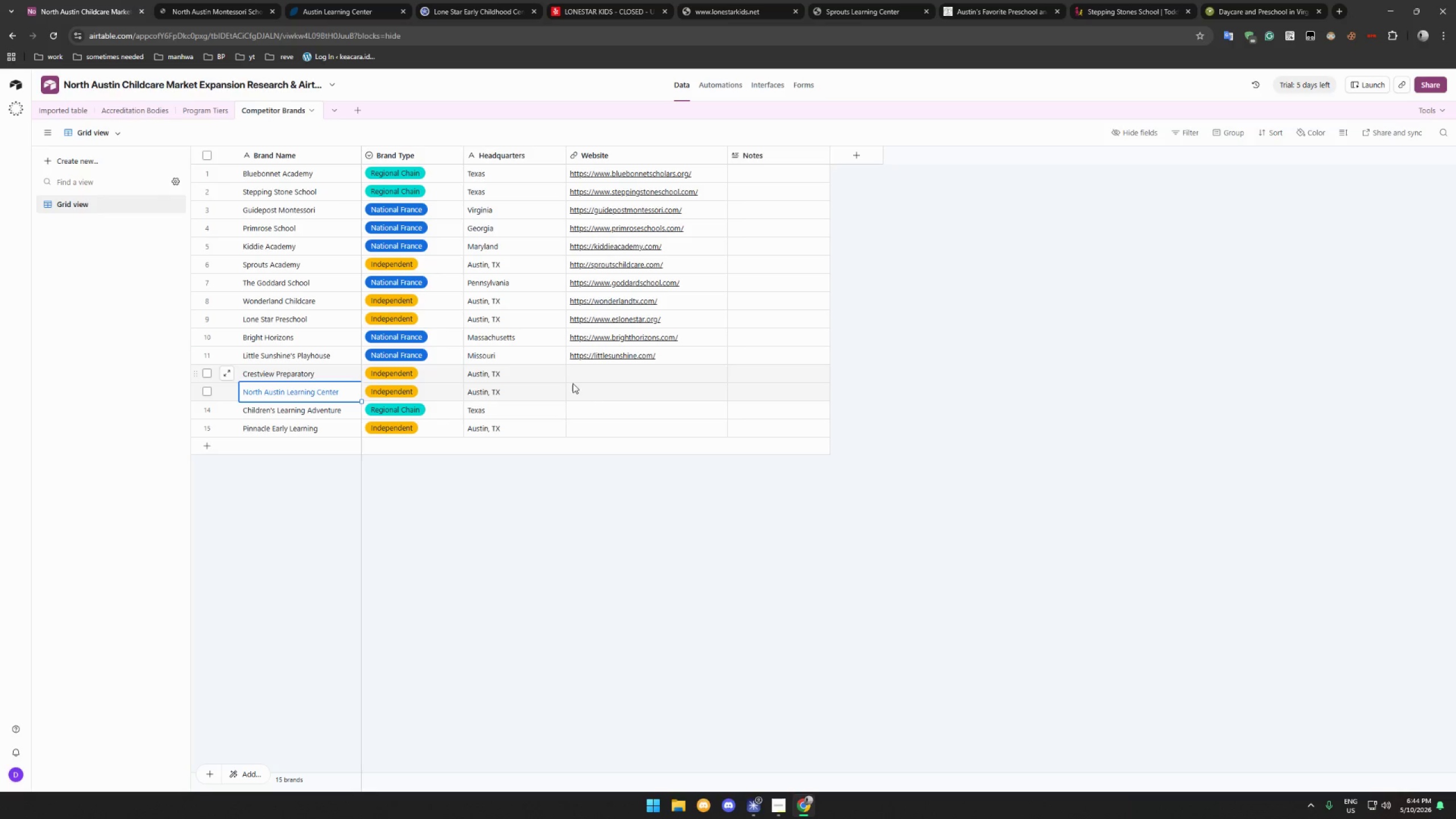 
left_click([590, 392])
 